 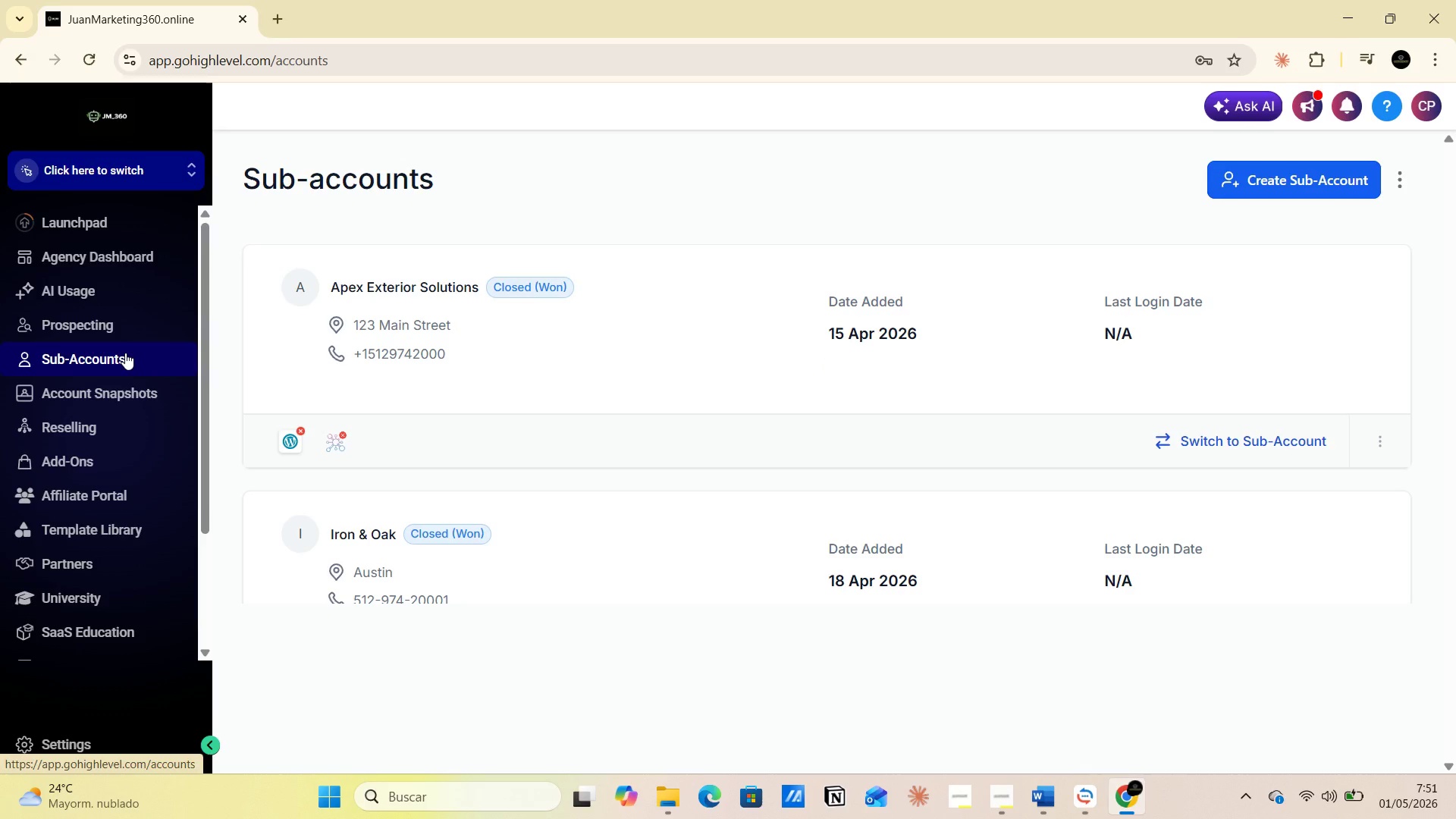 
scroll: coordinate [543, 410], scroll_direction: down, amount: 4.0
 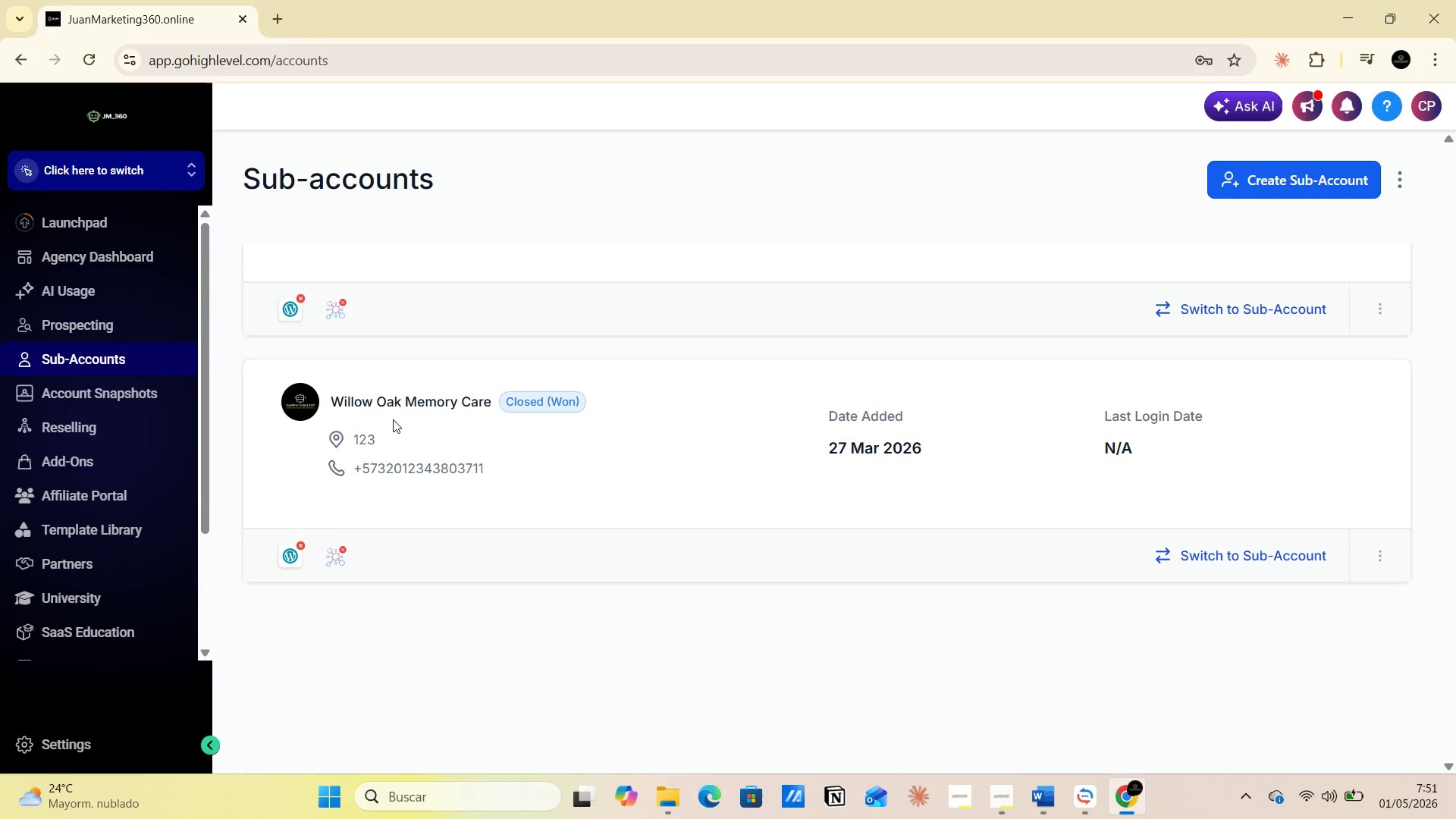 
left_click([399, 398])
 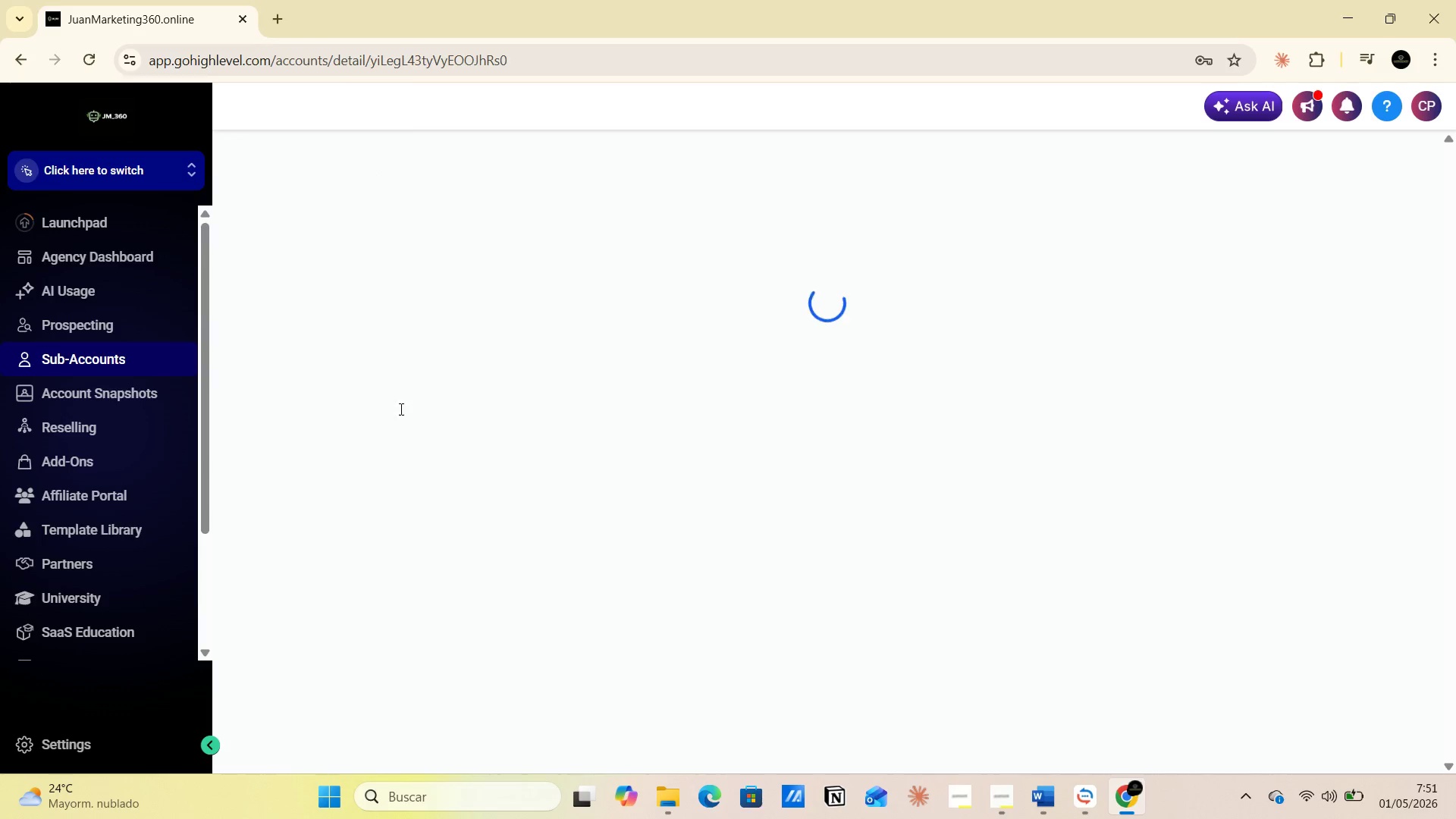 
scroll: coordinate [435, 470], scroll_direction: down, amount: 5.0
 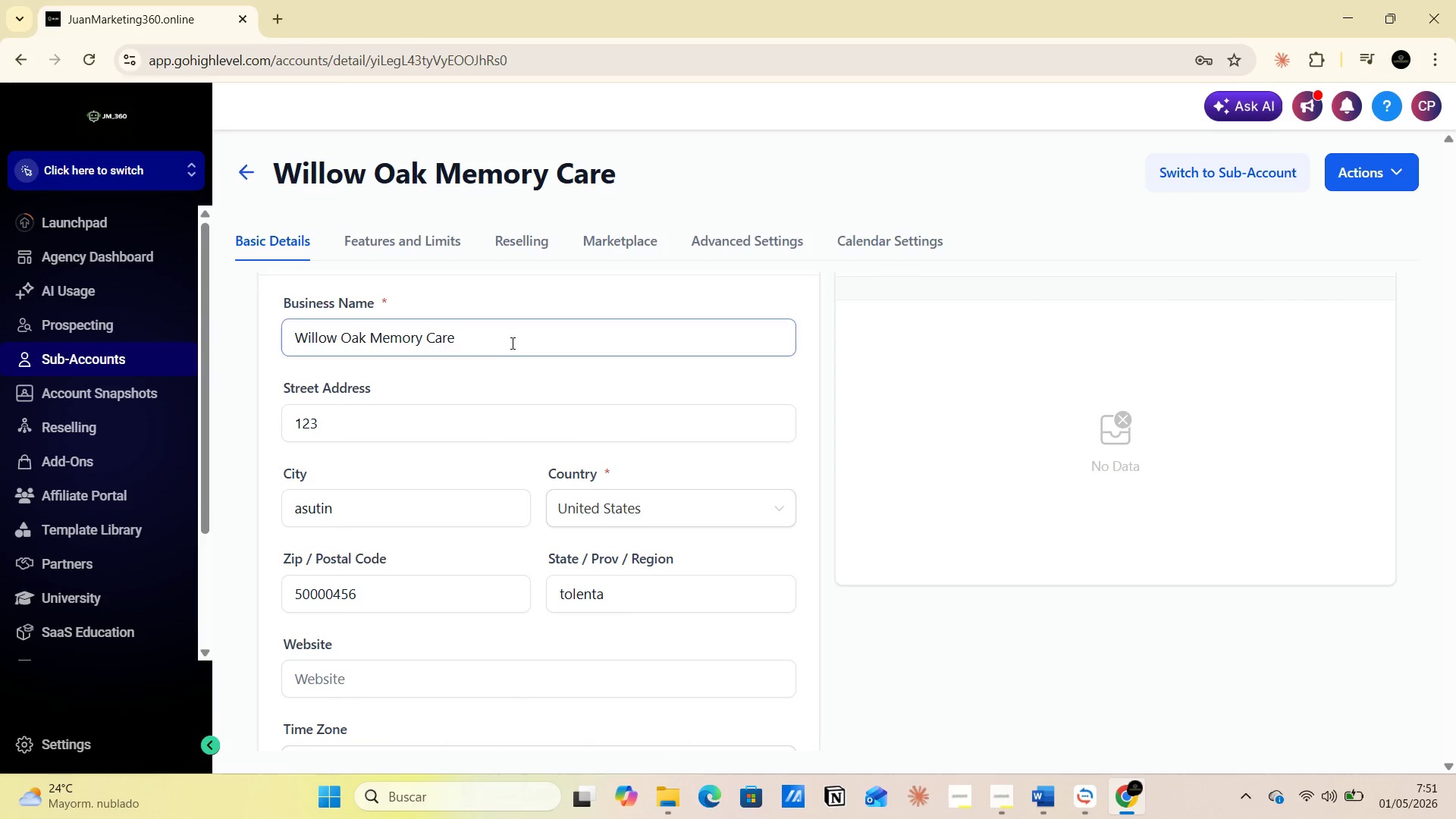 
left_click_drag(start_coordinate=[509, 340], to_coordinate=[237, 344])
 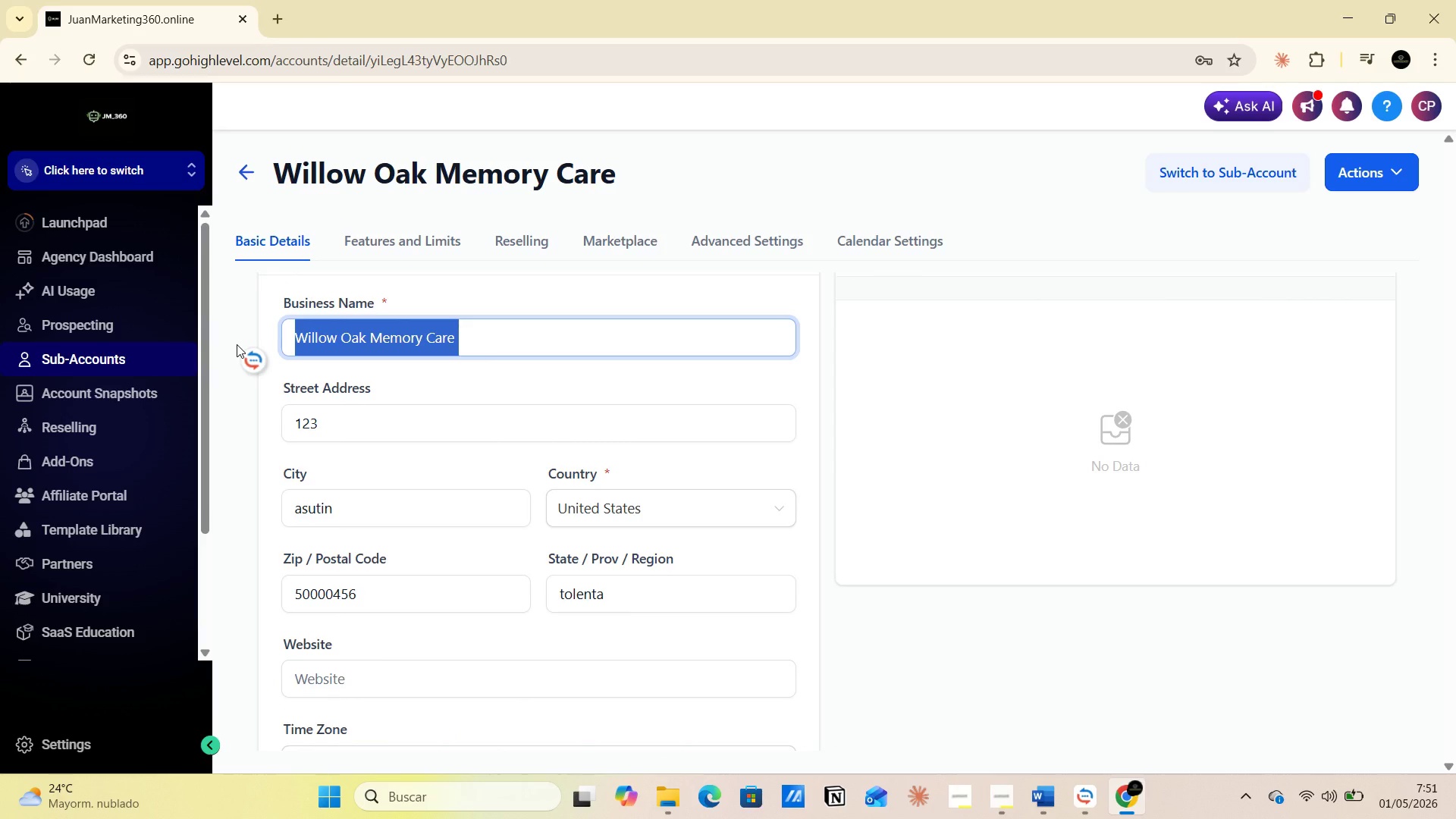 
key(Backspace)
 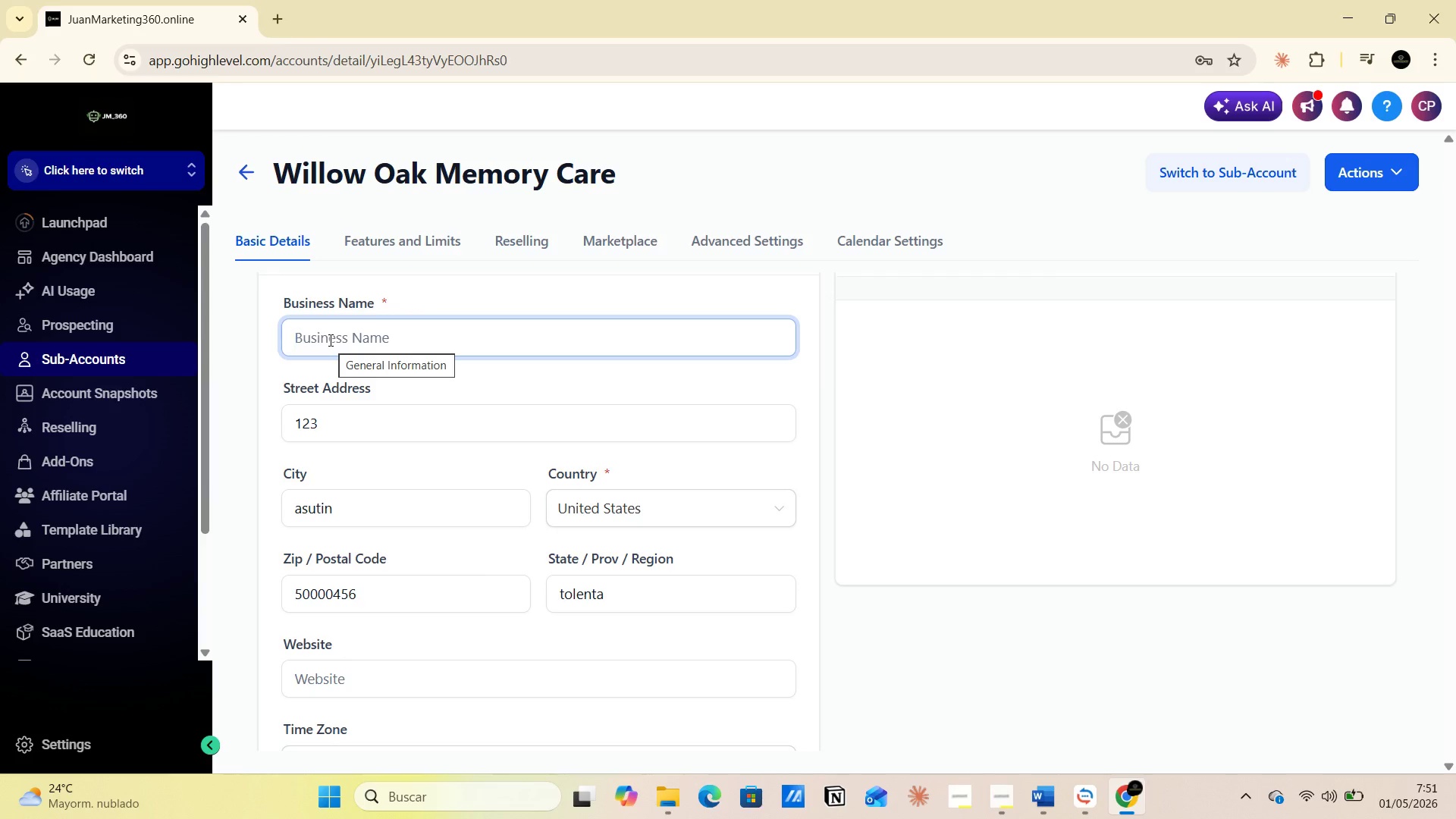 
wait(10.94)
 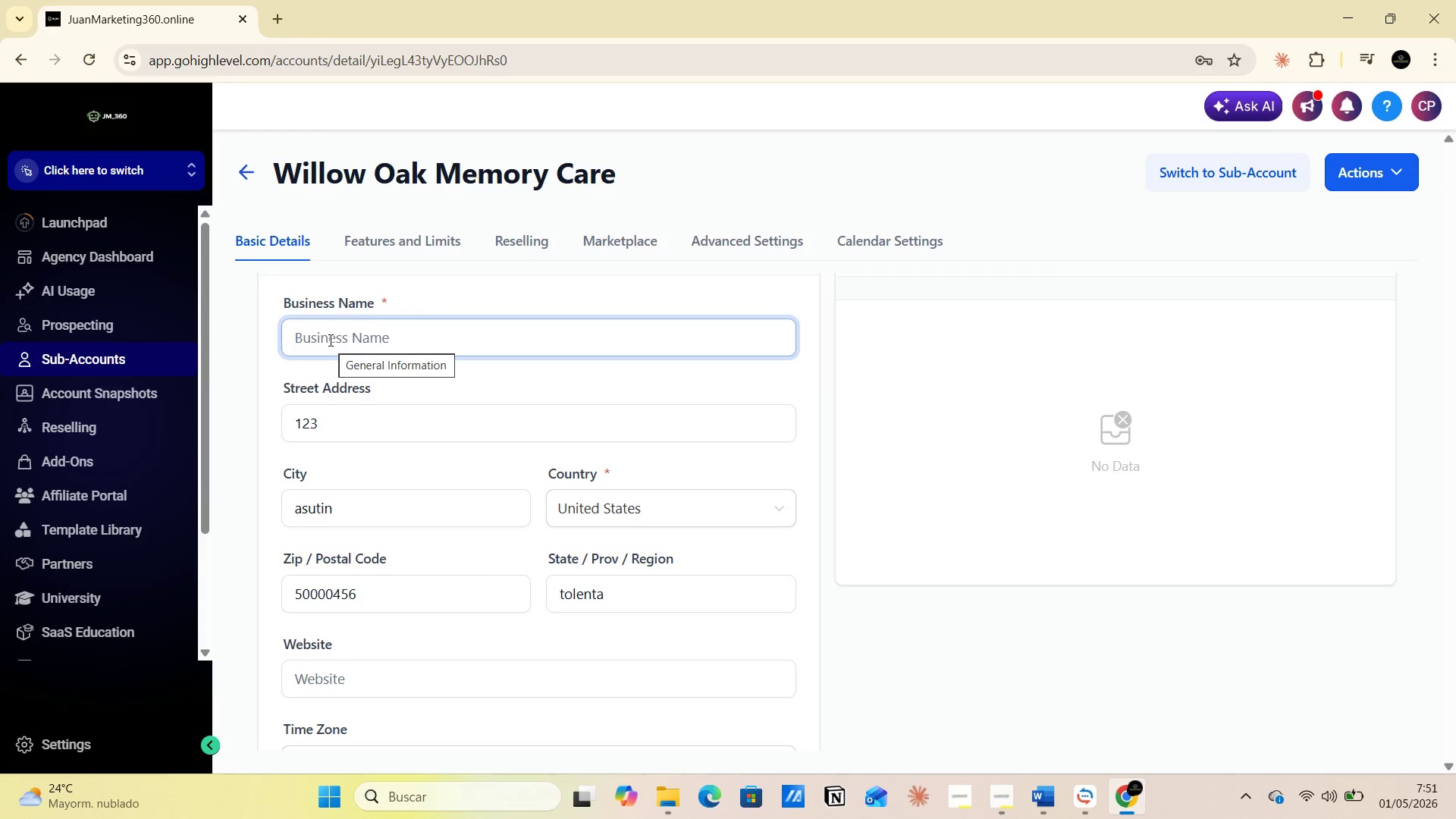 
type(Revline Regional )
 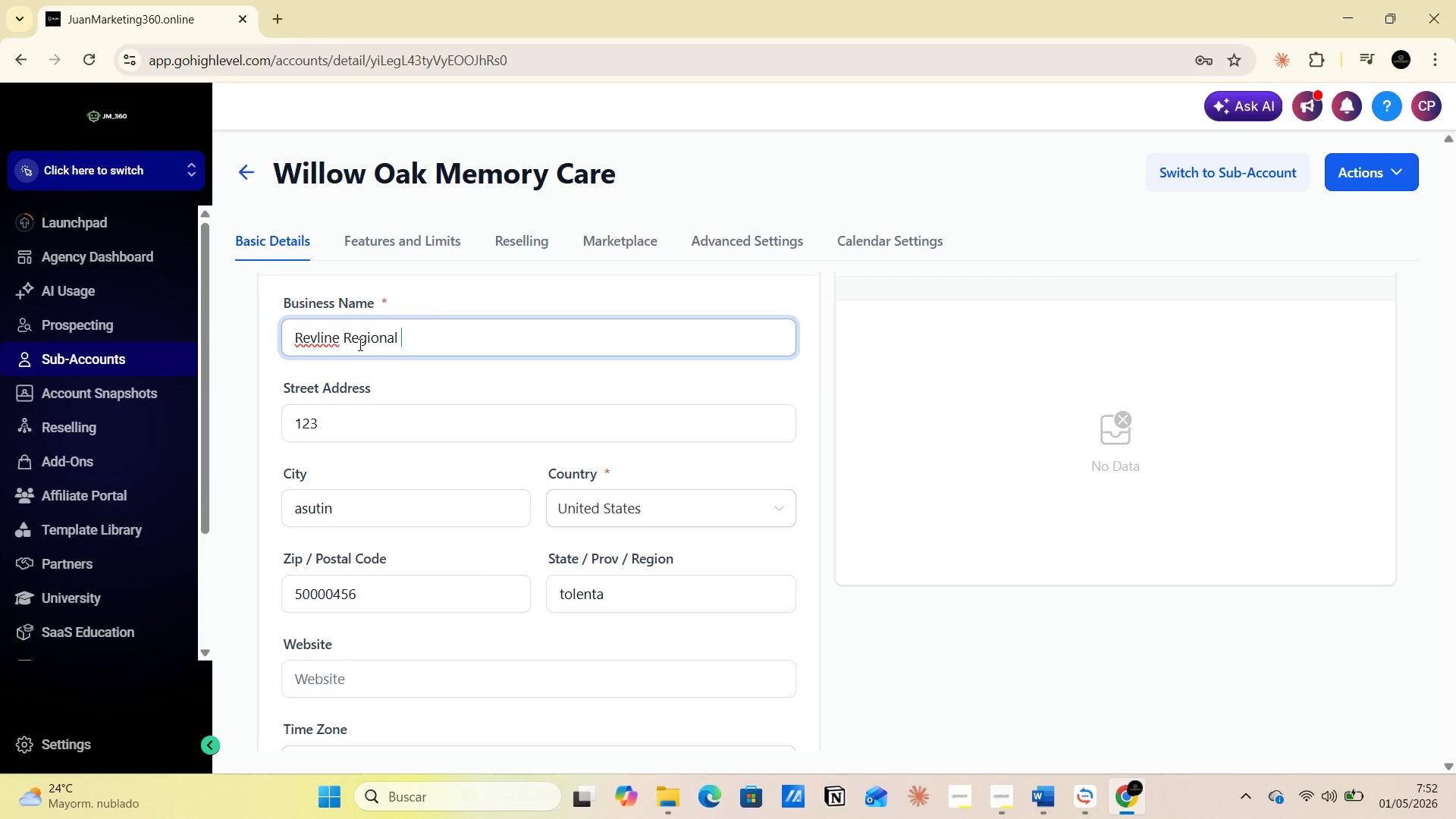 
left_click([434, 344])
 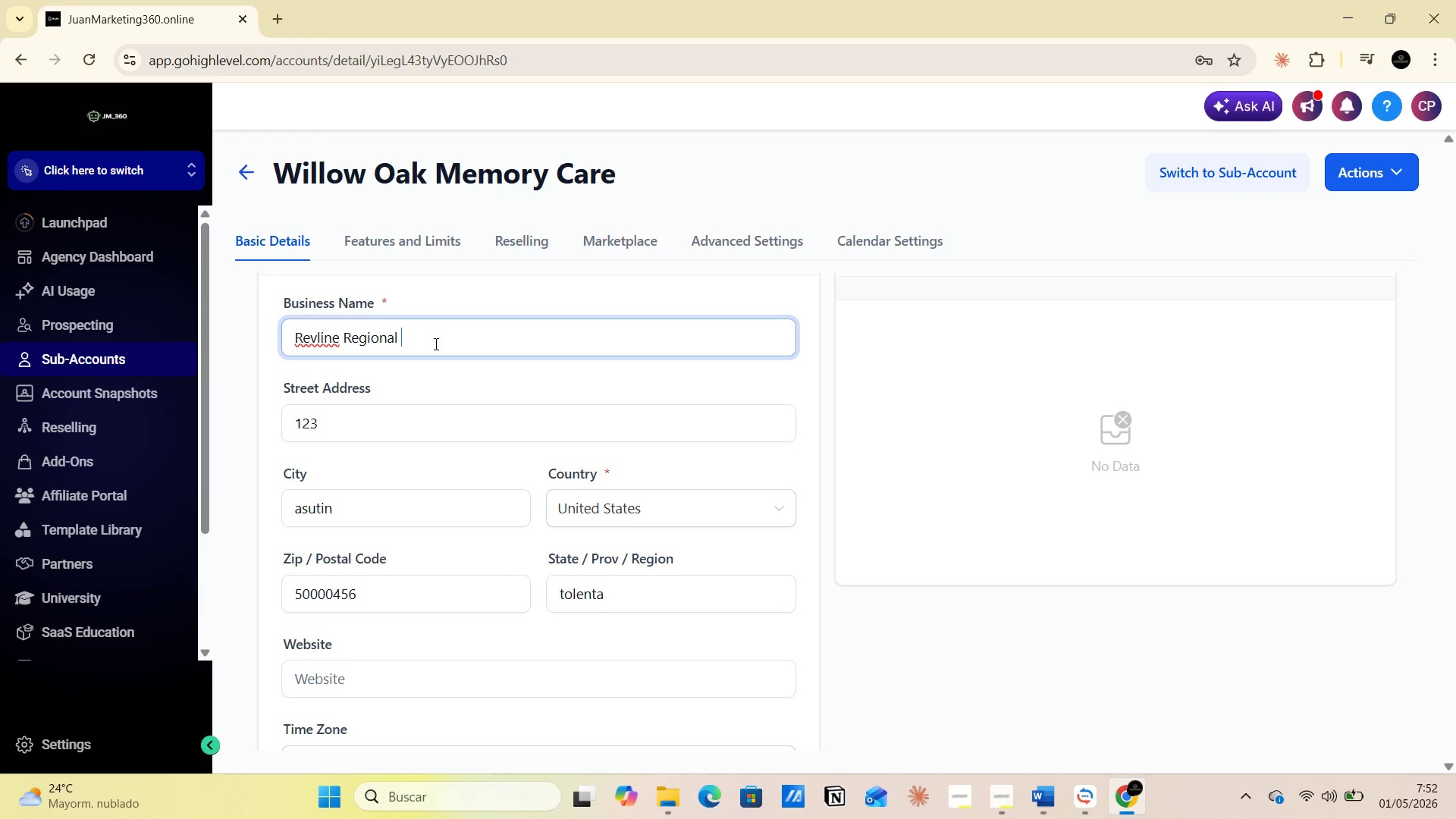 
type( B2B)
 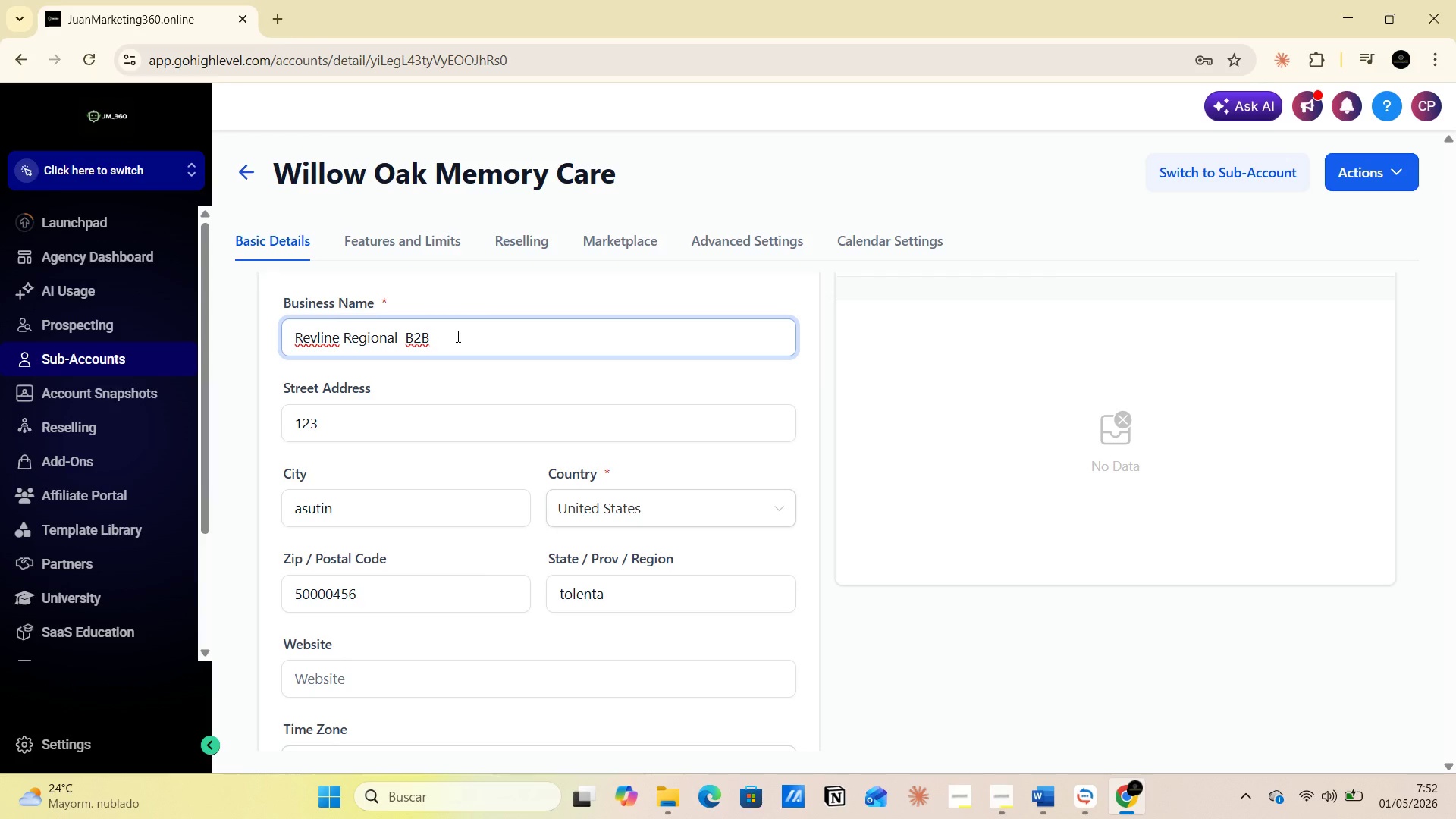 
scroll: coordinate [689, 500], scroll_direction: down, amount: 6.0
 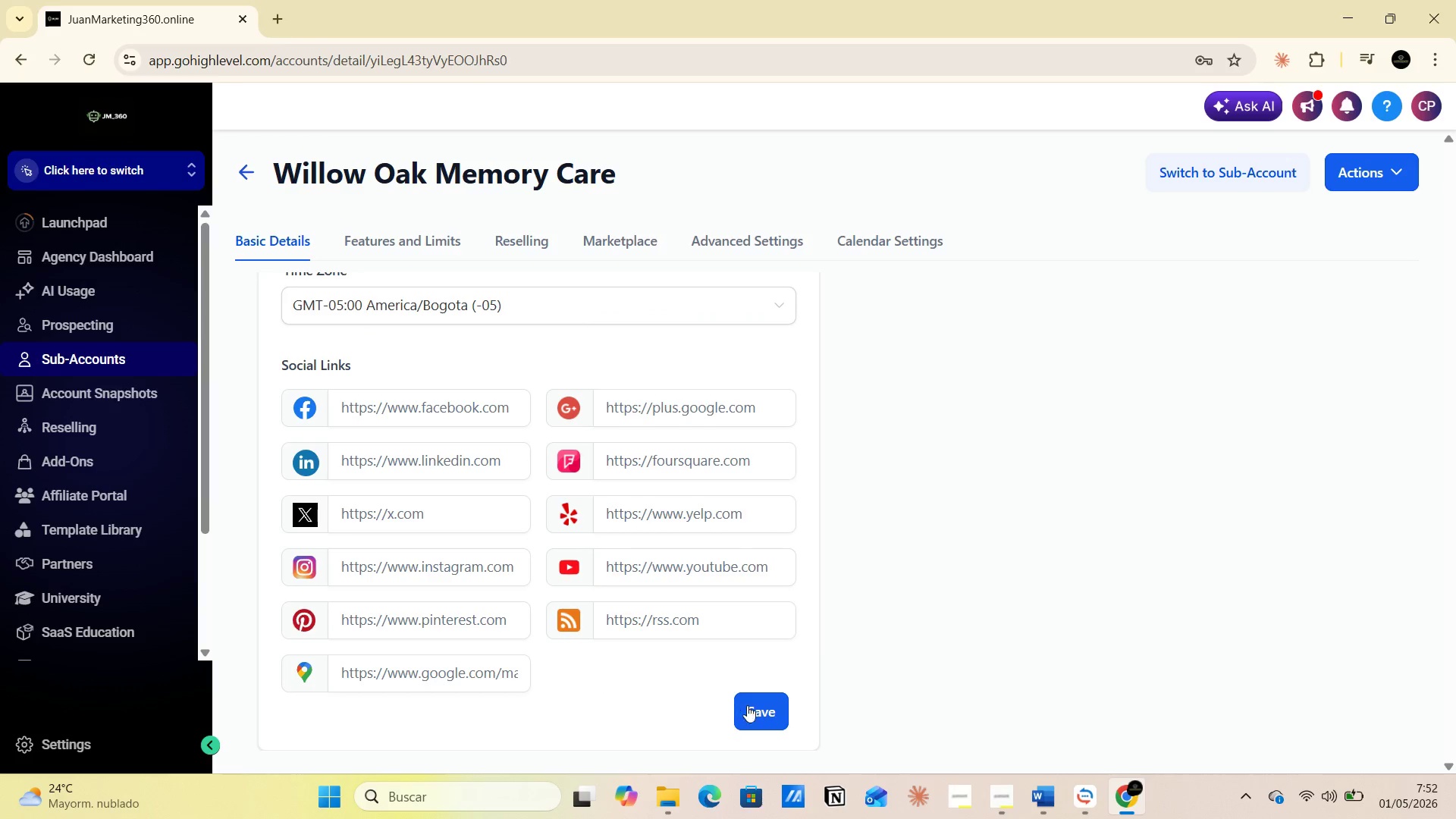 
left_click([754, 705])
 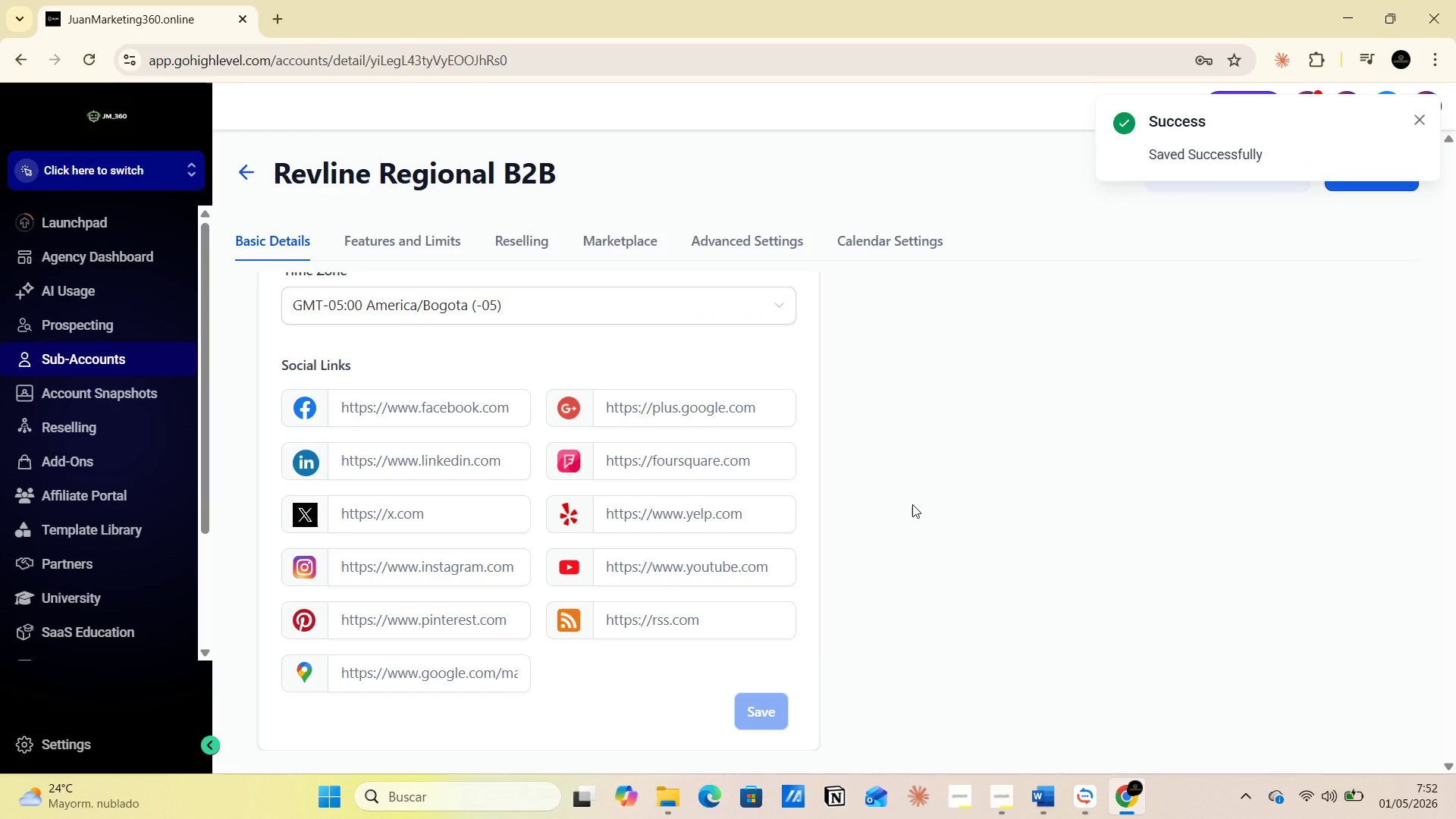 
scroll: coordinate [912, 504], scroll_direction: up, amount: 13.0
 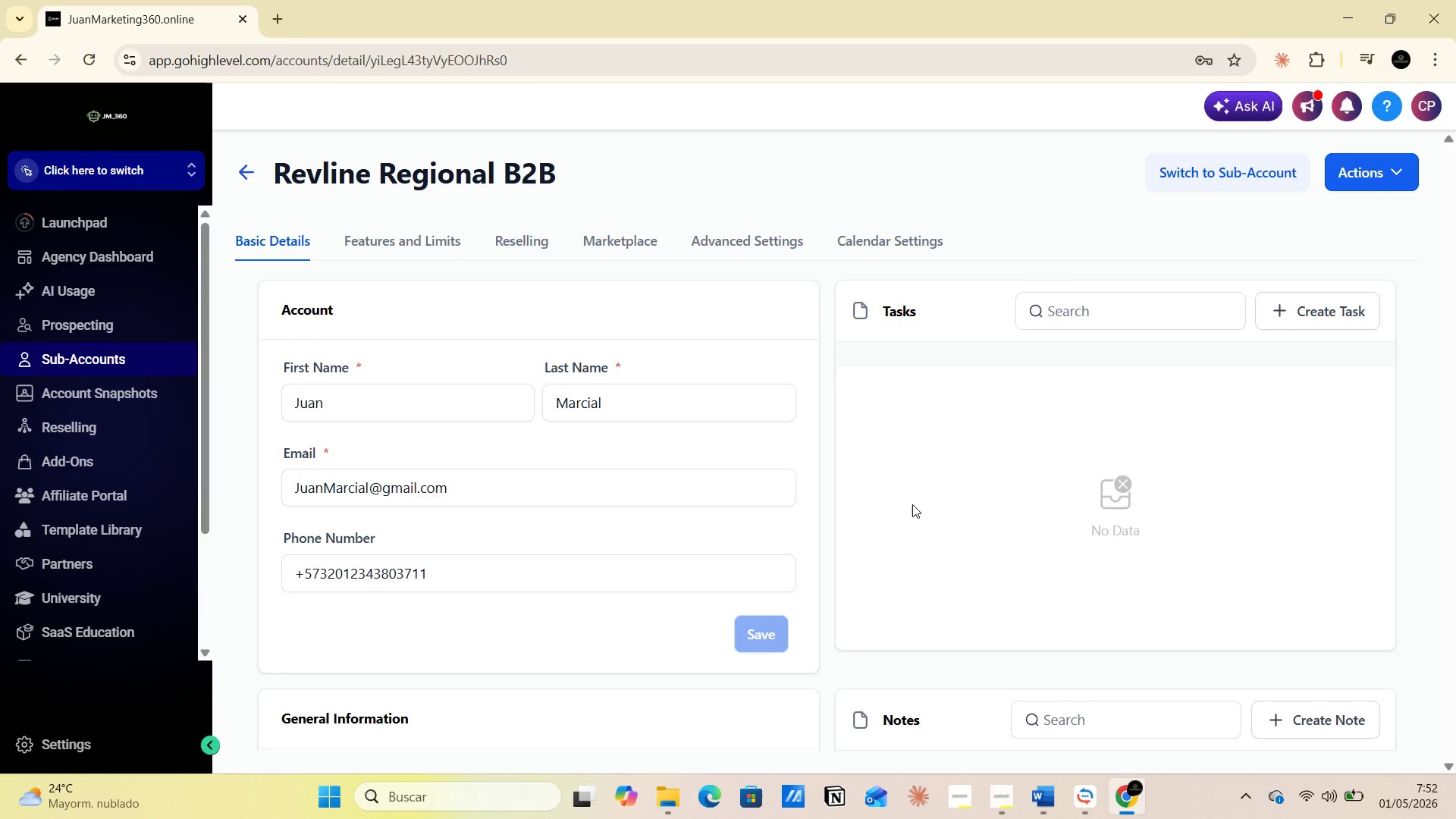 
key(PrintScreen)
 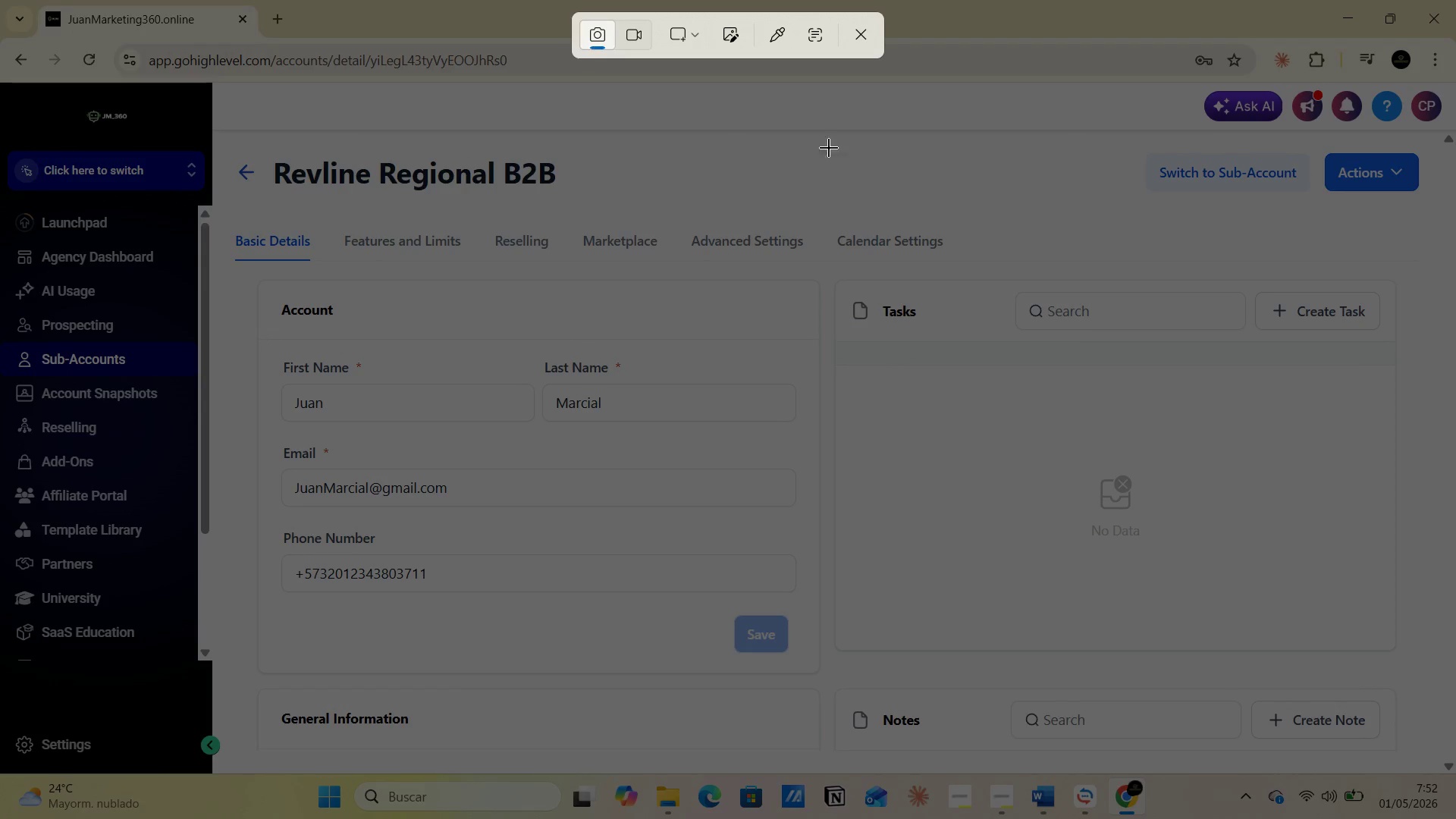 
left_click([858, 30])
 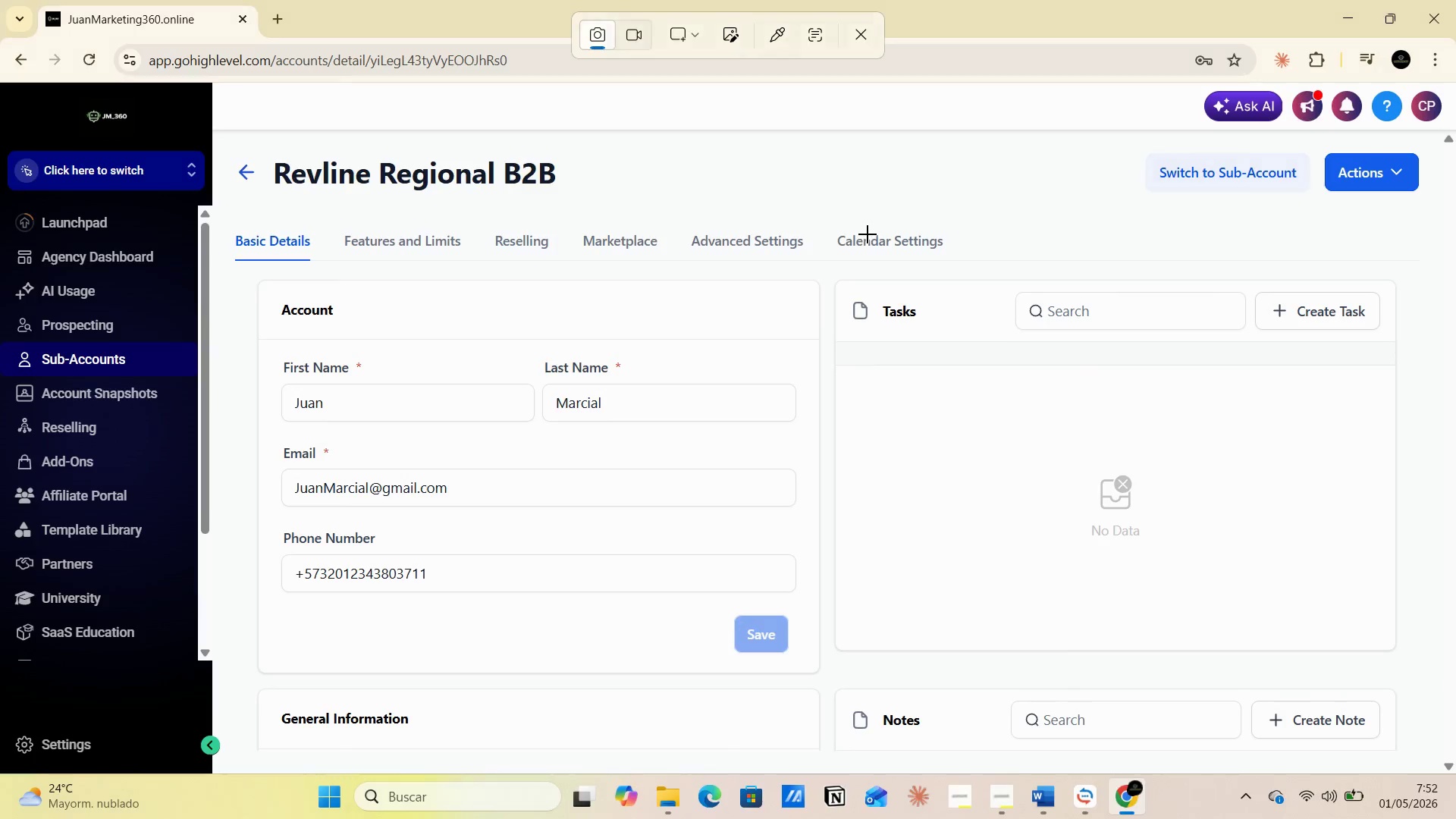 
scroll: coordinate [875, 358], scroll_direction: down, amount: 6.0
 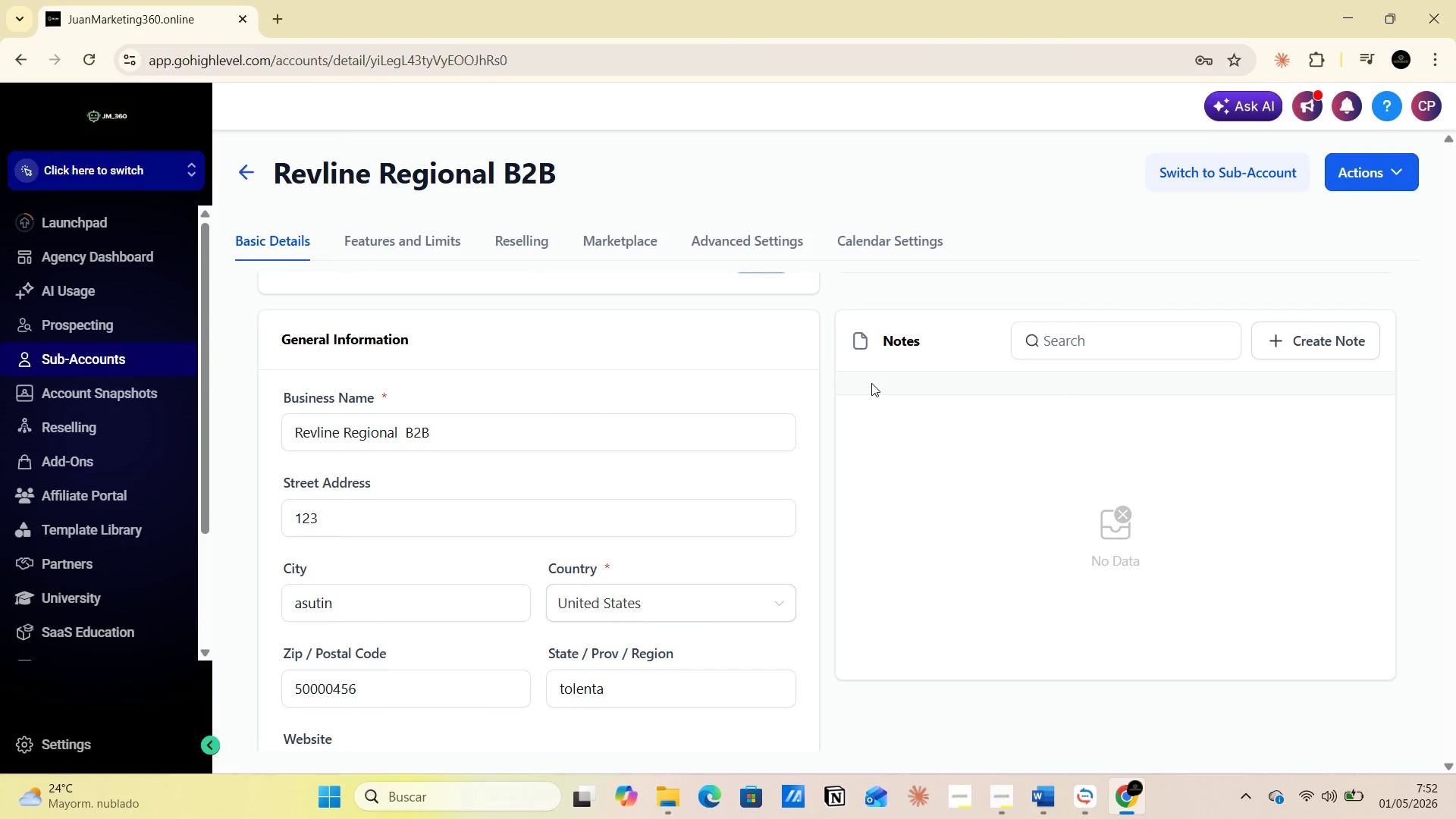 
key(PrintScreen)
 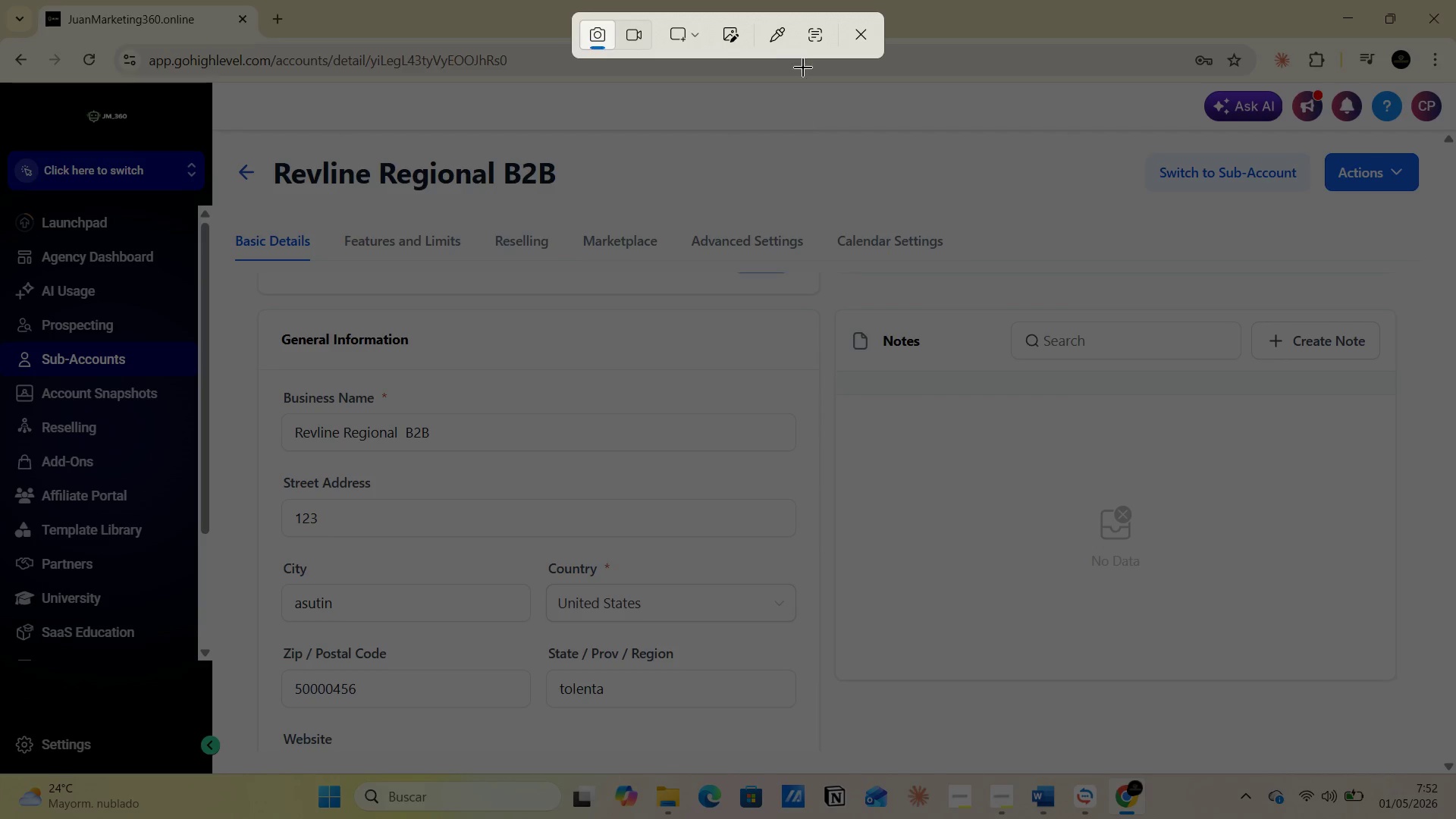 
left_click([701, 48])
 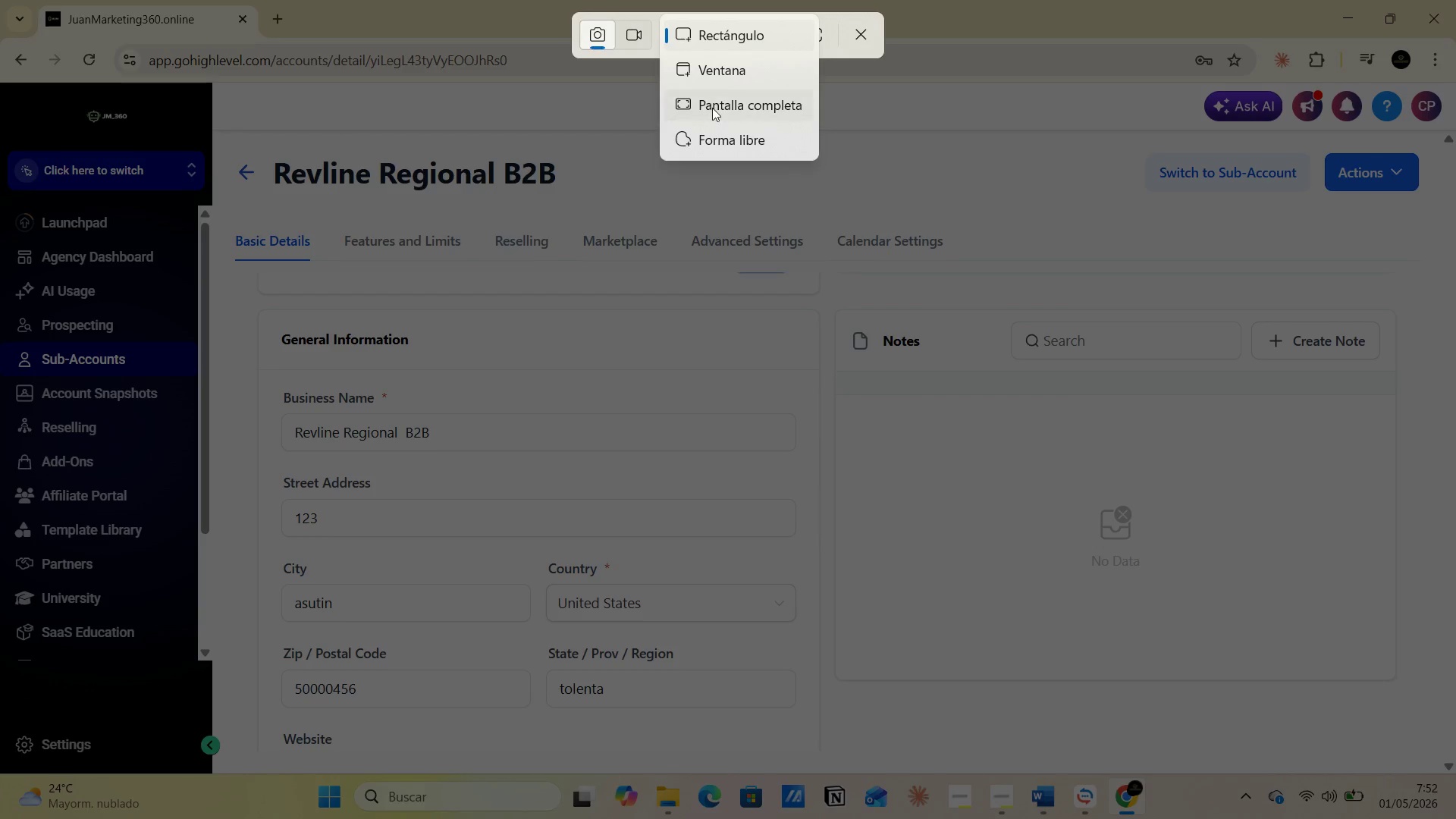 
left_click([712, 109])
 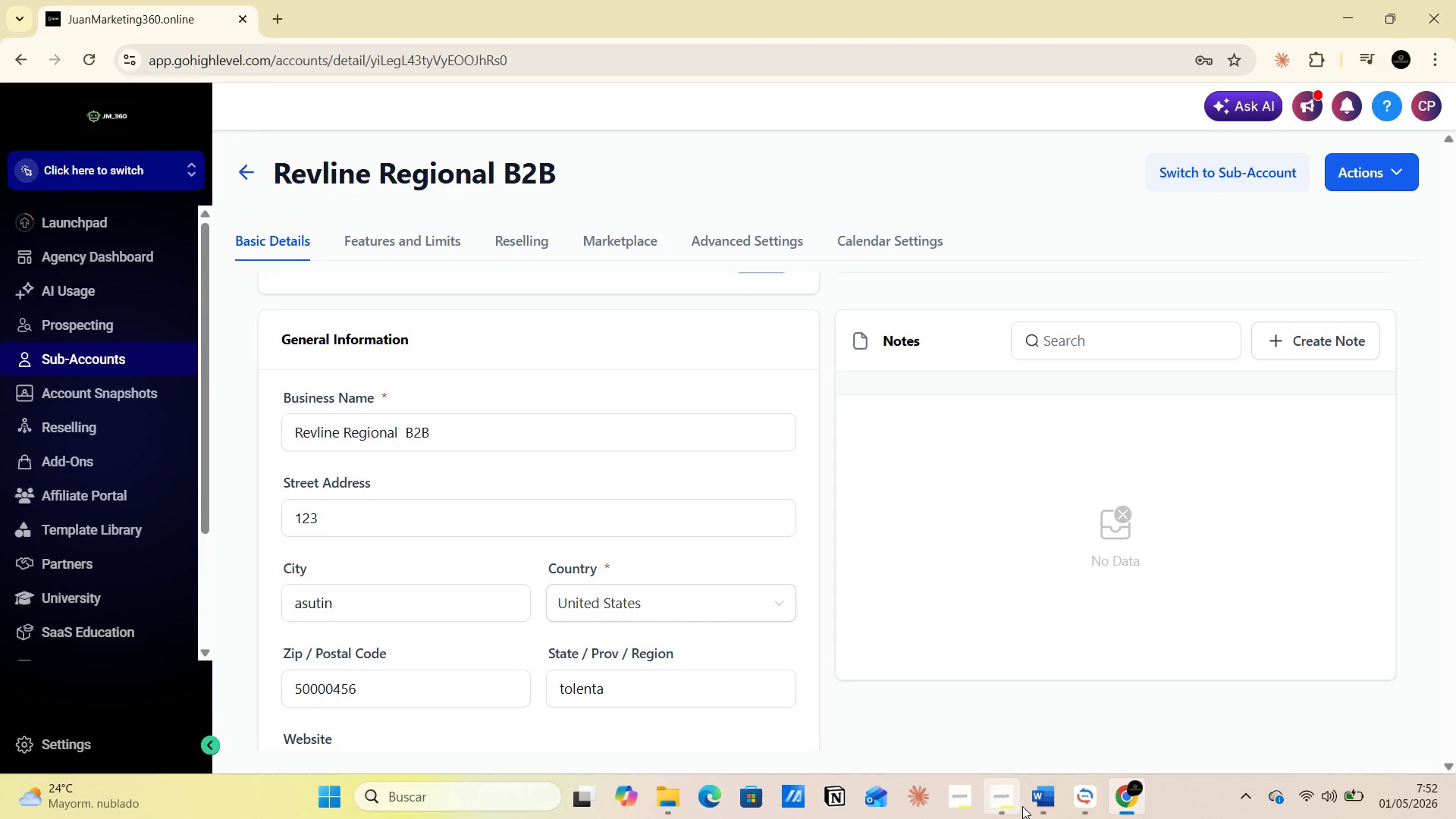 
left_click([1112, 701])
 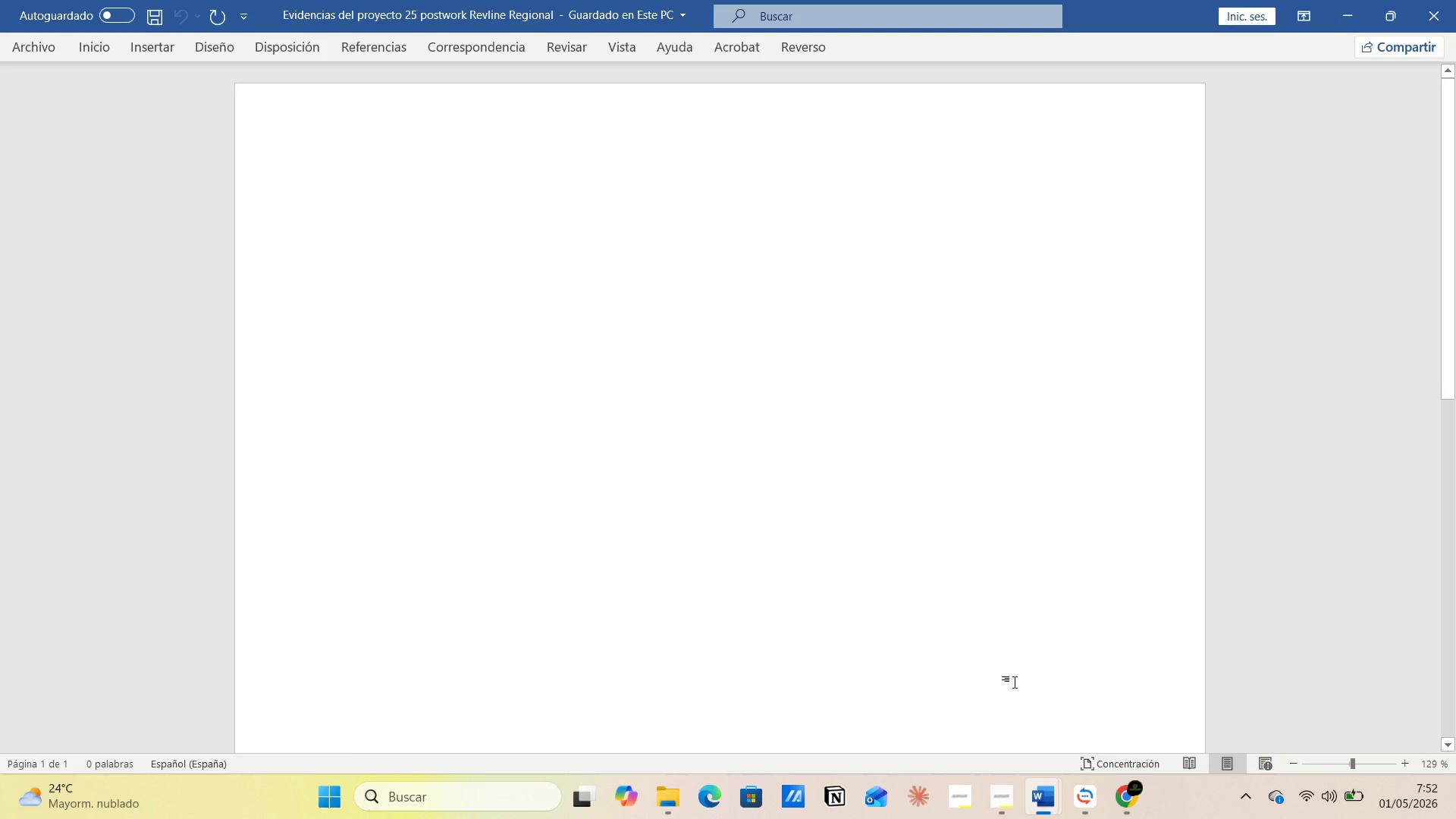 
type(Creacion de la Subcuenta )
 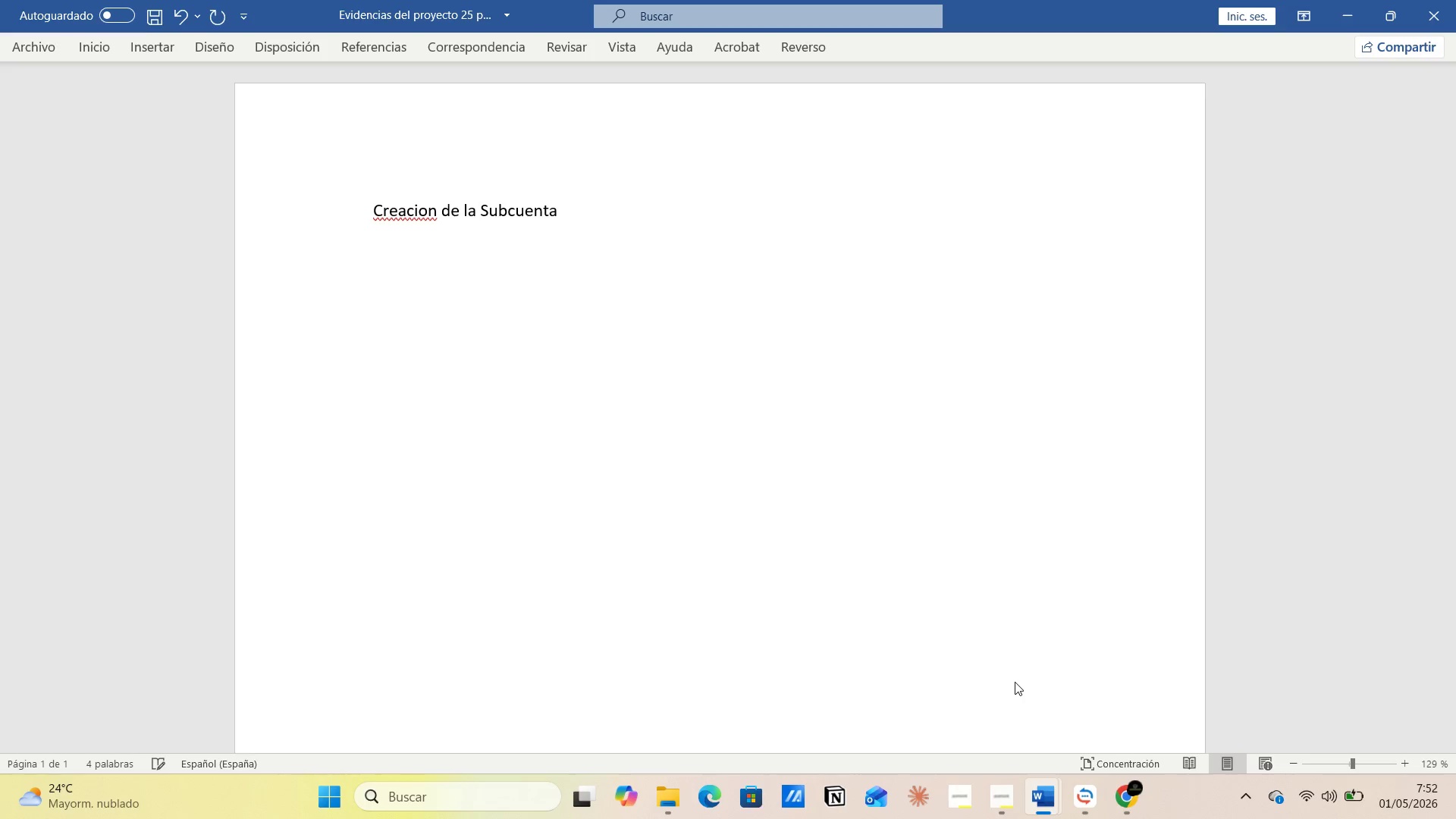 
key(Enter)
 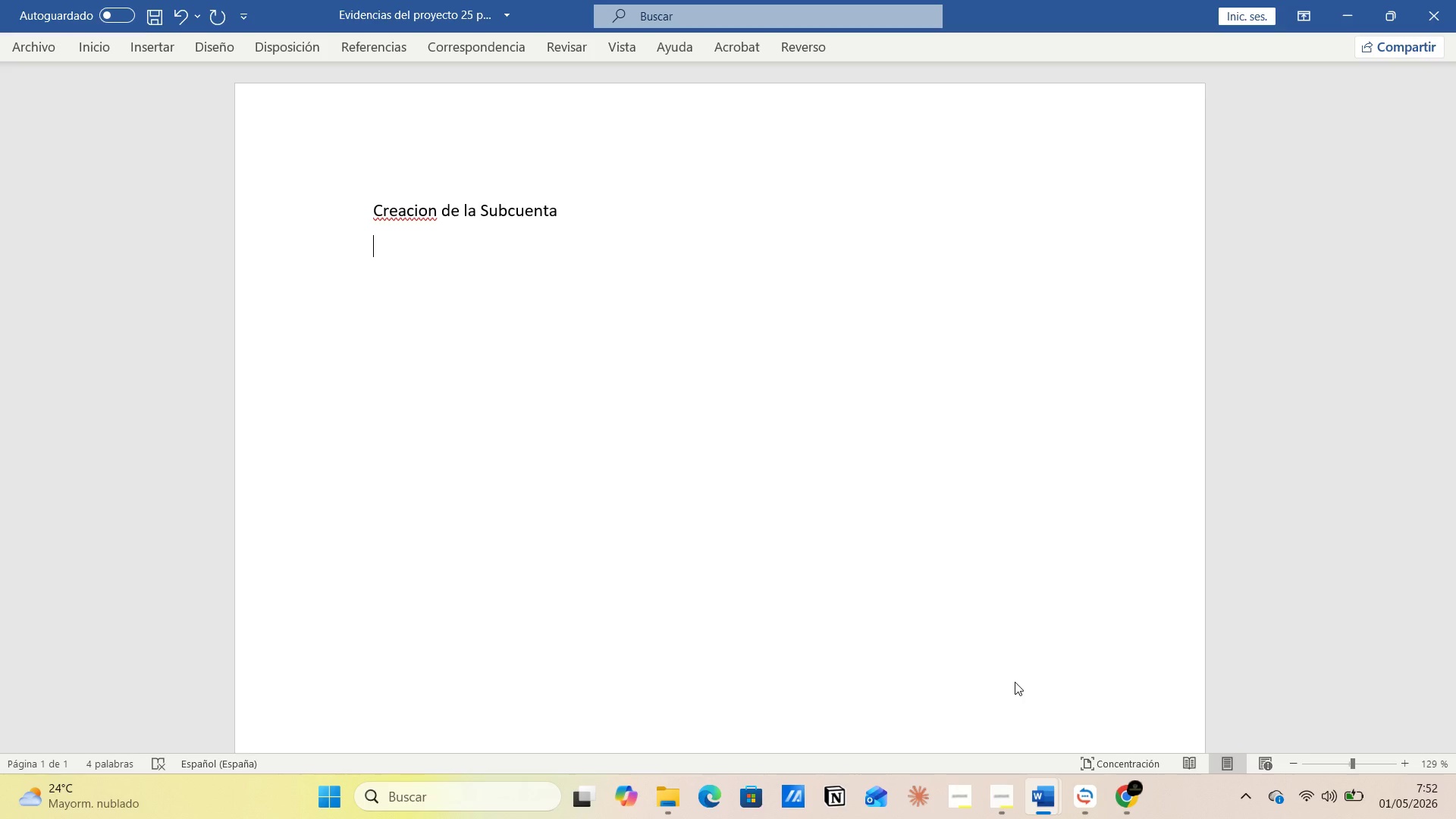 
key(Control+V)
 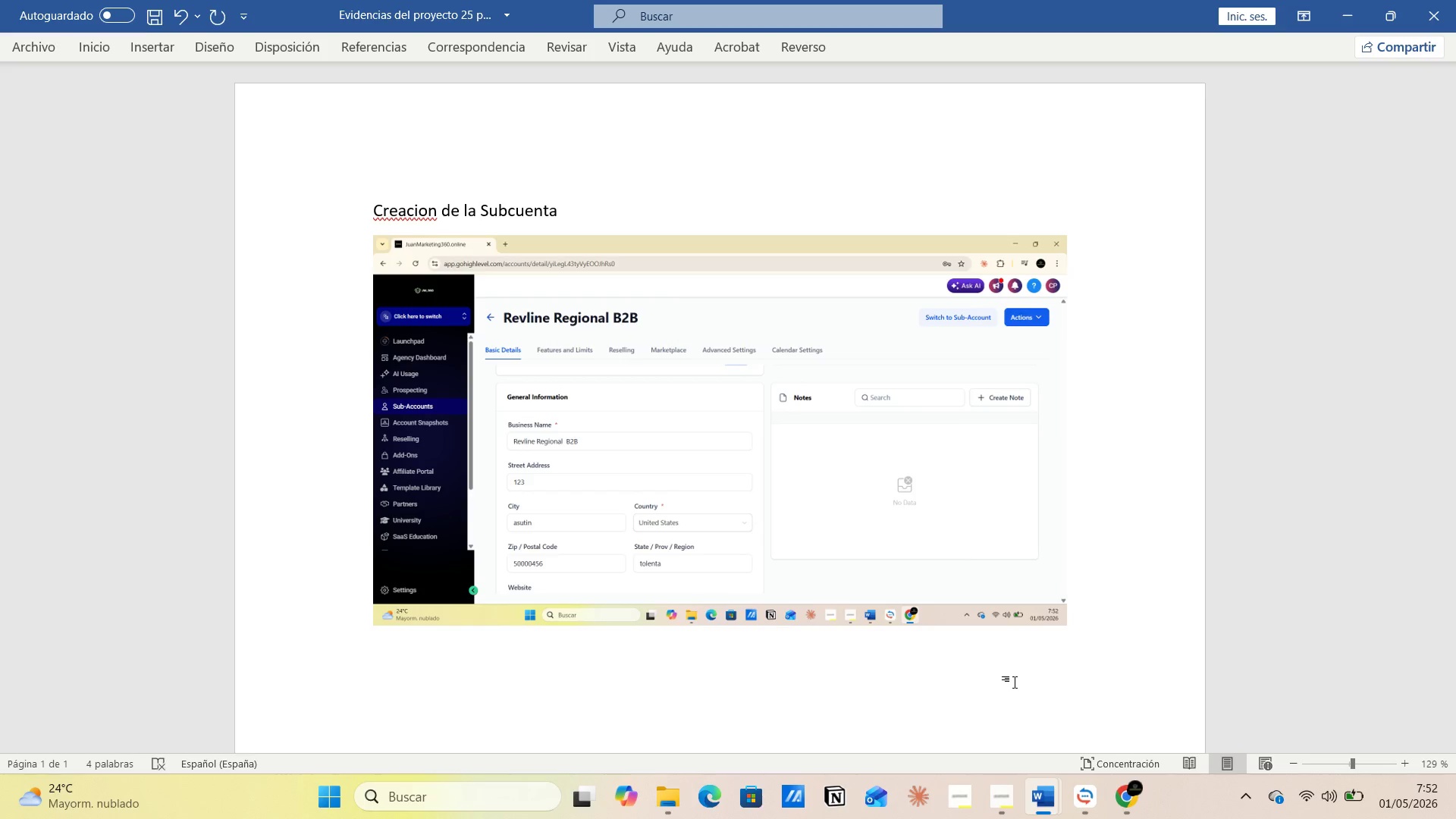 
key(Enter)
 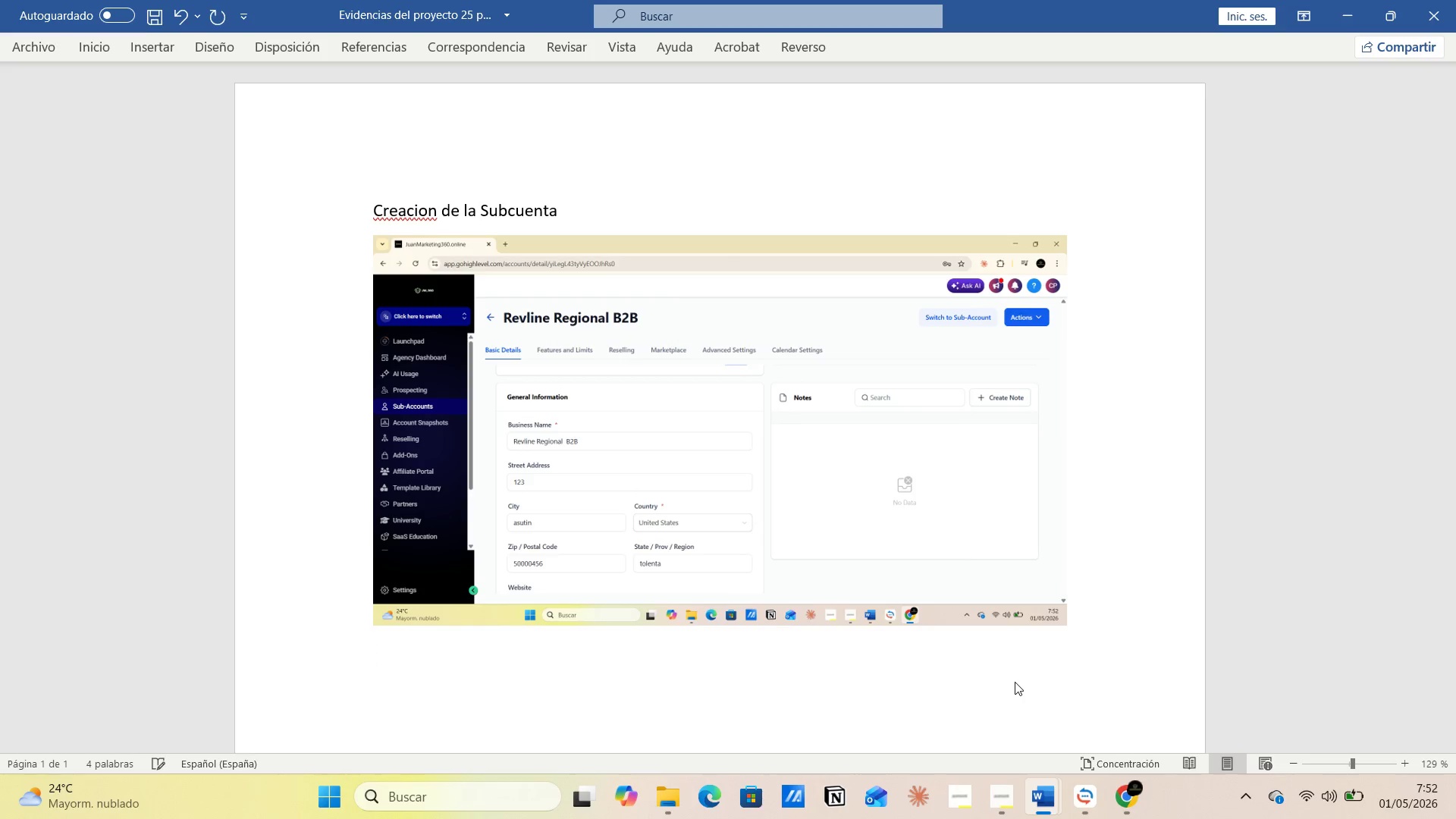 
key(Alt+Tab)
 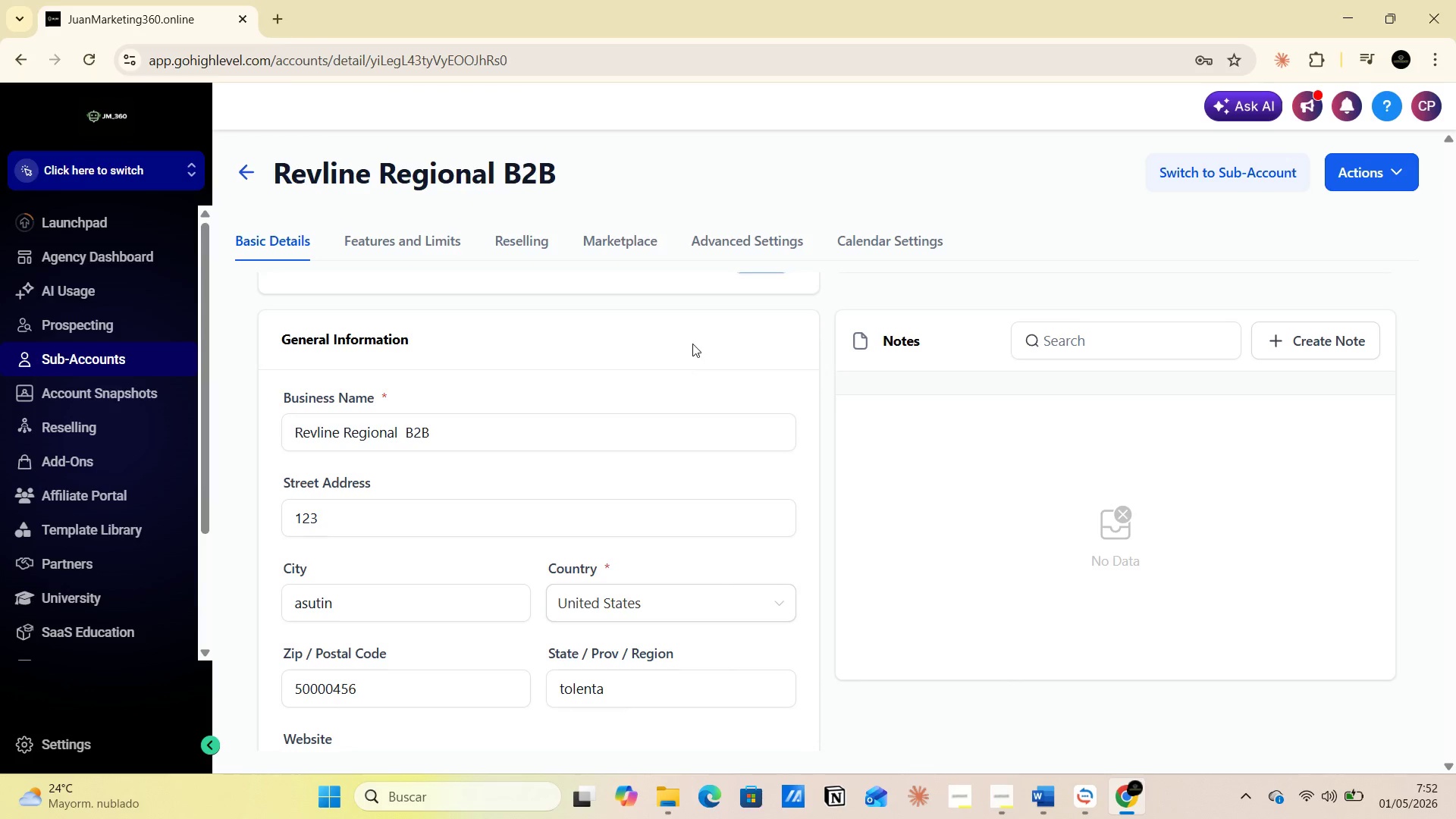 
left_click([185, 165])
 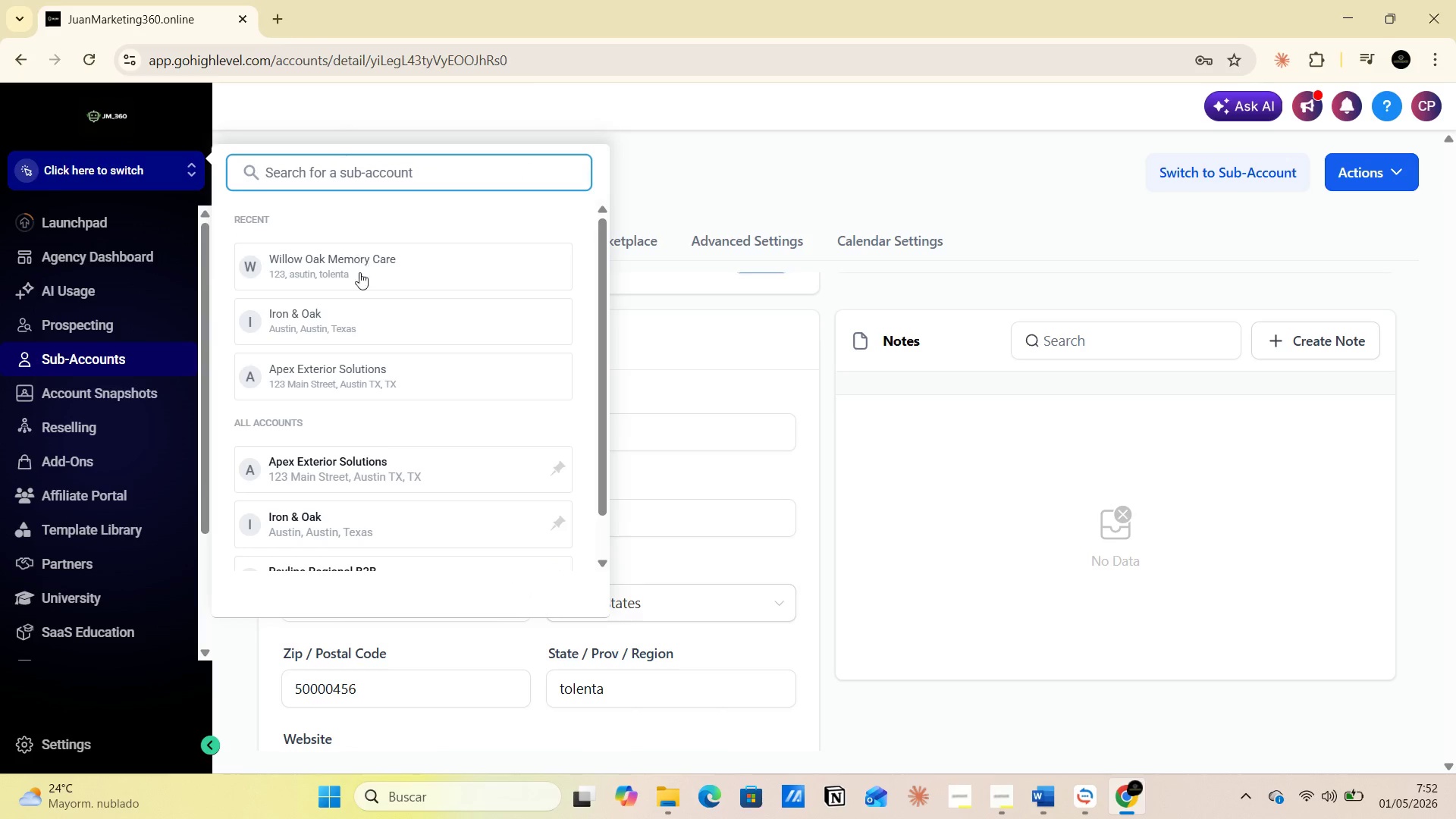 
scroll: coordinate [372, 402], scroll_direction: down, amount: 2.0
 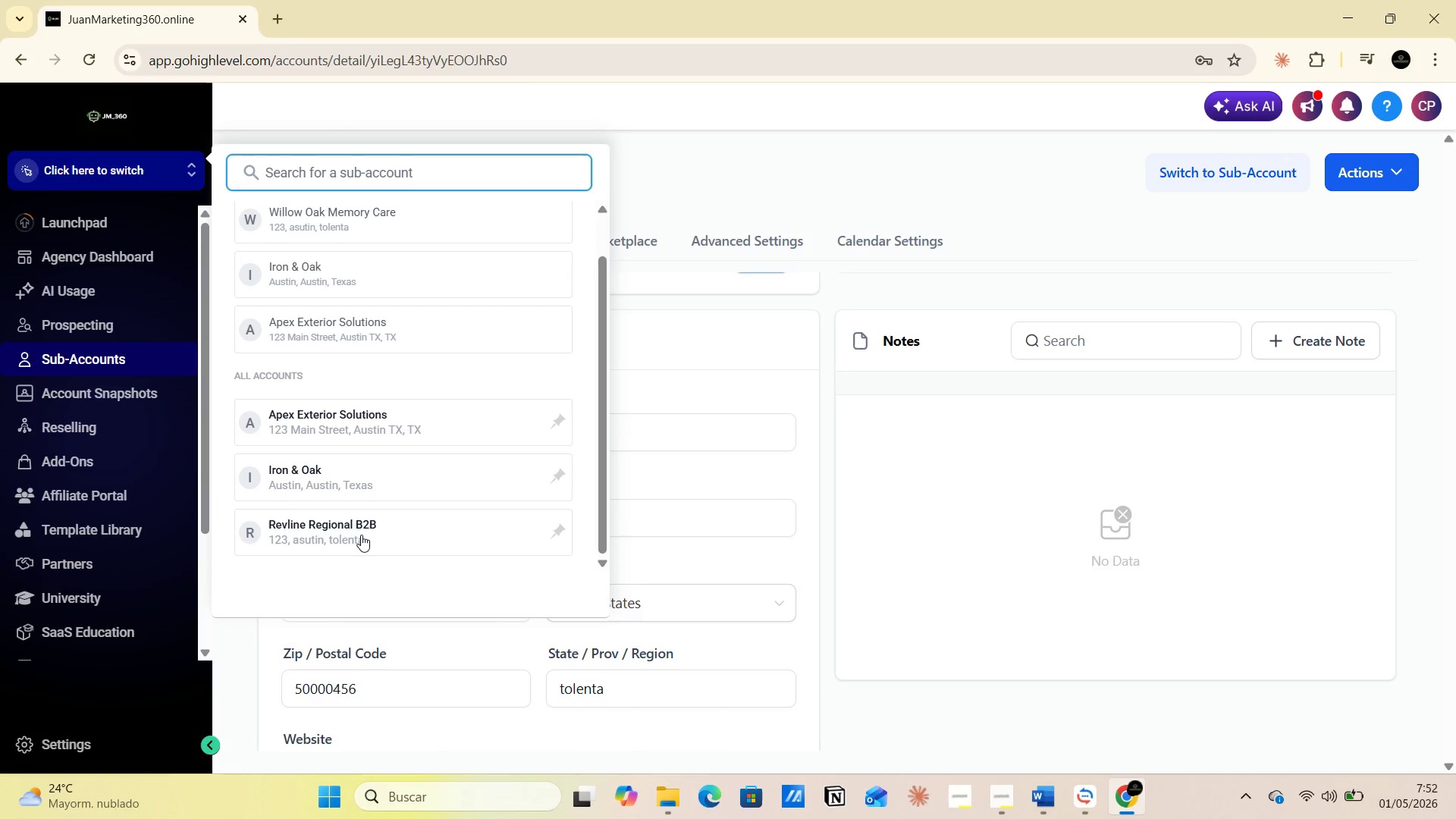 
left_click([361, 534])
 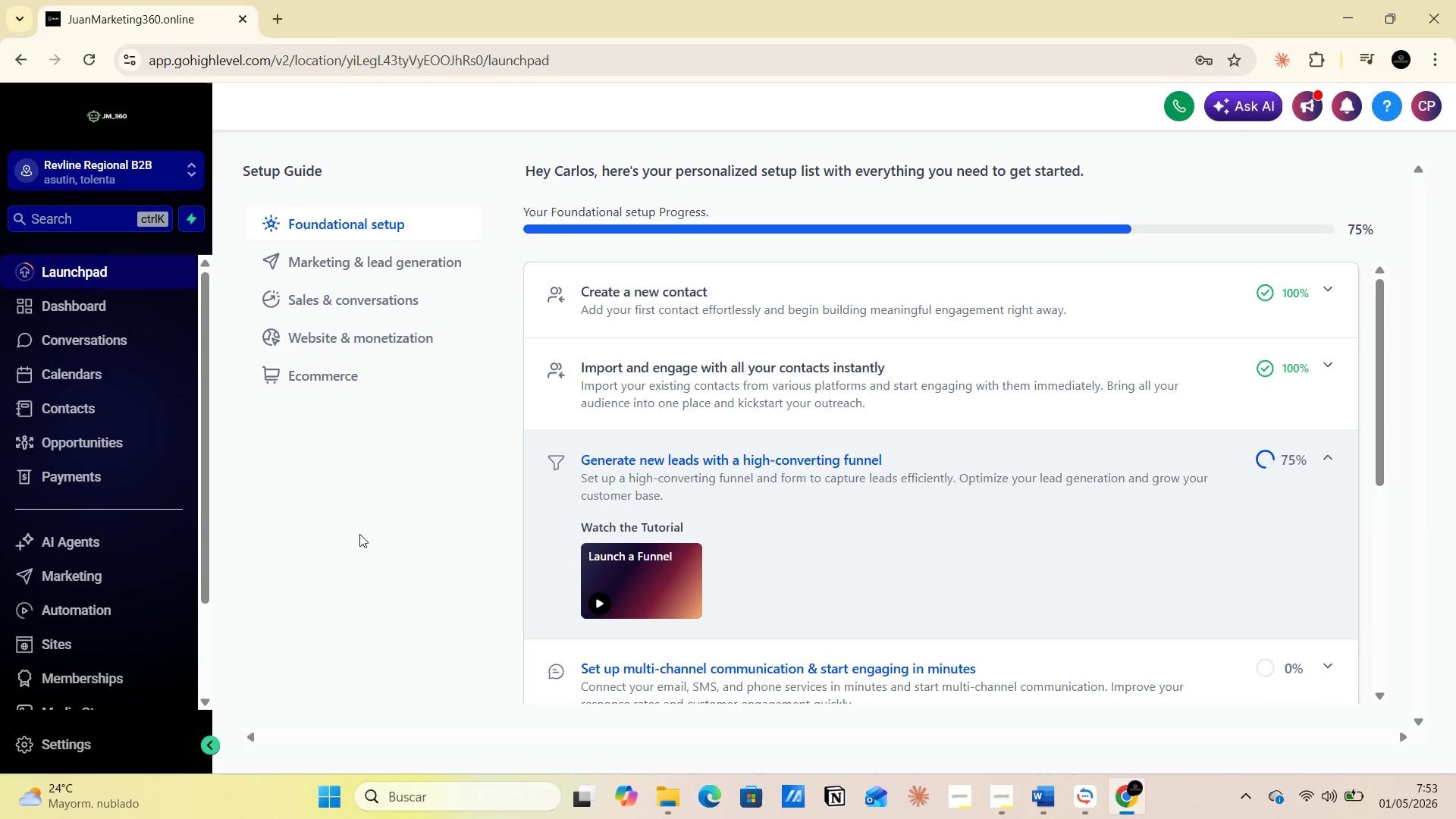 
wait(5.81)
 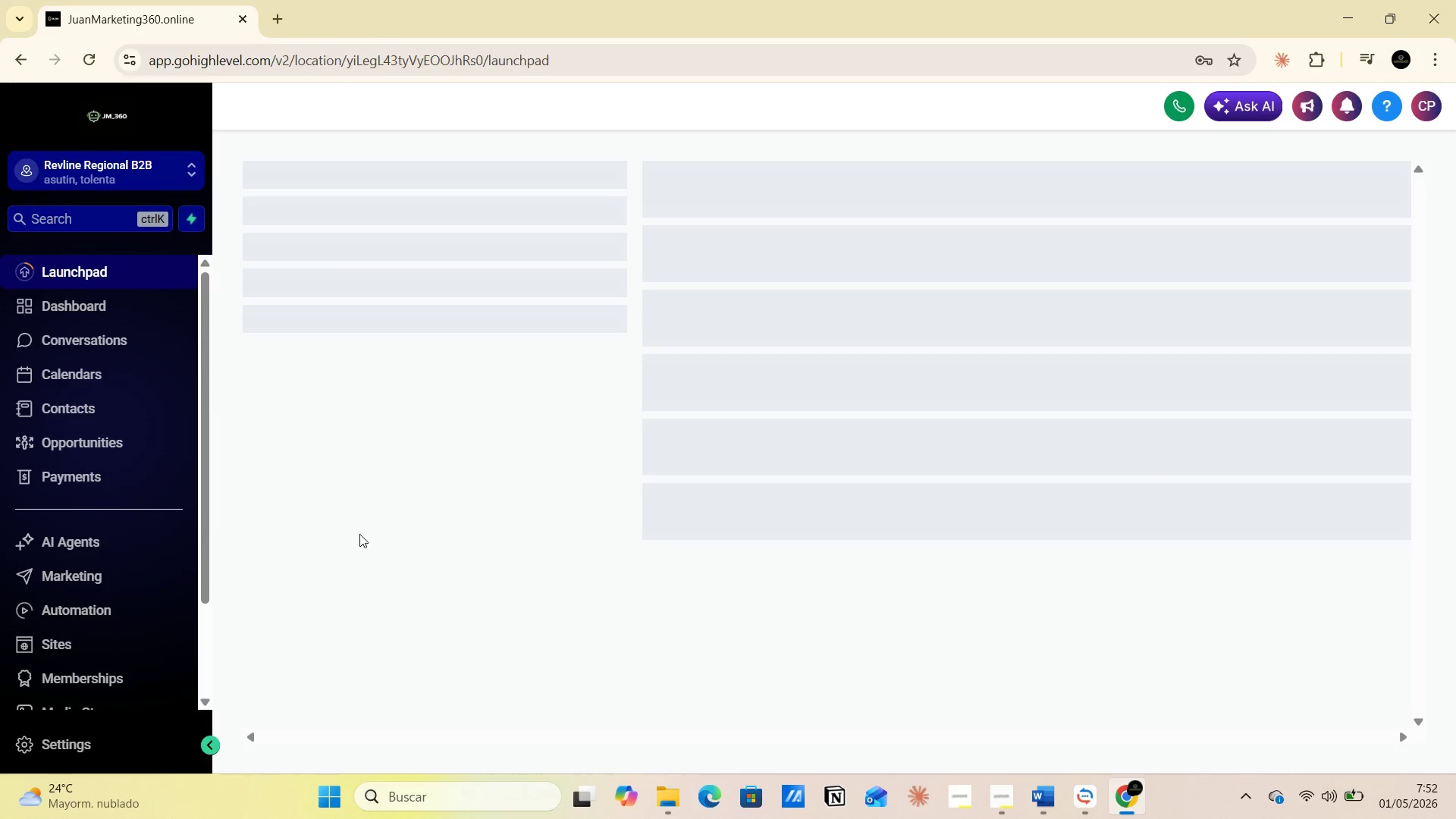 
left_click([89, 742])
 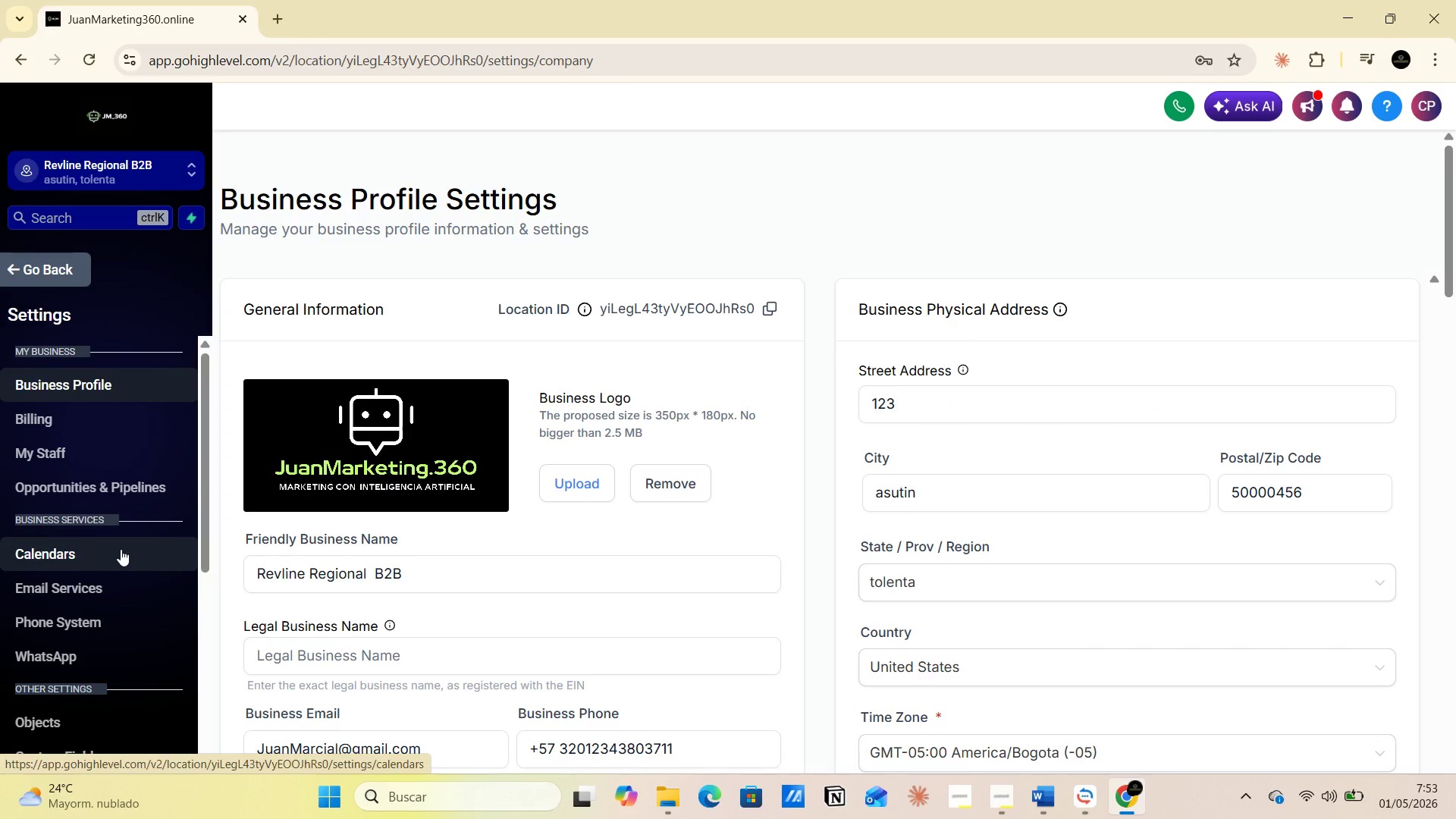 
wait(13.64)
 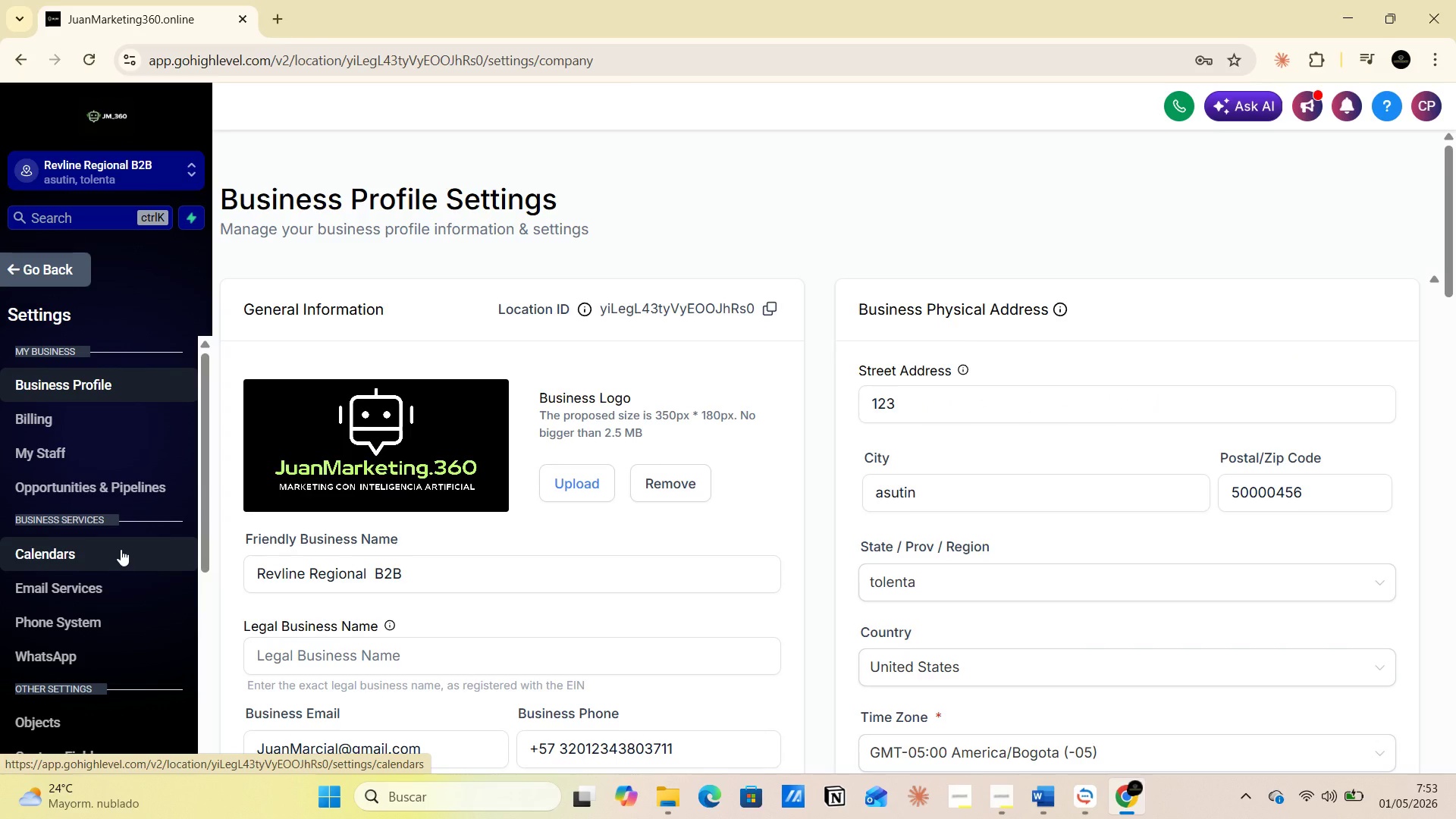 
scroll: coordinate [112, 478], scroll_direction: down, amount: 2.0
 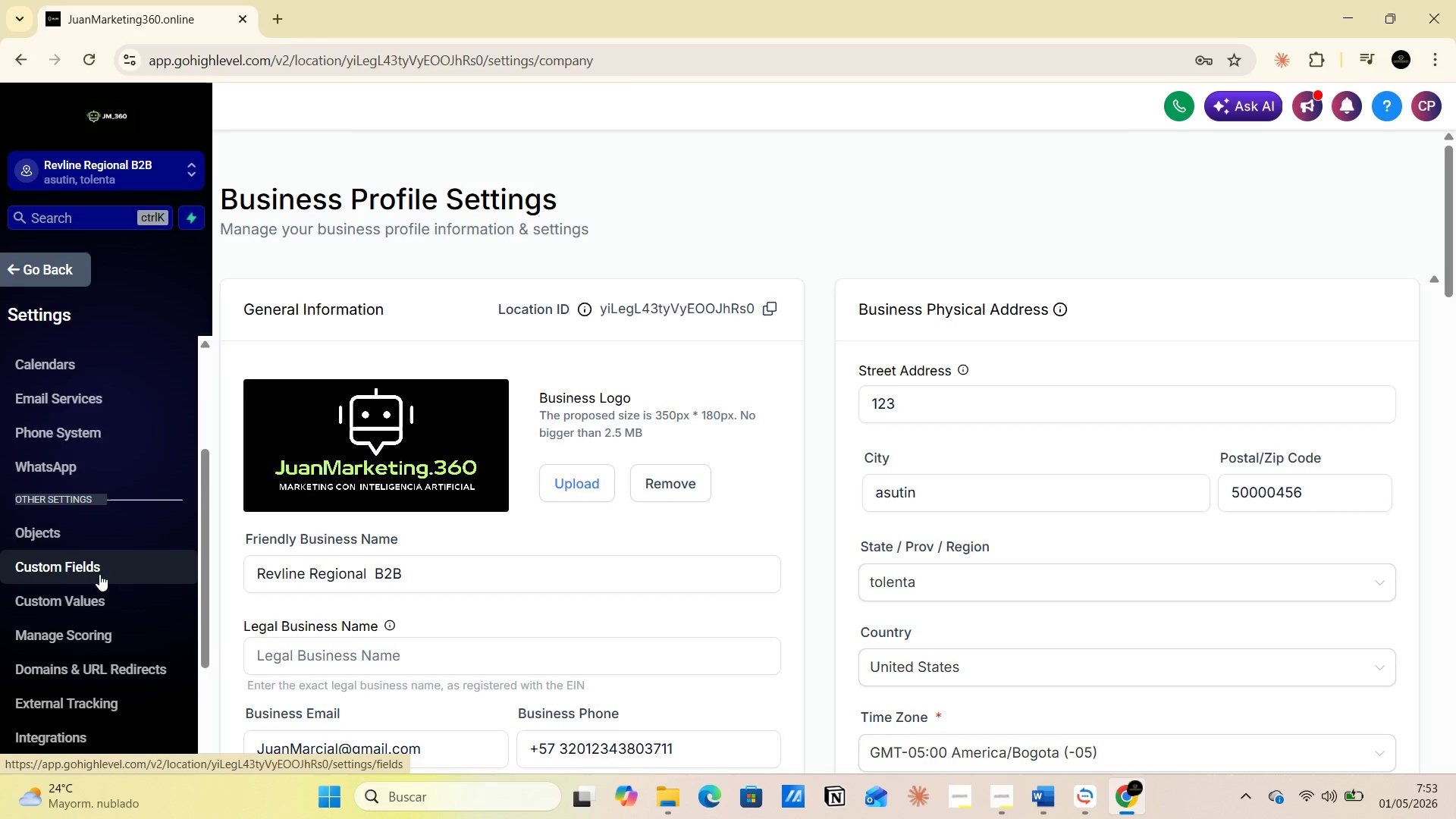 
left_click([99, 574])
 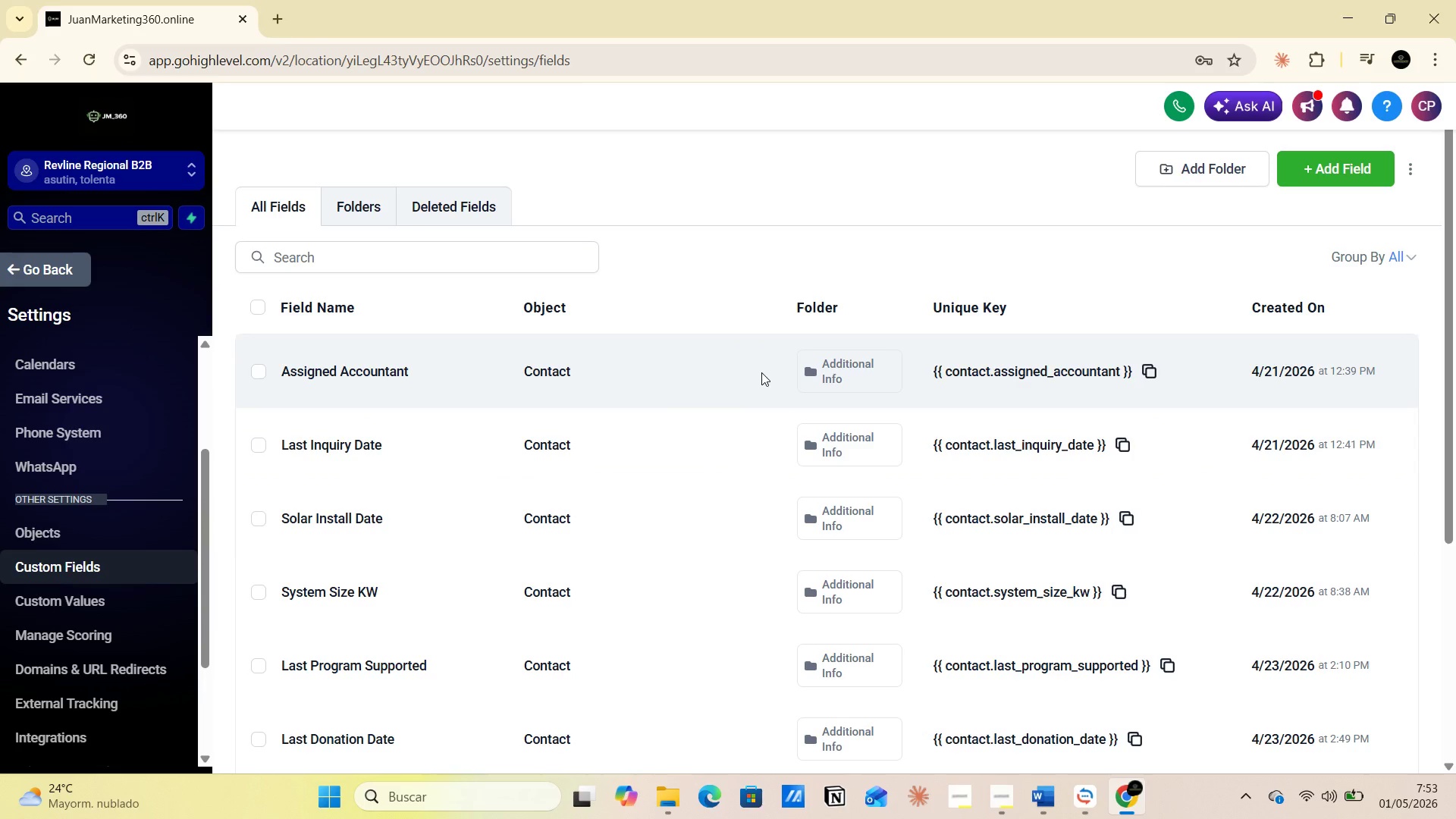 
wait(13.5)
 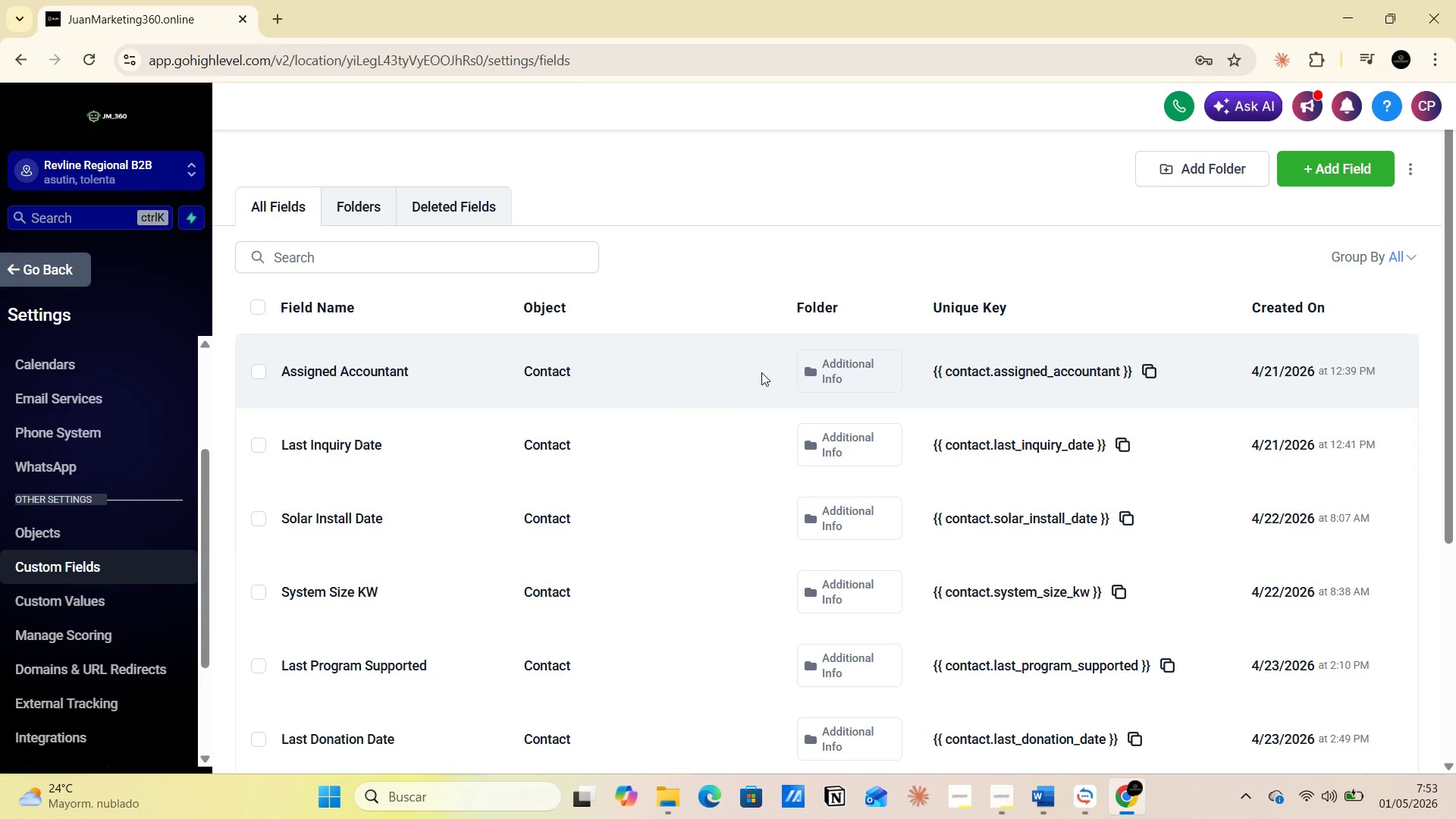 
left_click([1352, 167])
 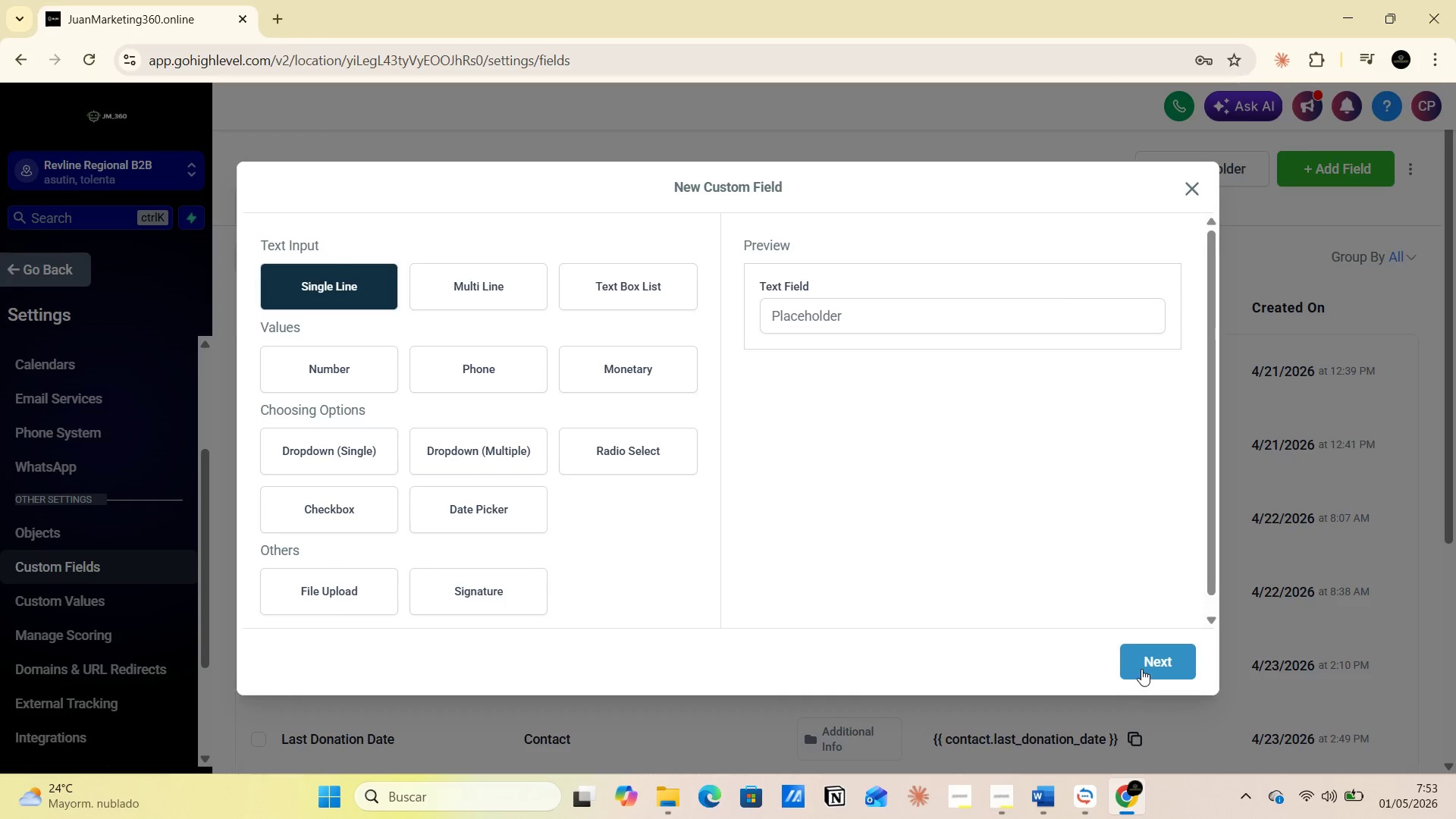 
wait(18.49)
 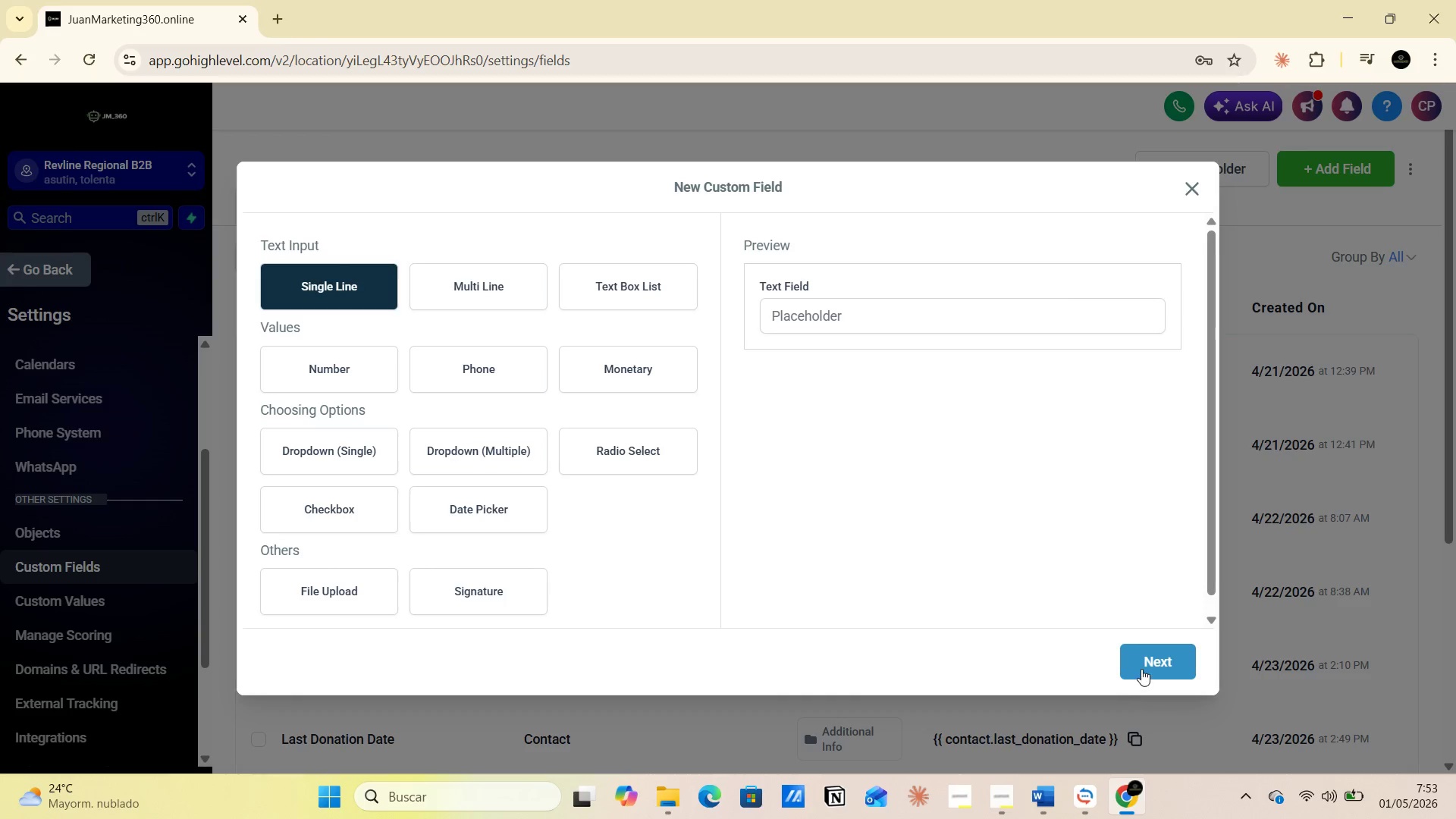 
left_click([1141, 667])
 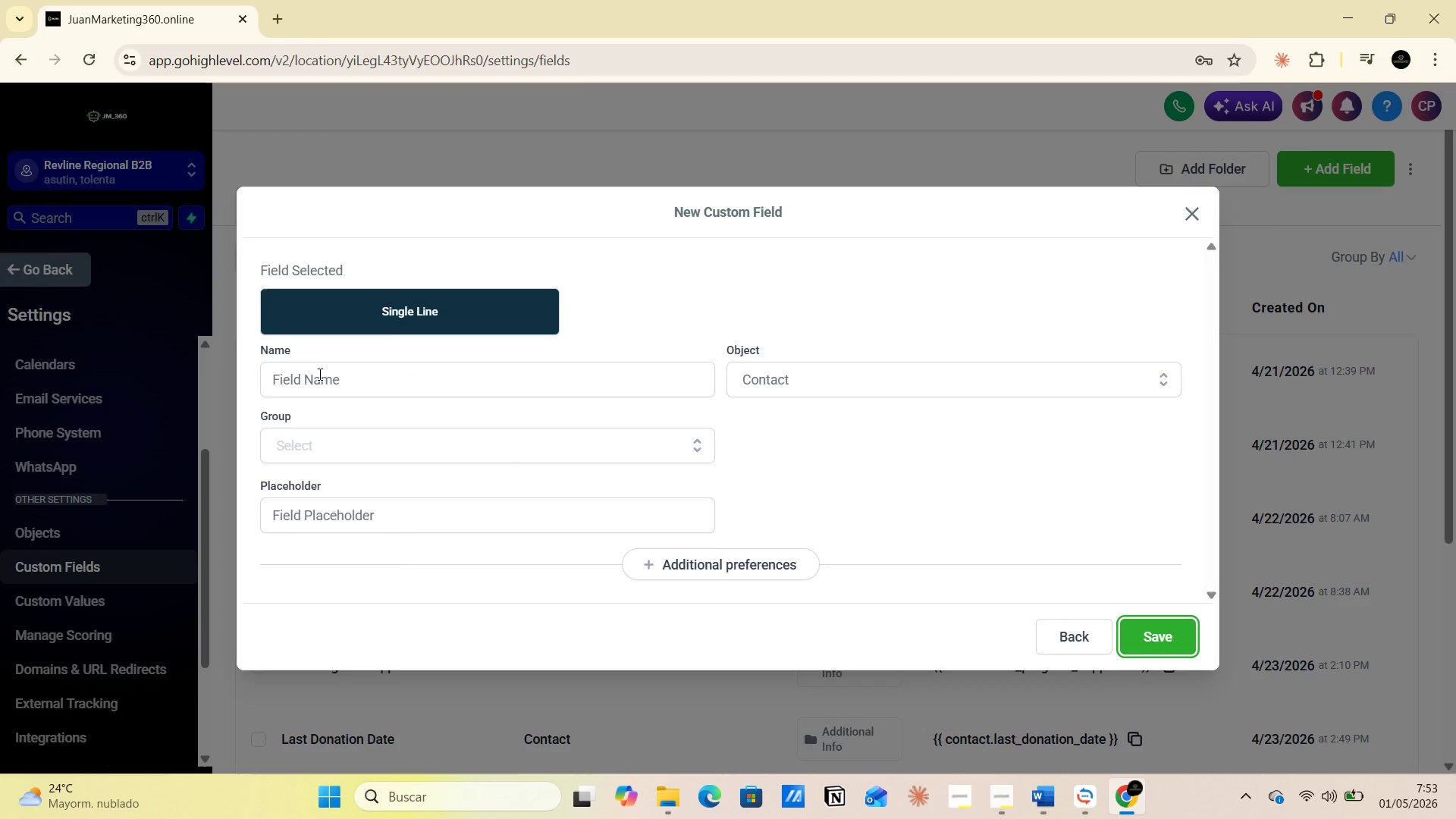 
left_click([318, 375])
 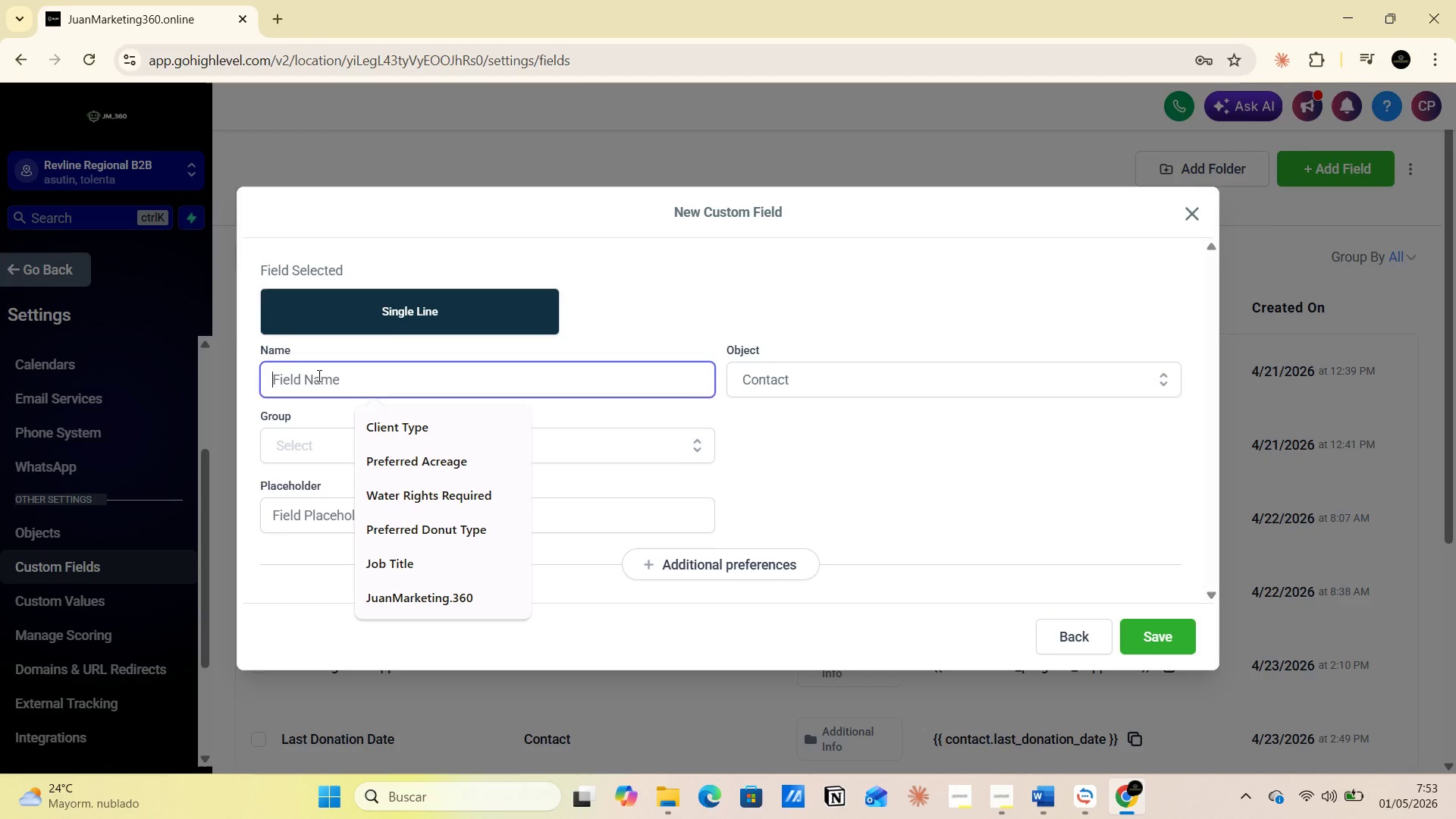 
type(fleet_size)
 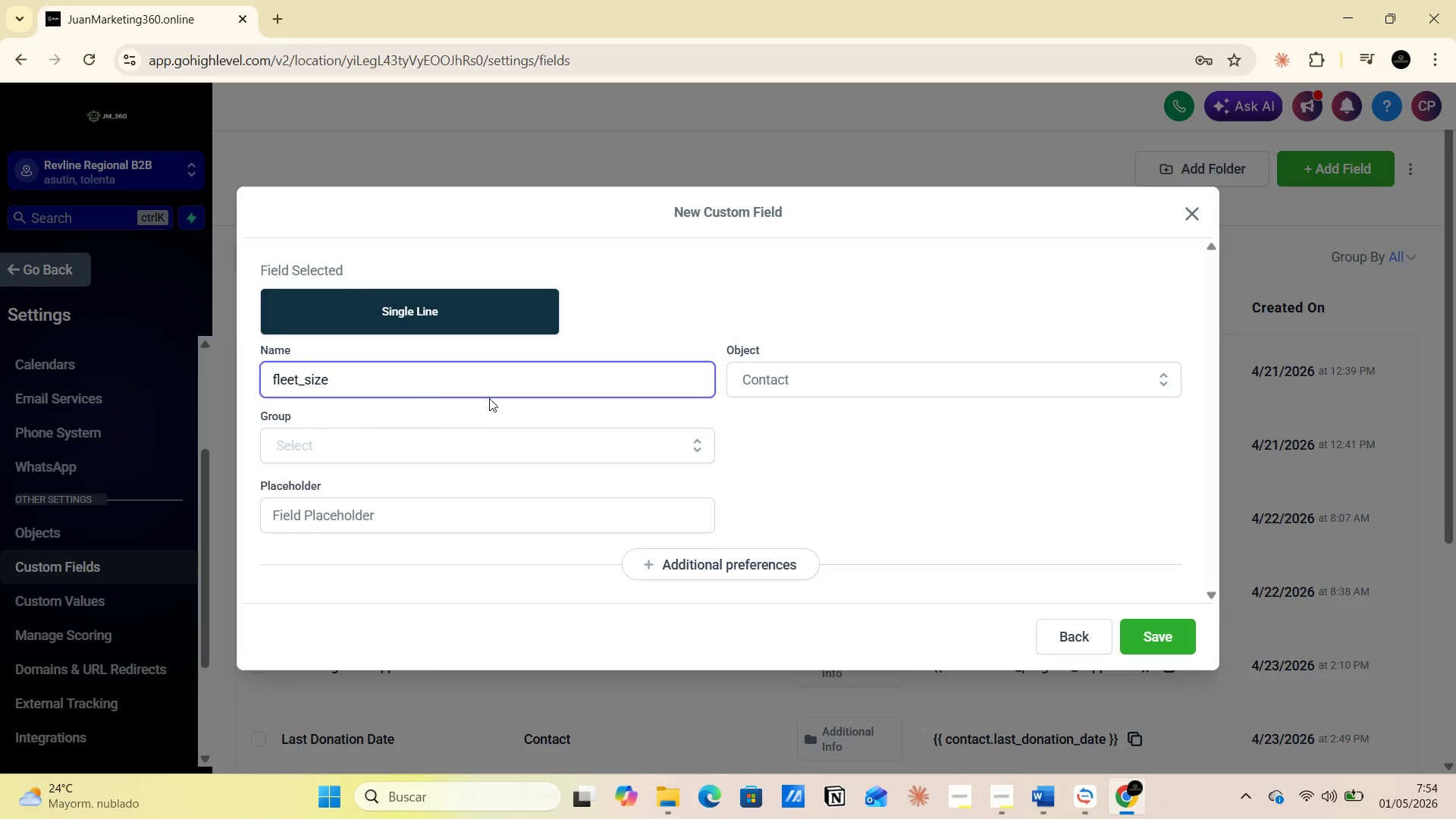 
wait(5.56)
 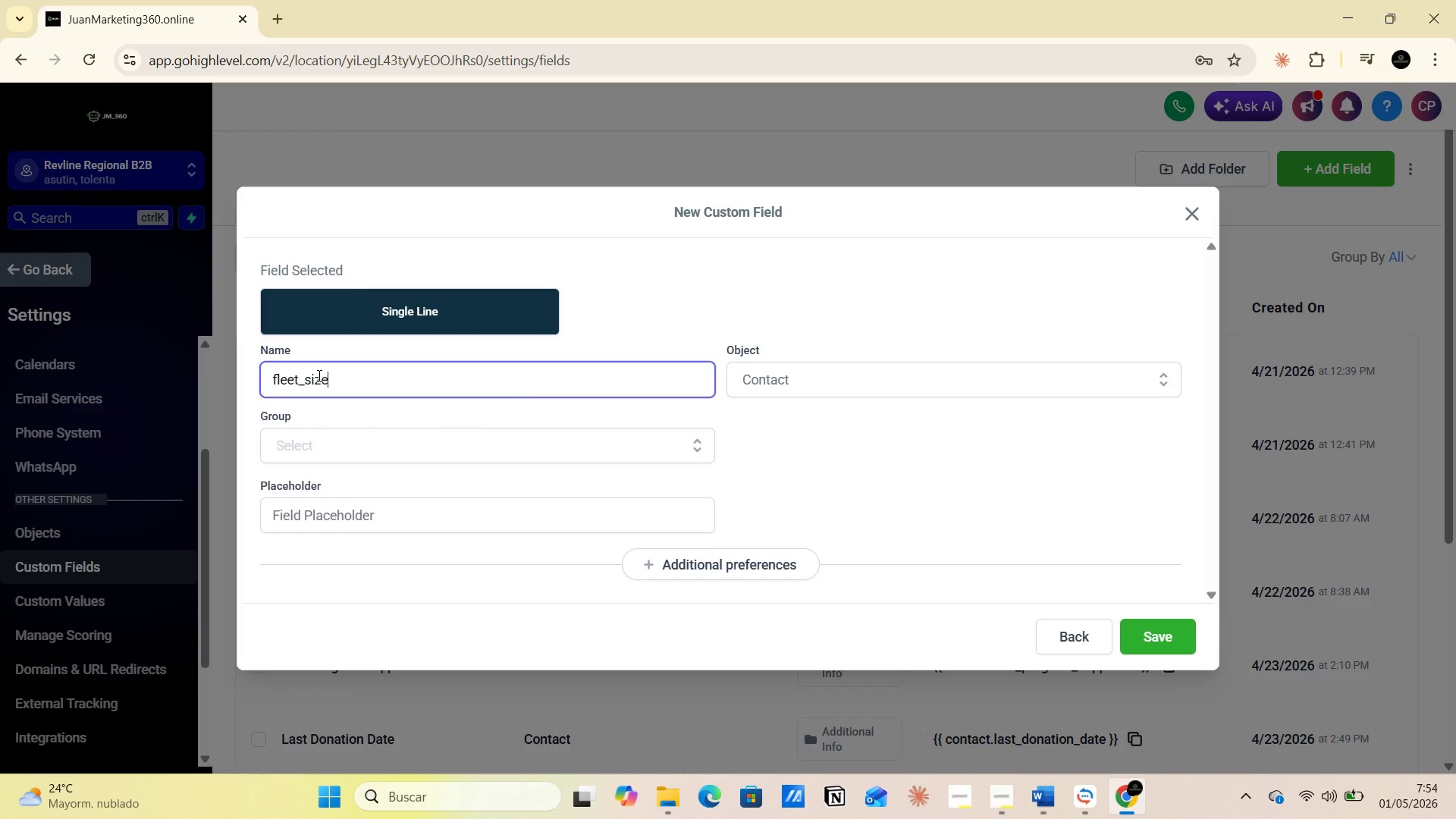 
key(PrintScreen)
 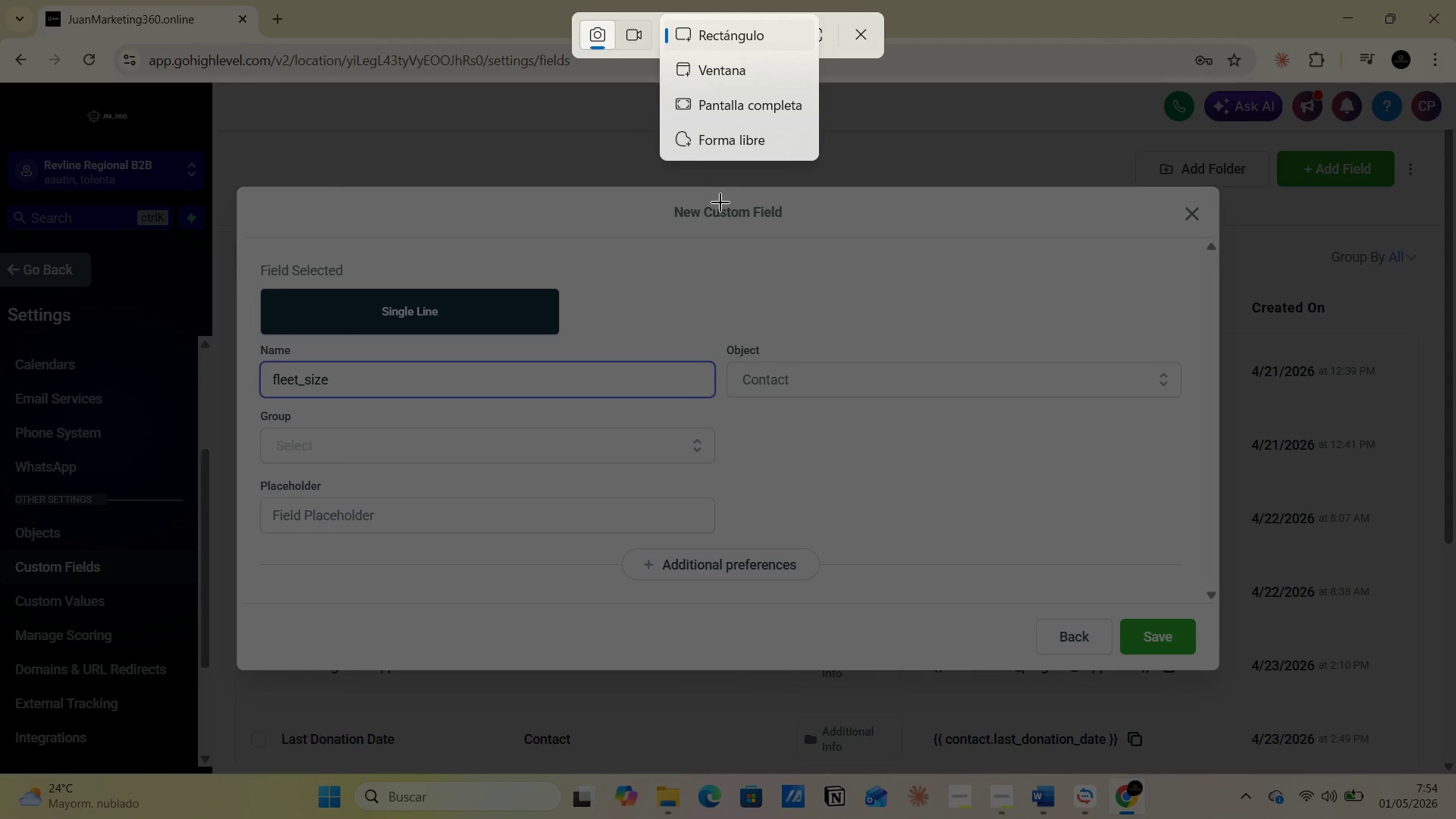 
left_click([737, 106])
 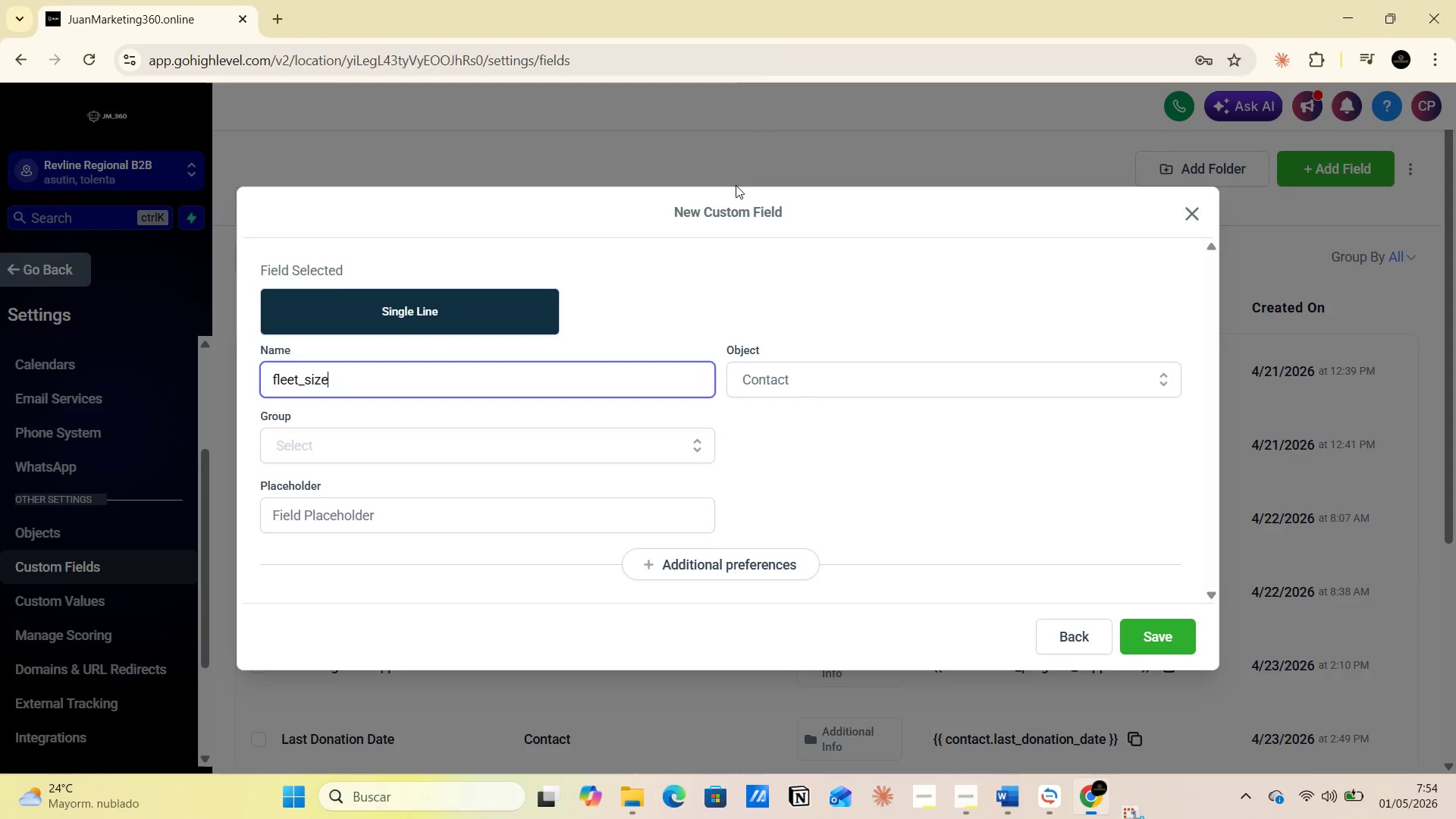 
key(Alt+AltLeft)
 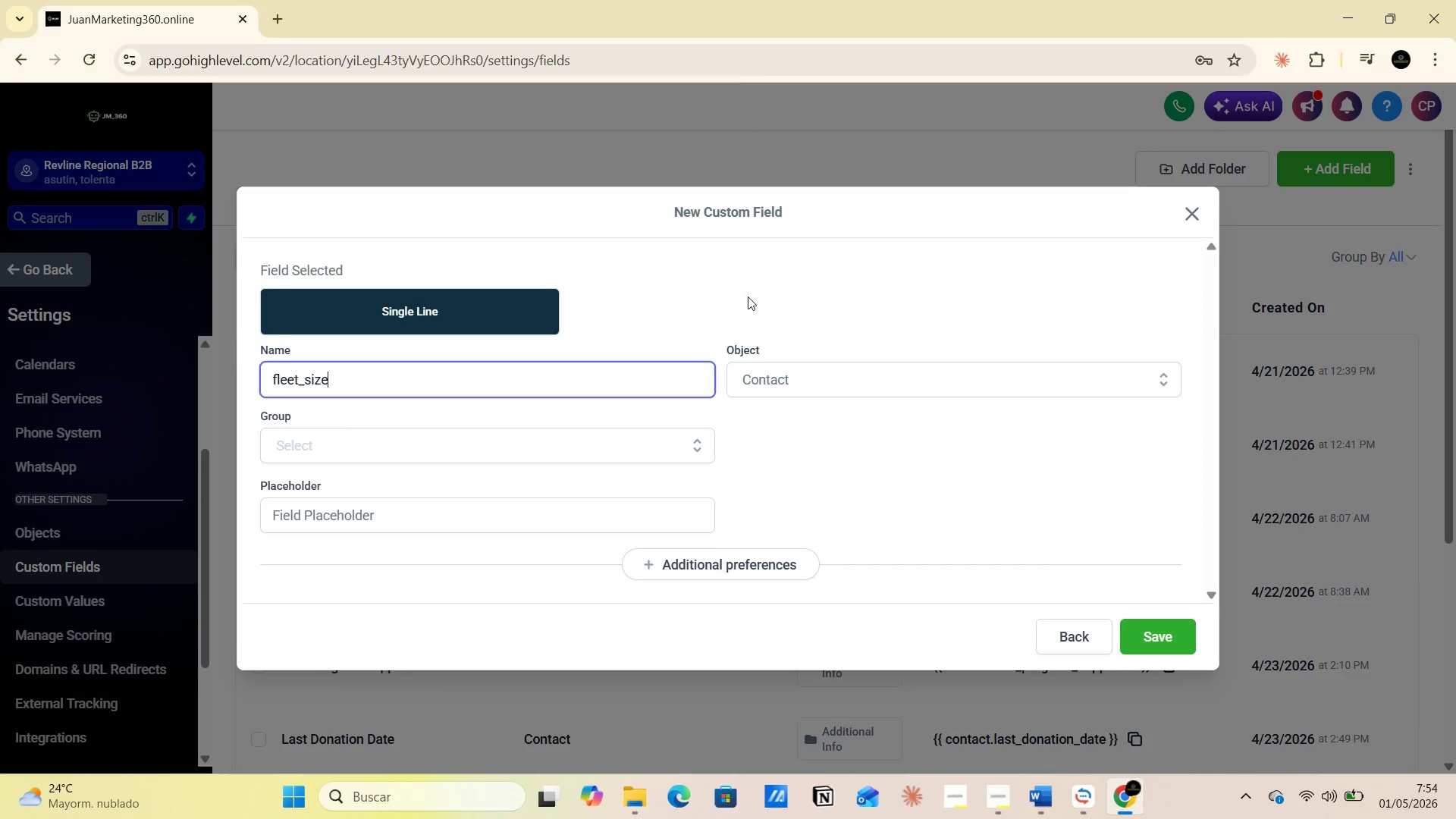 
key(Alt+Tab)
 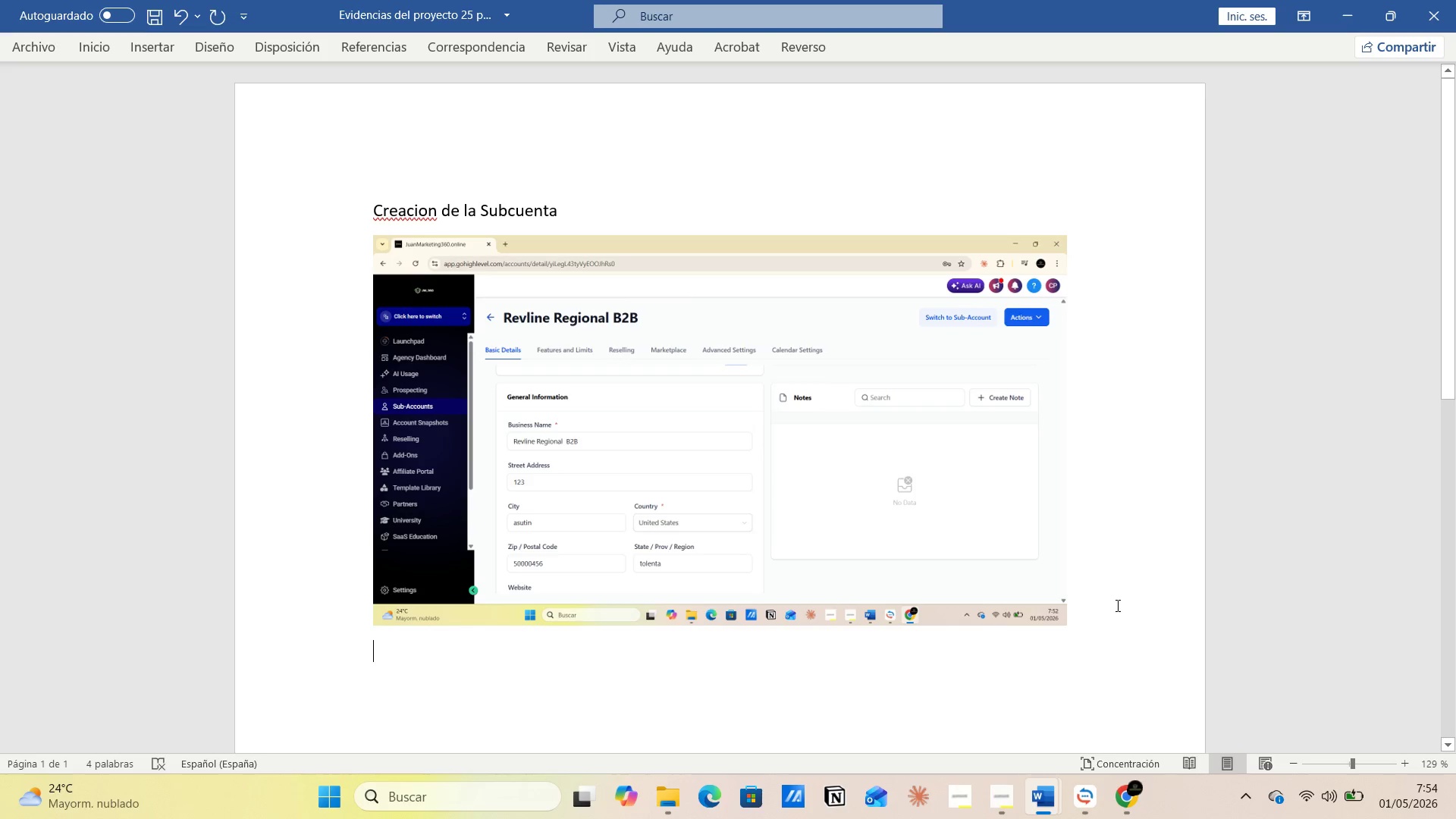 
left_click([1073, 605])
 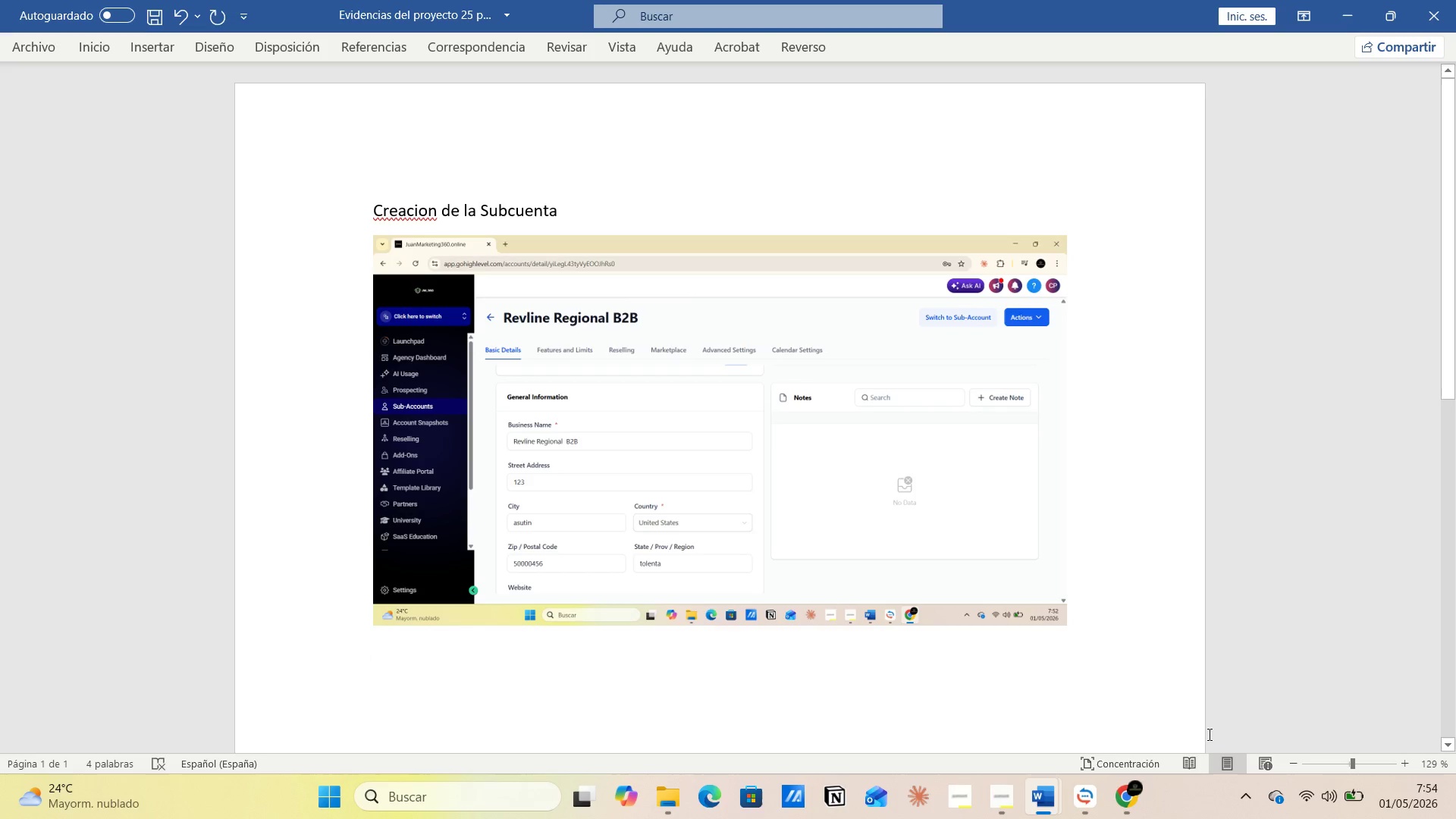 
key(Enter)
 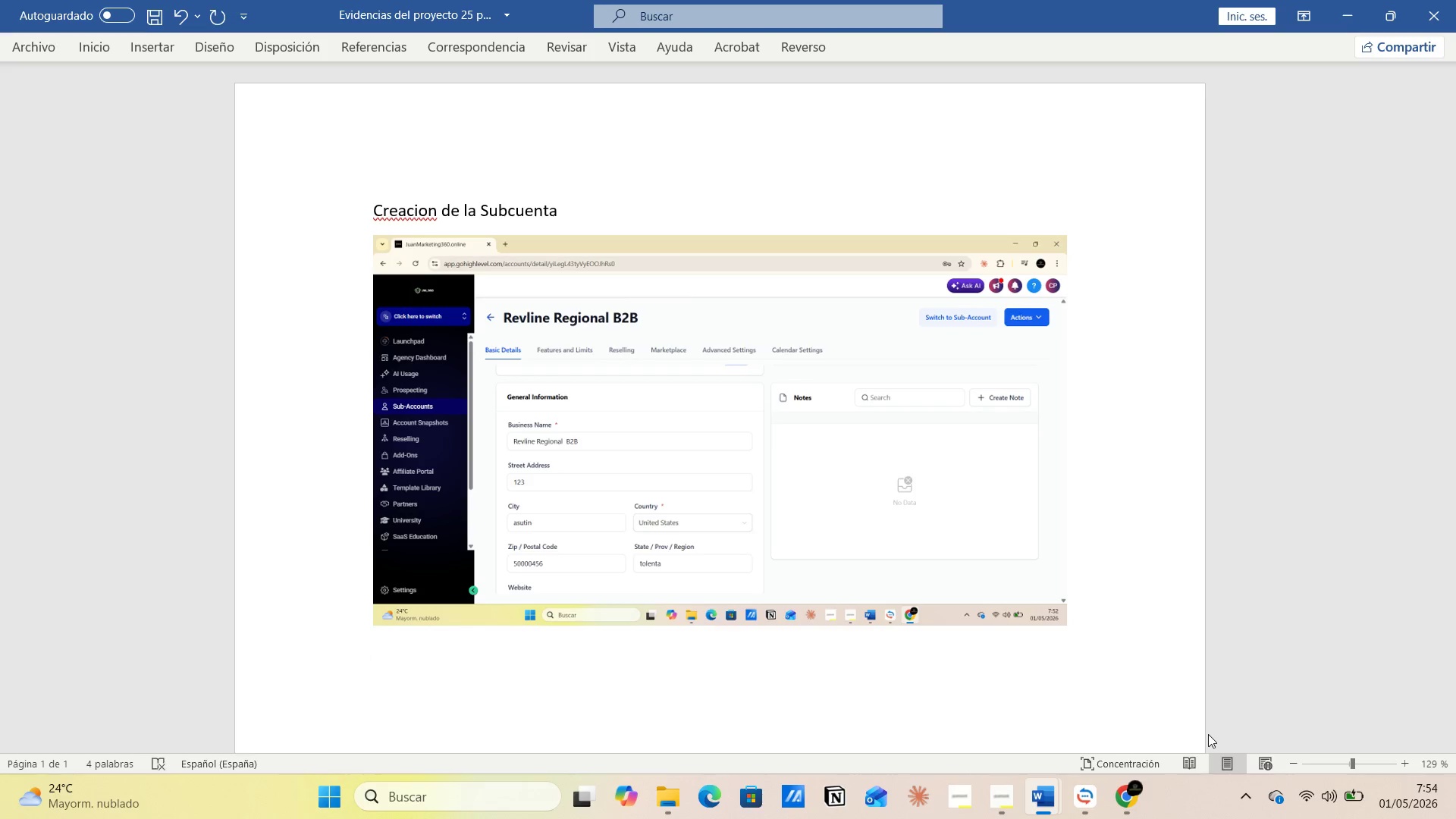 
type(custom fields)
 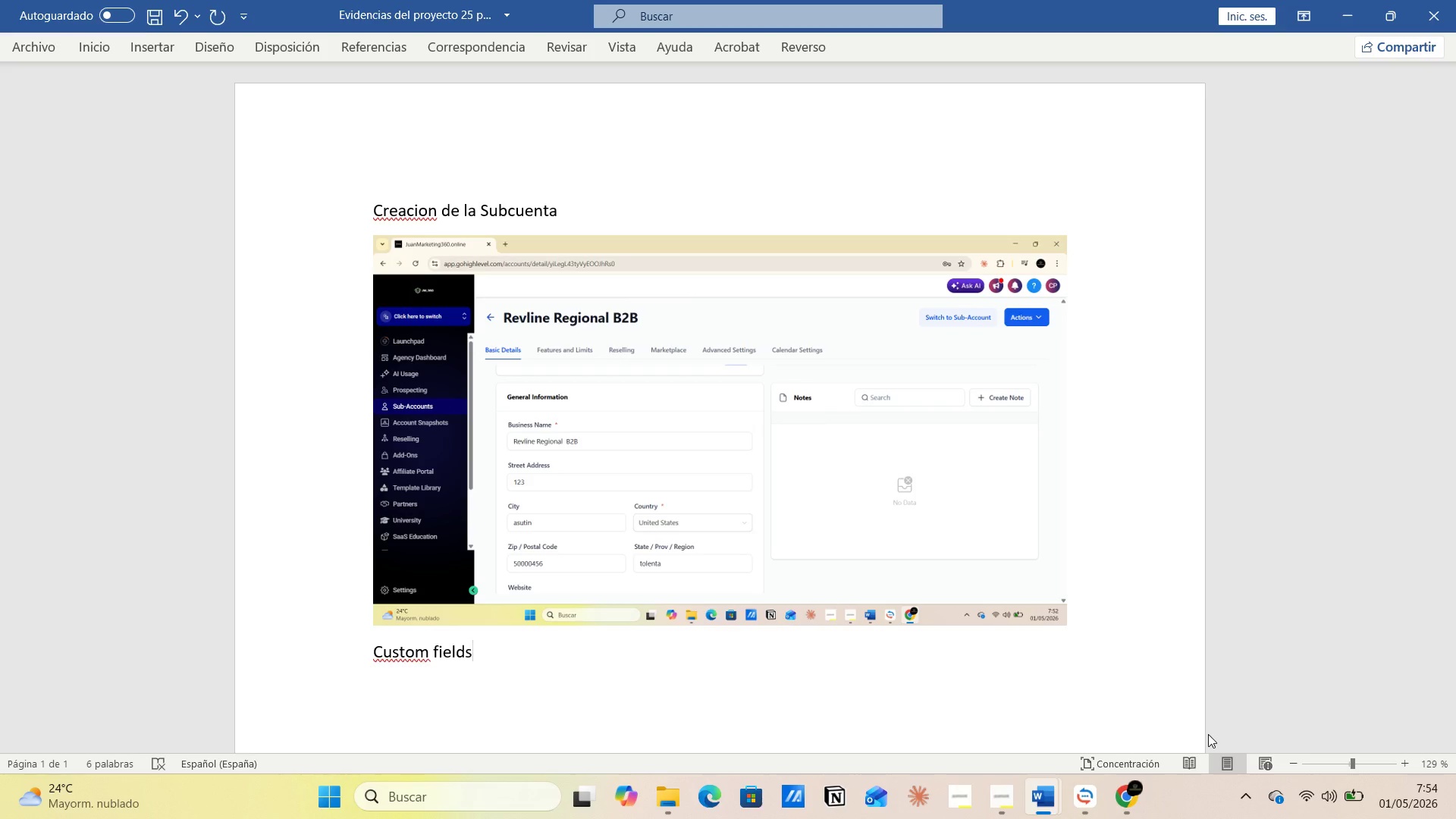 
key(Enter)
 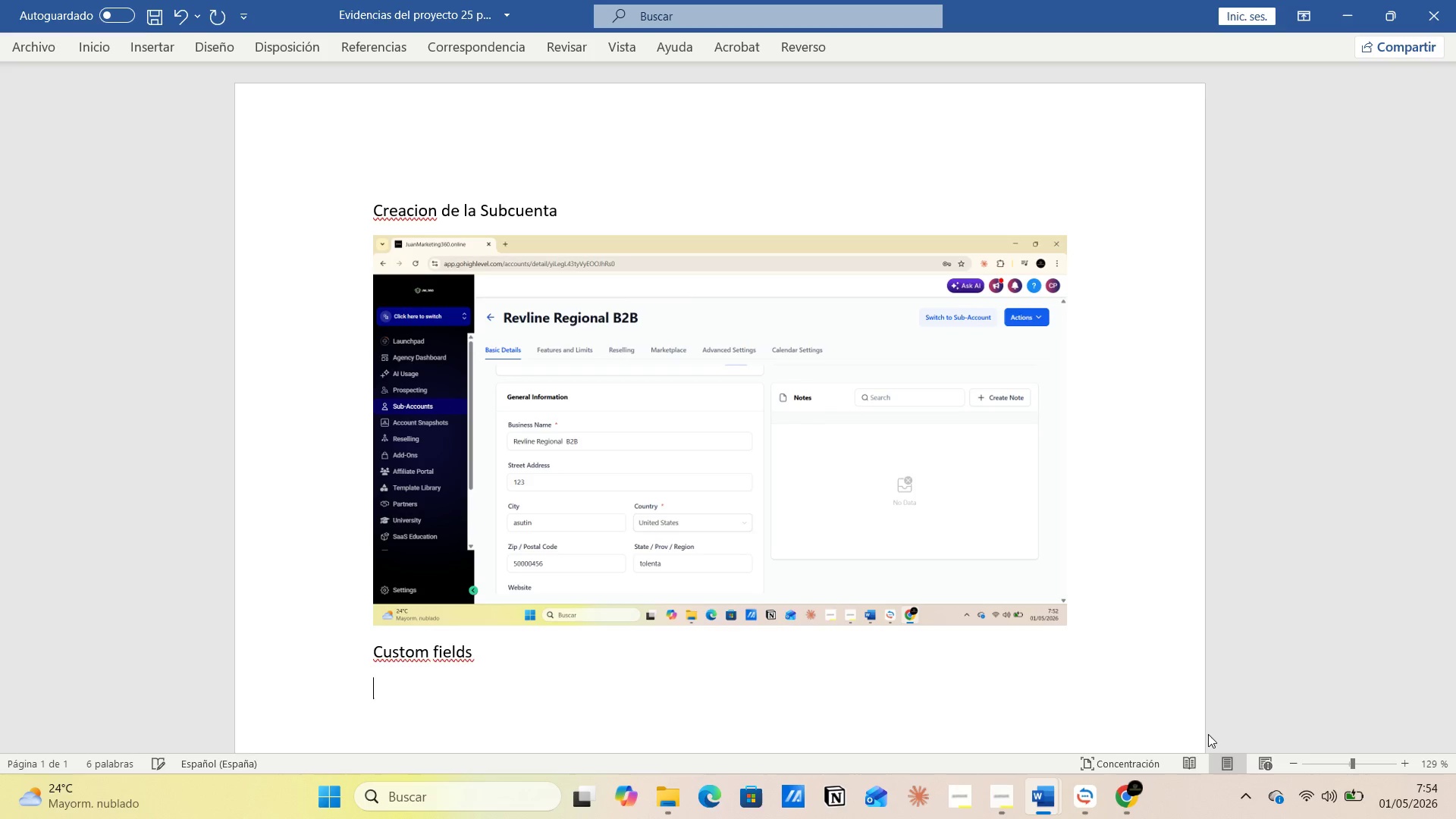 
key(Control+V)
 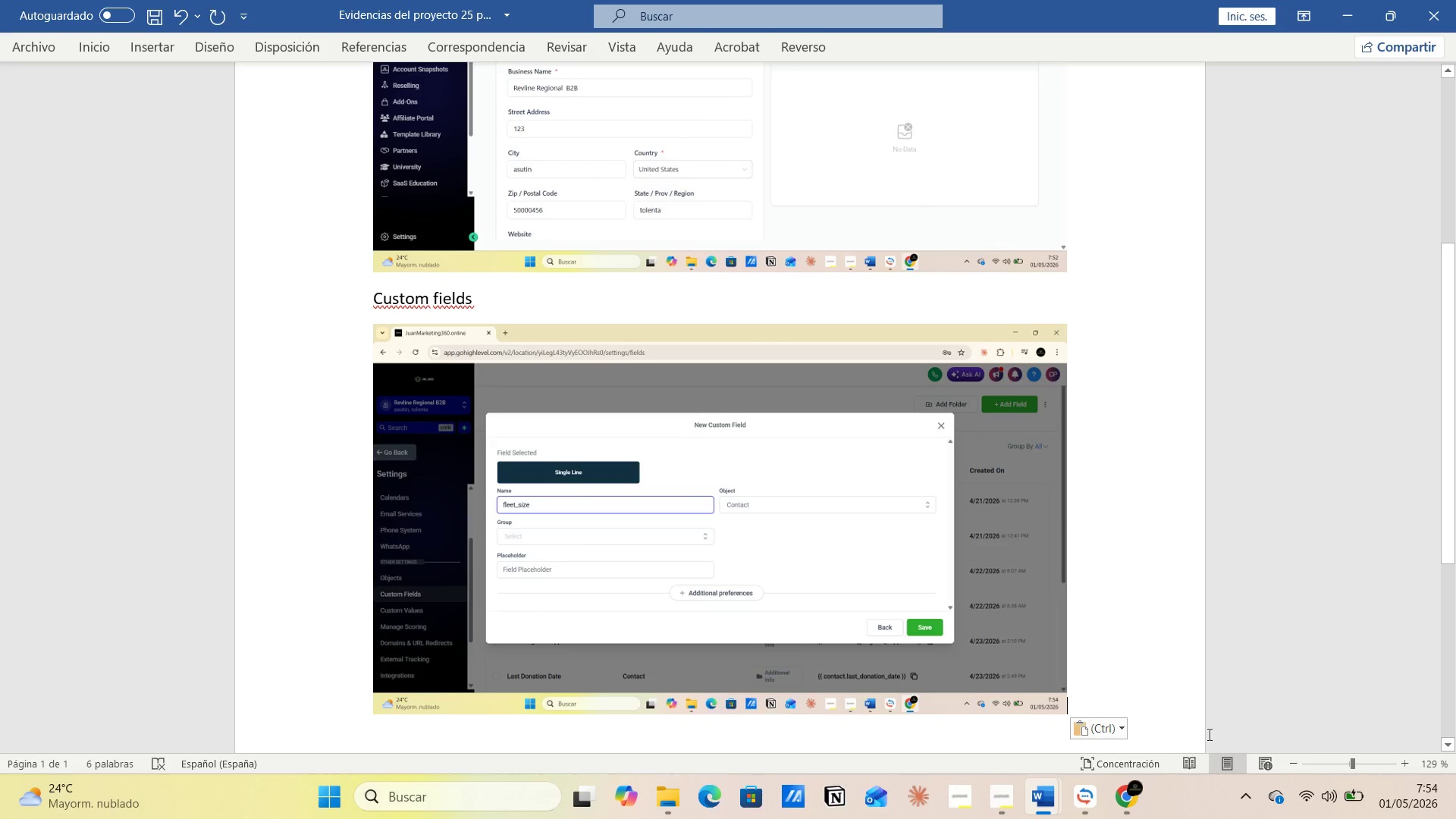 
key(Enter)
 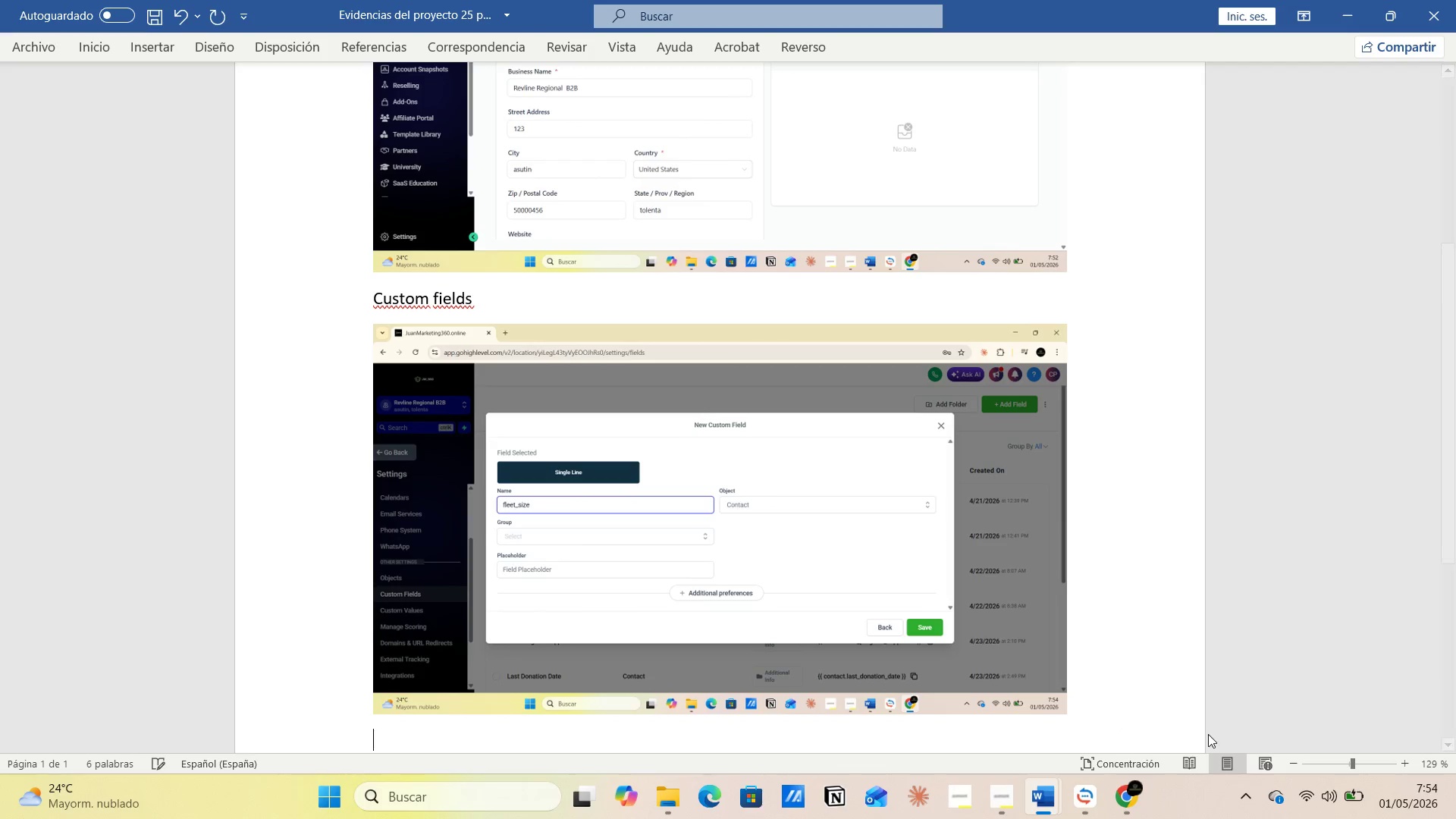 
key(Alt+AltLeft)
 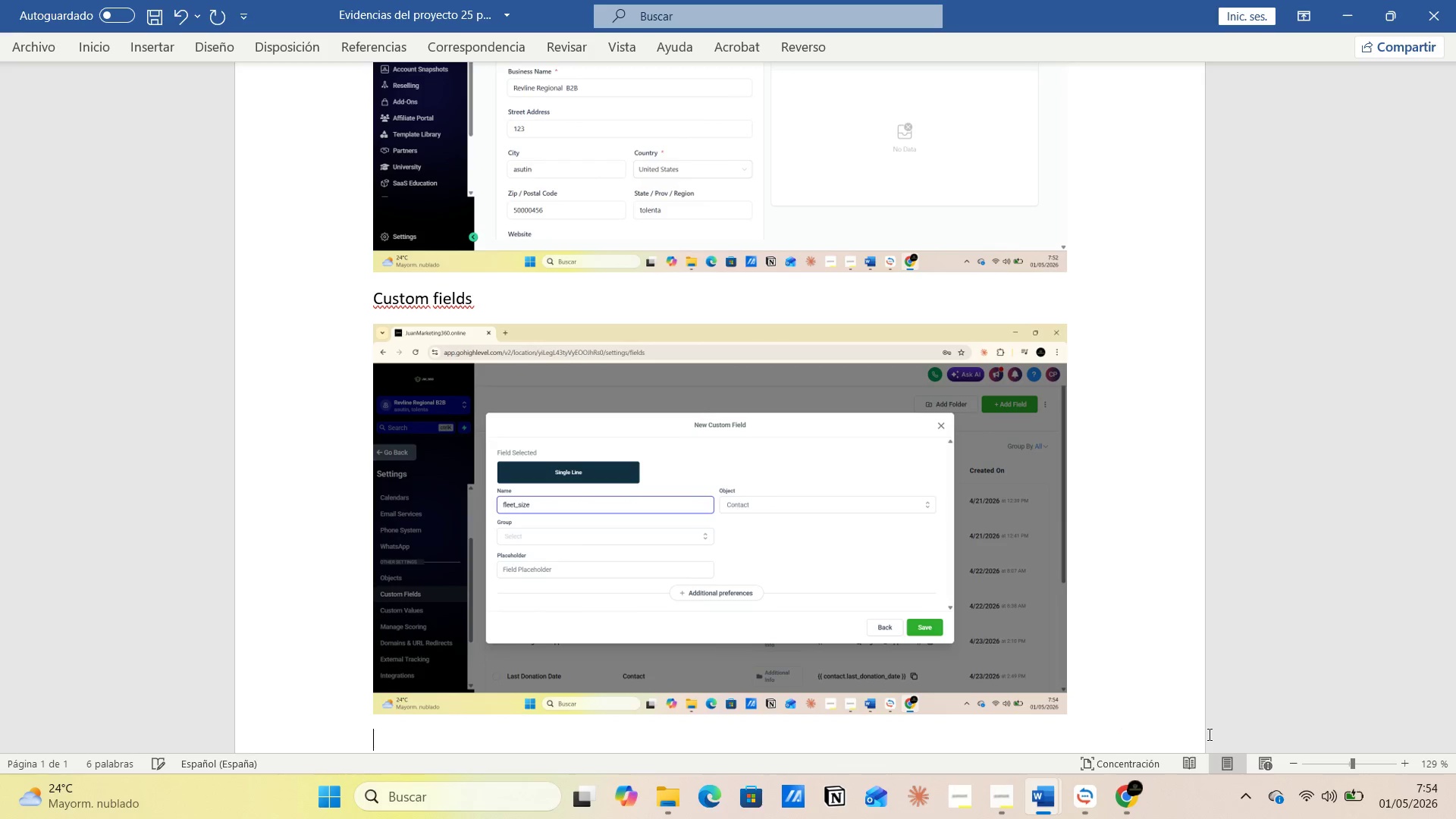 
key(Alt+Tab)
 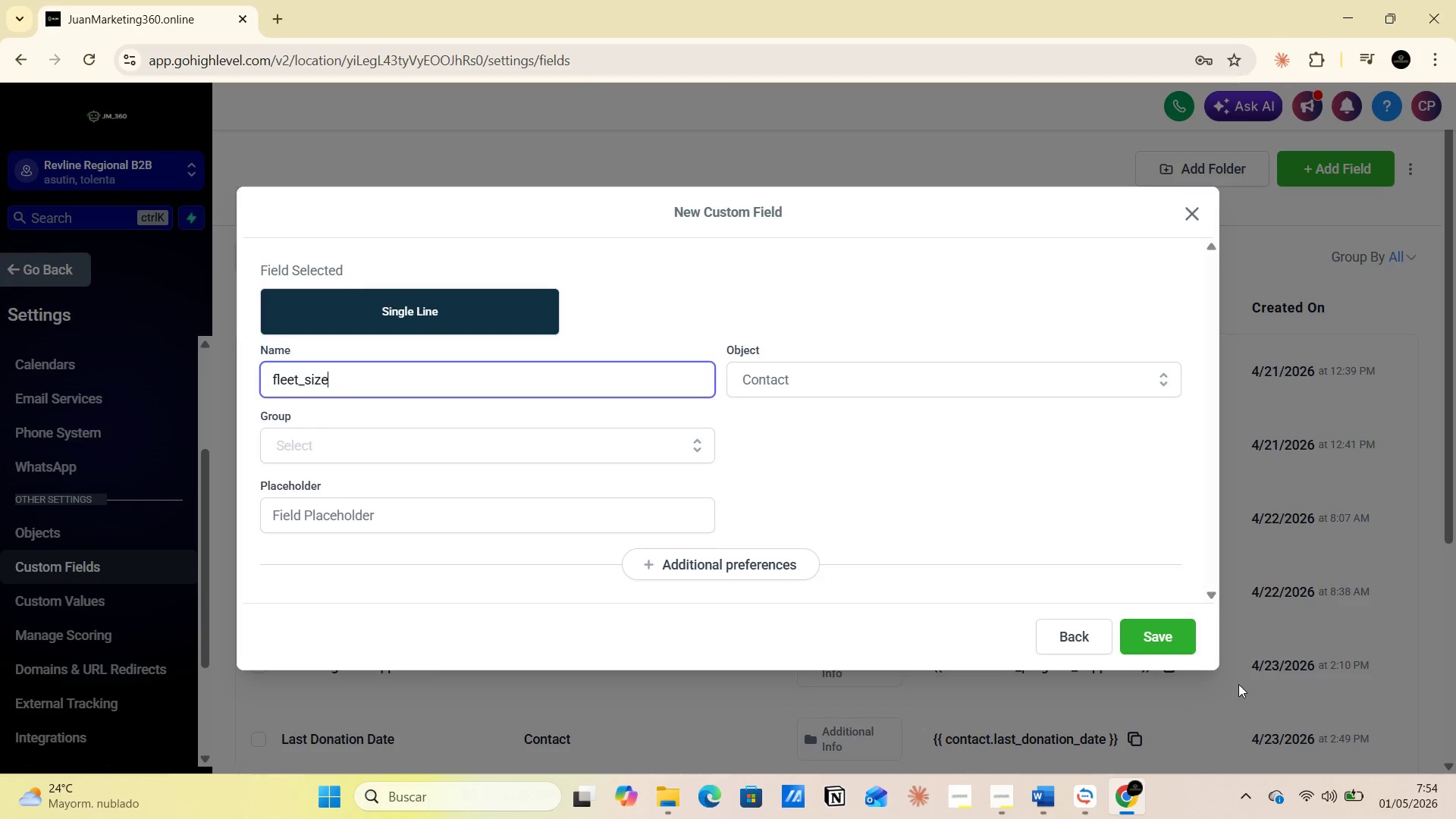 
left_click([1172, 639])
 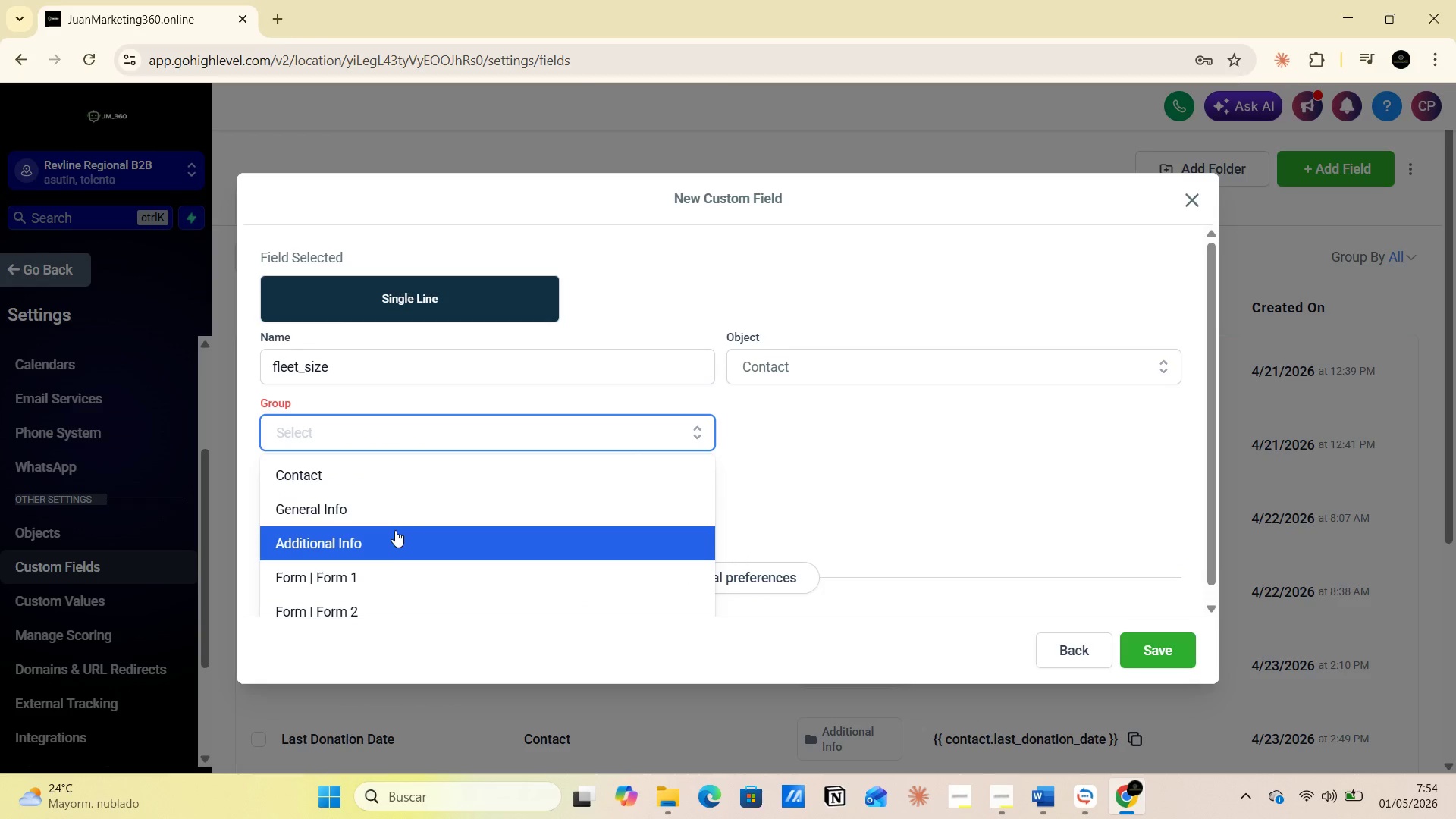 
wait(5.14)
 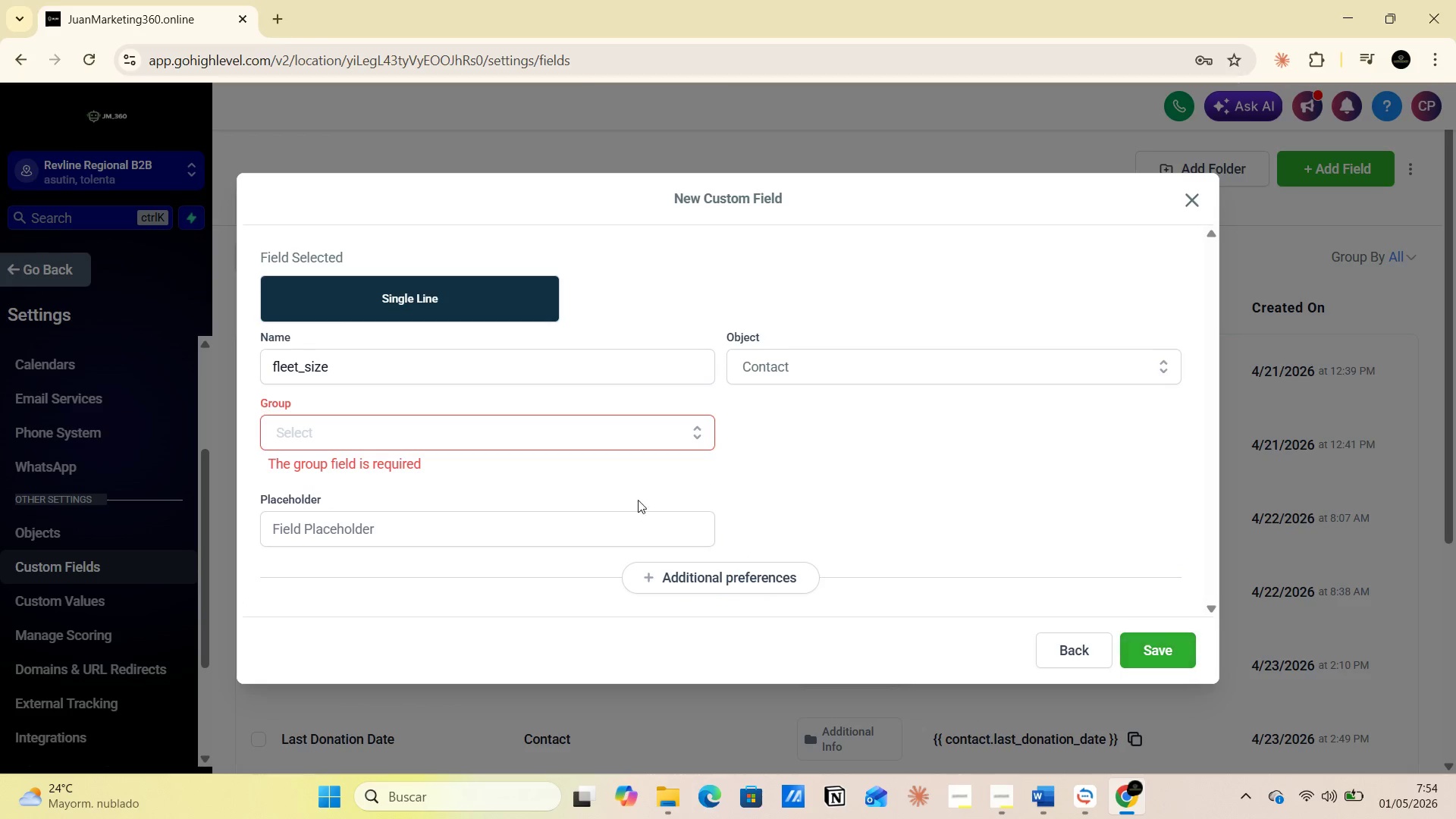 
left_click([367, 510])
 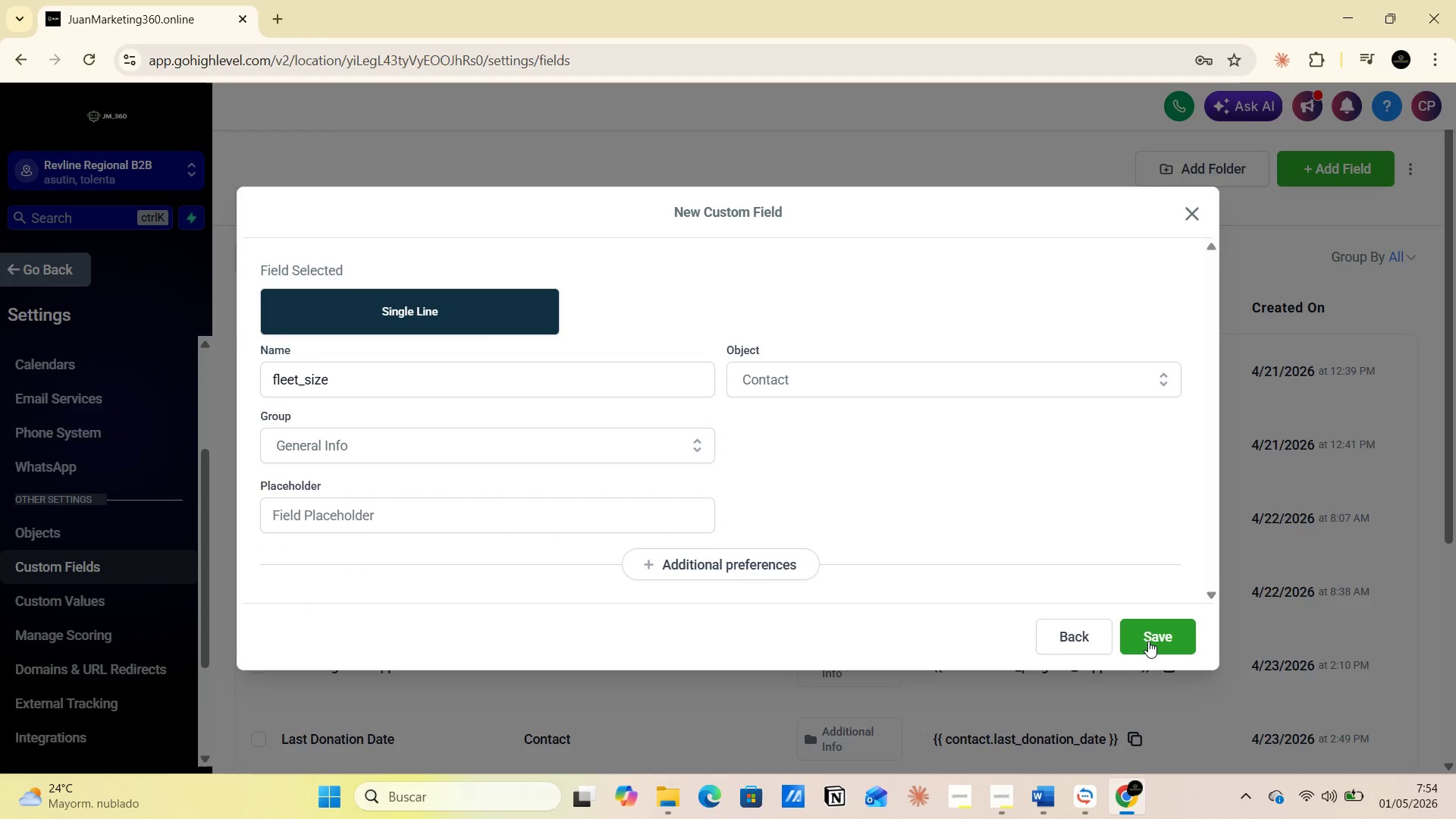 
left_click([1148, 641])
 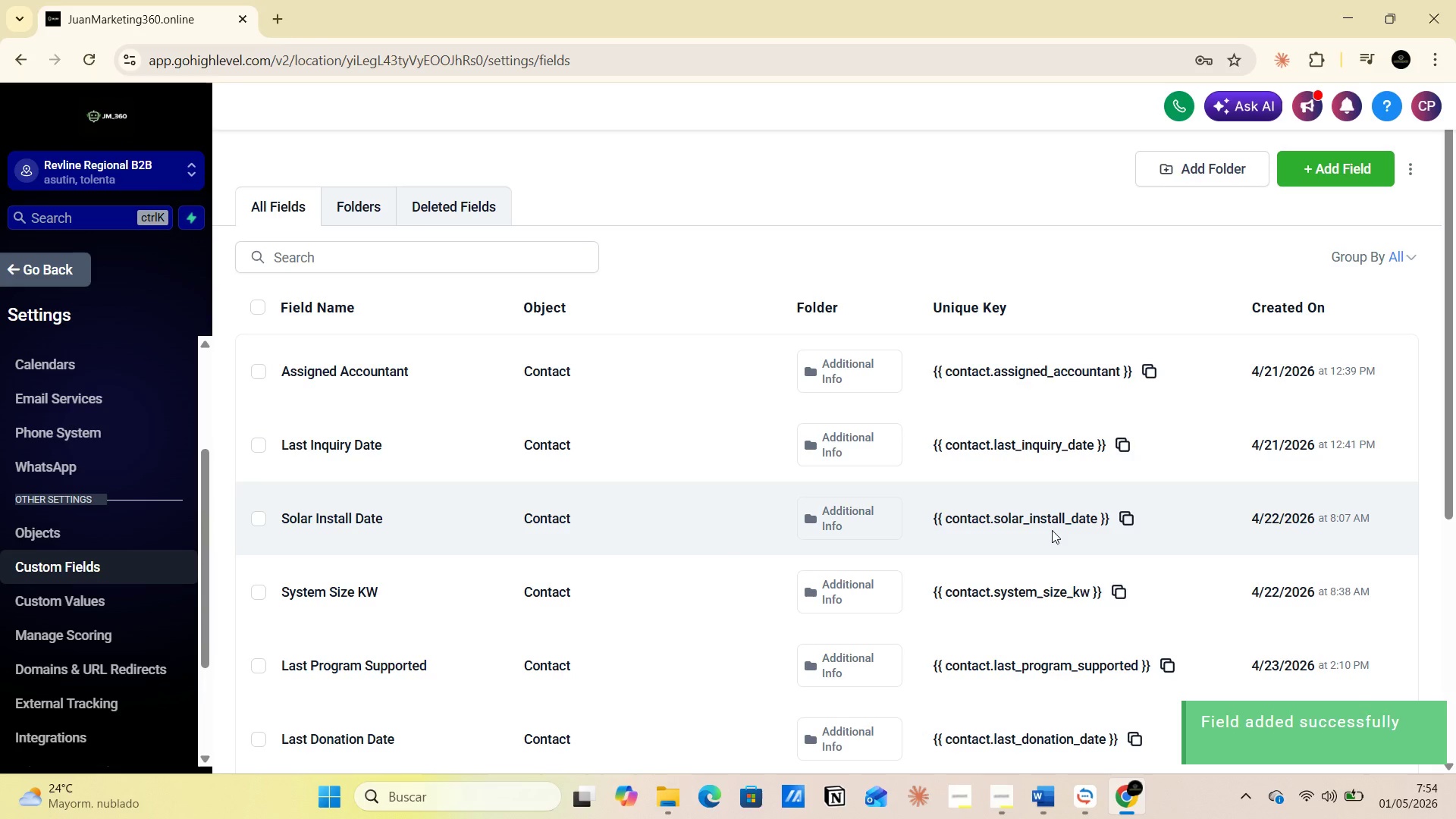 
wait(7.97)
 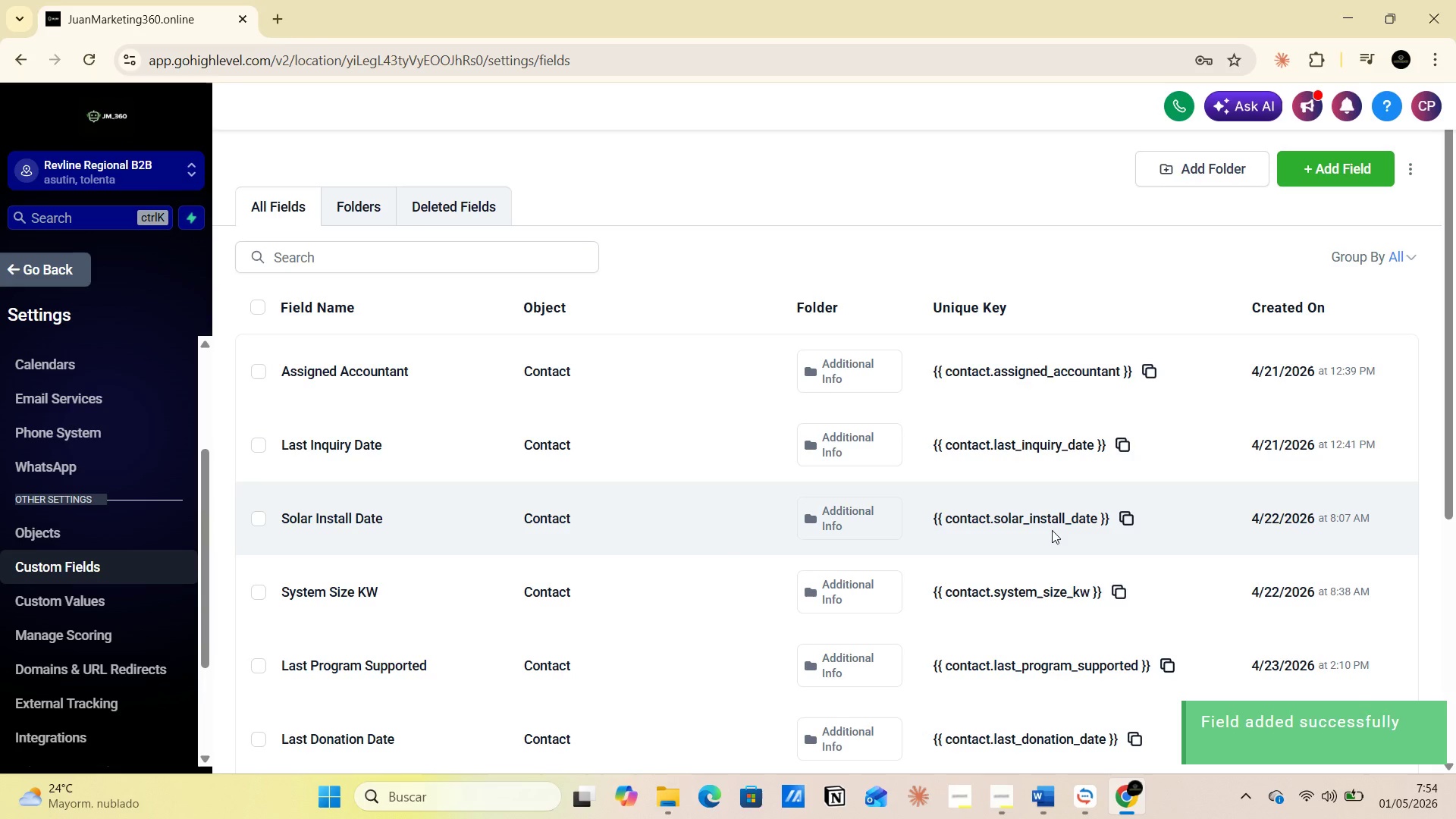 
left_click([1329, 173])
 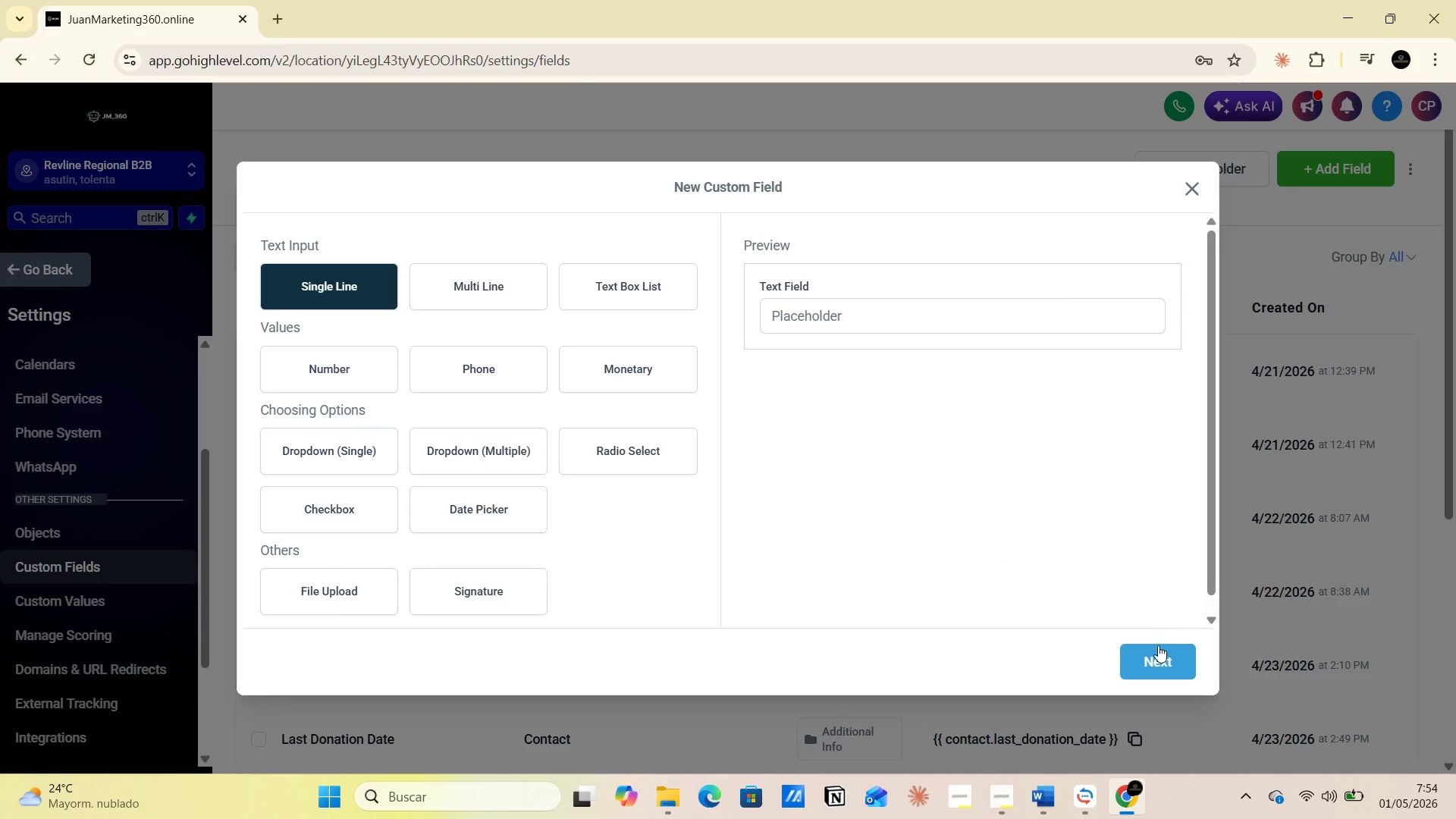 
left_click([1154, 663])
 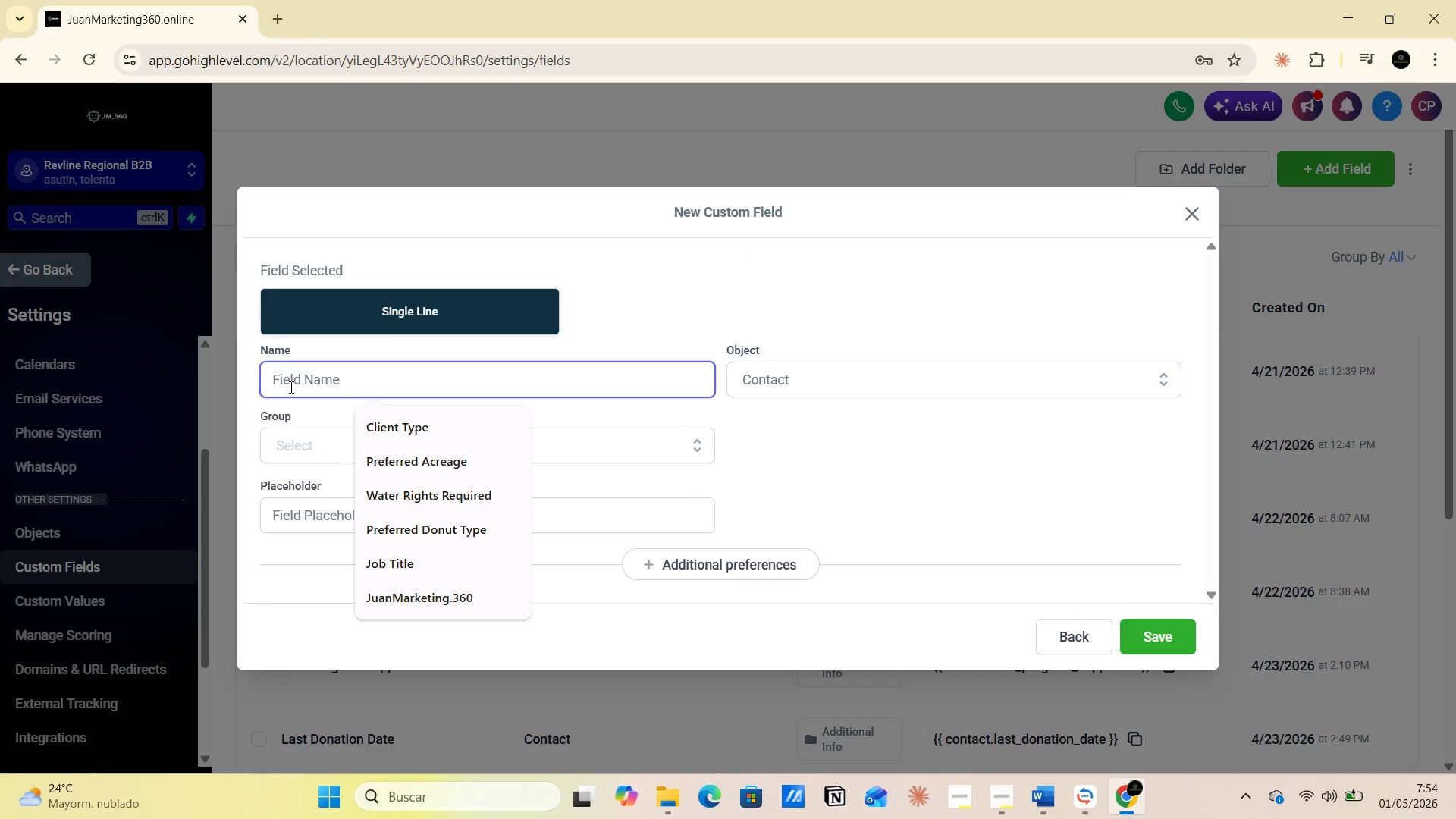 
type(primary_)
 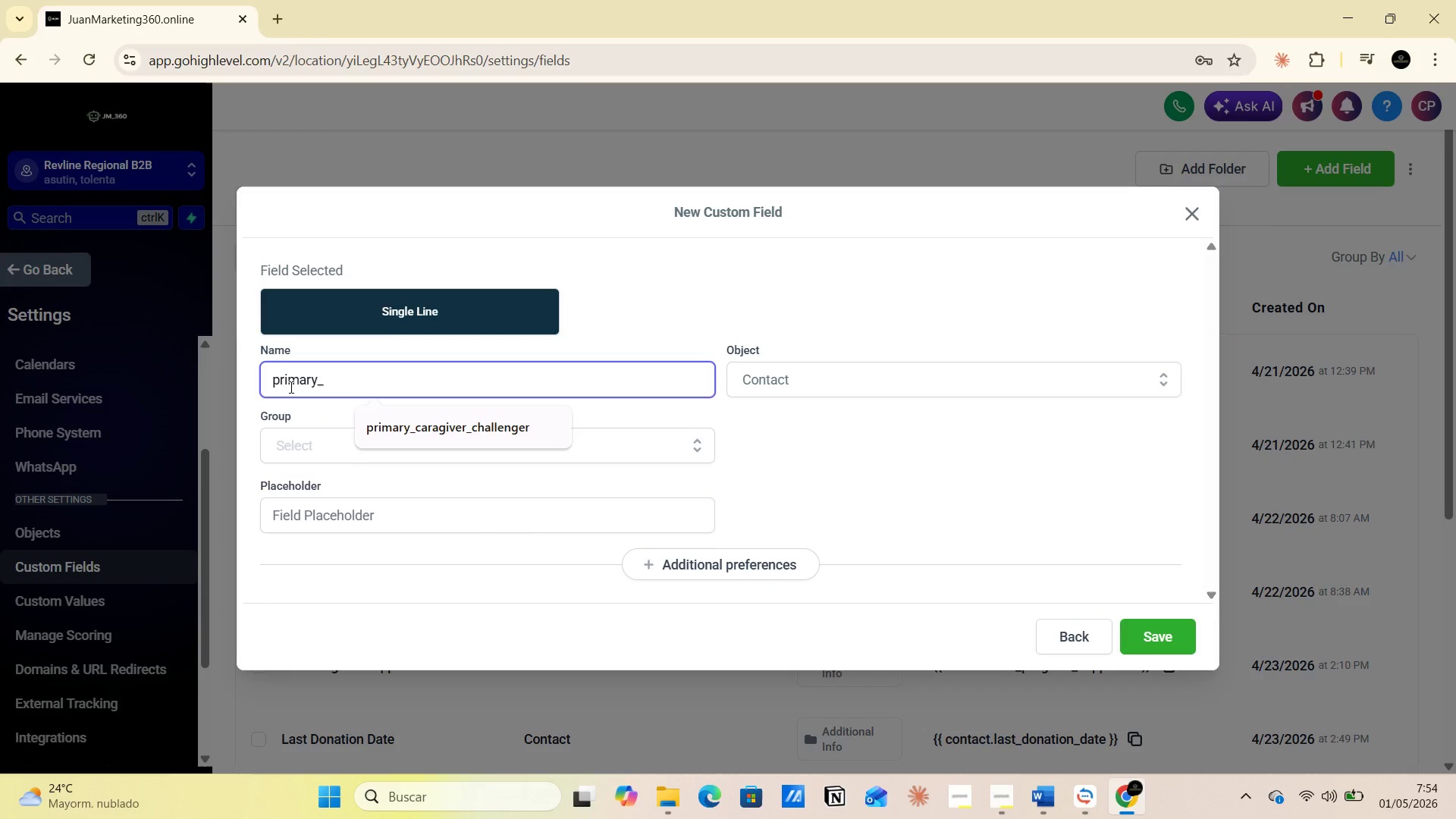 
wait(5.33)
 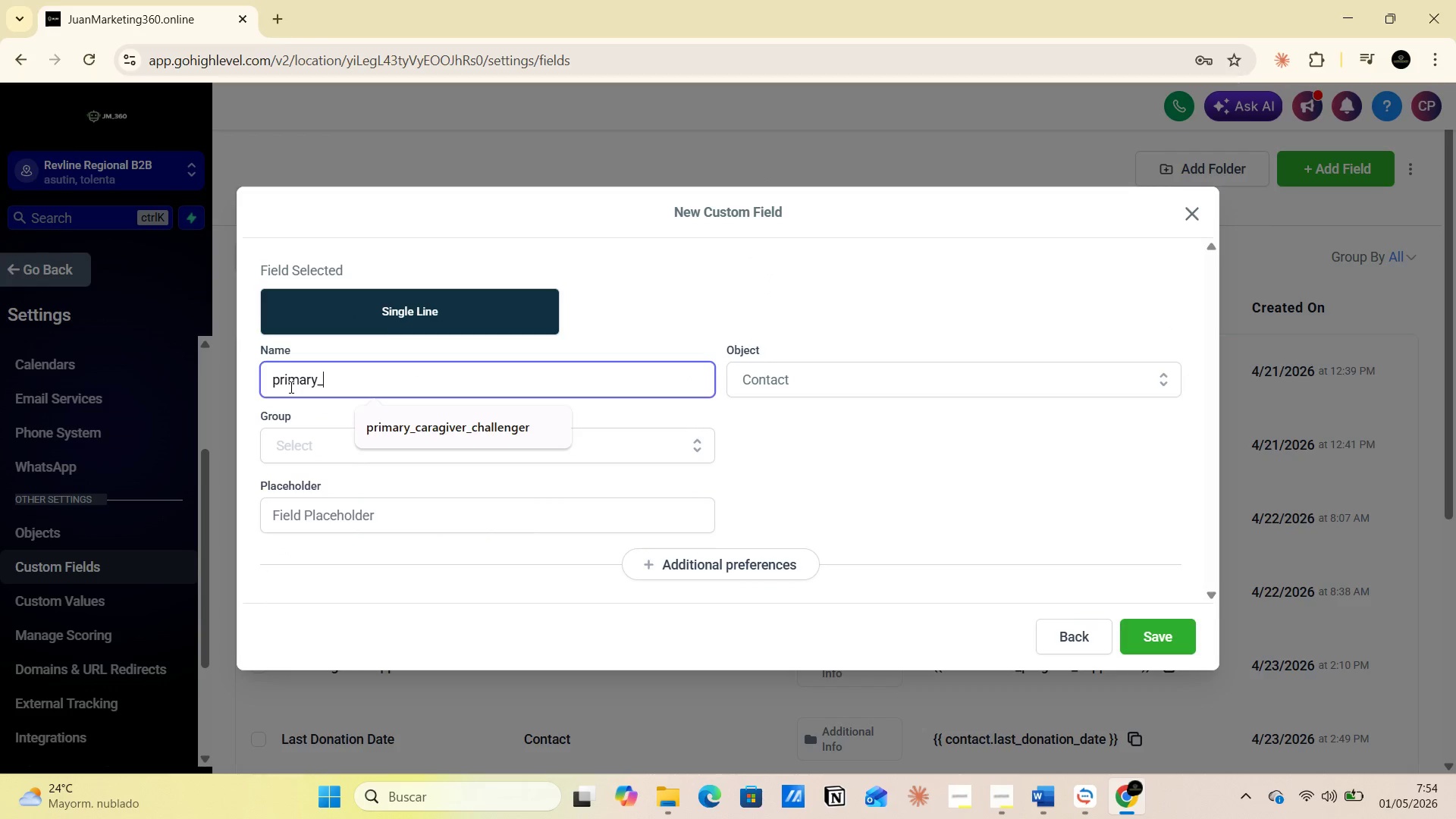 
type(vehicle_)
 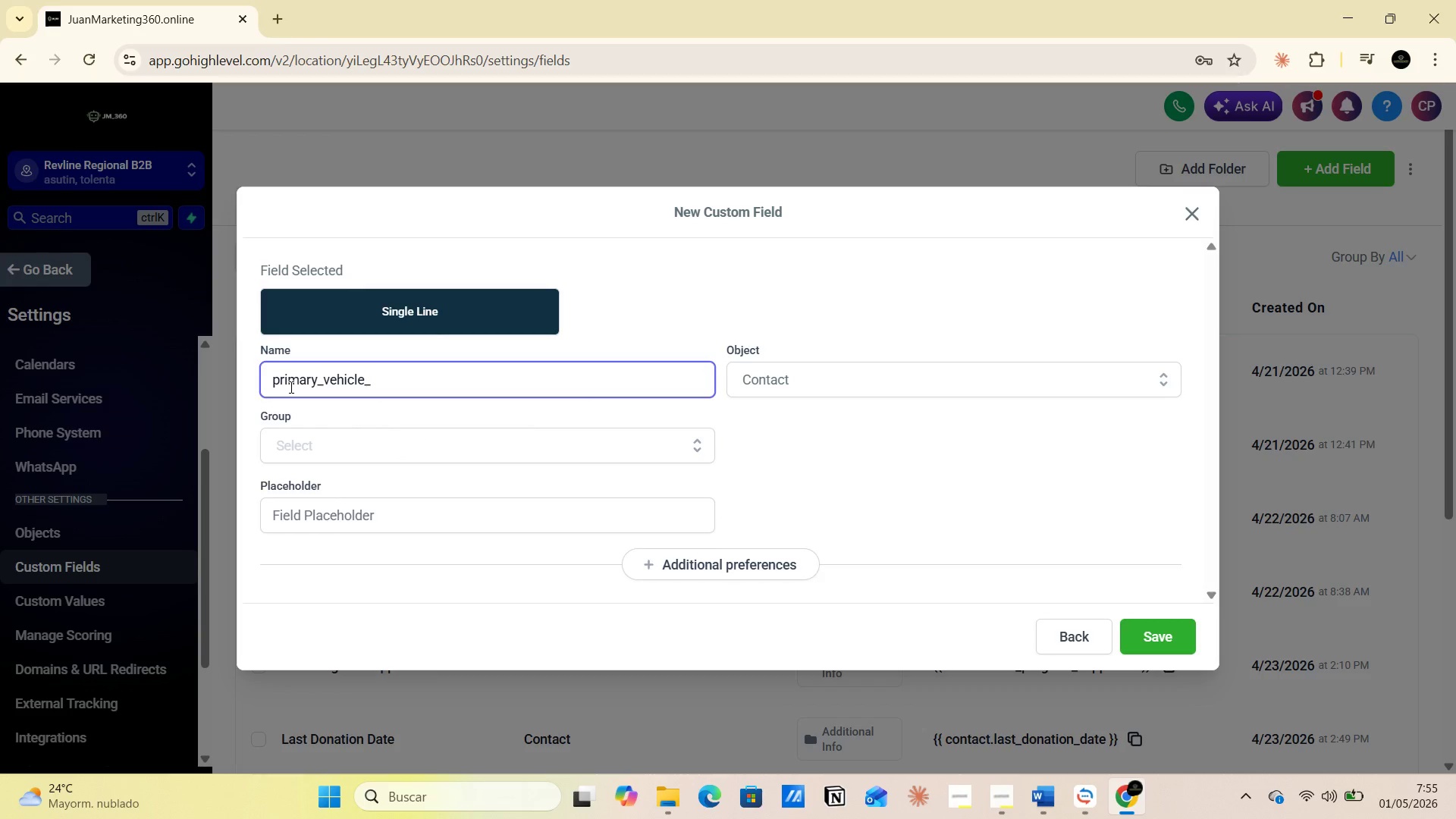 
type(type)
 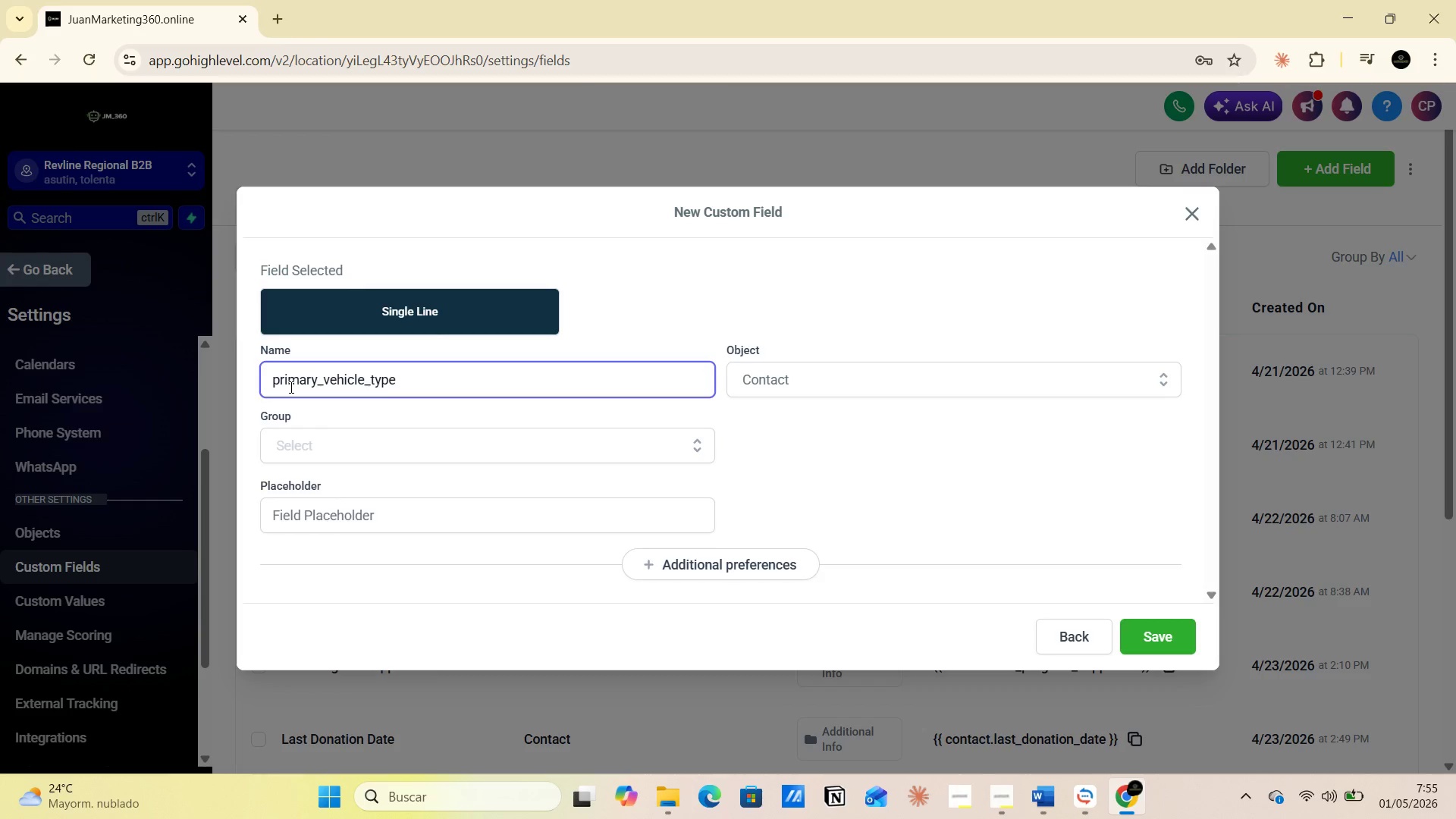 
wait(7.88)
 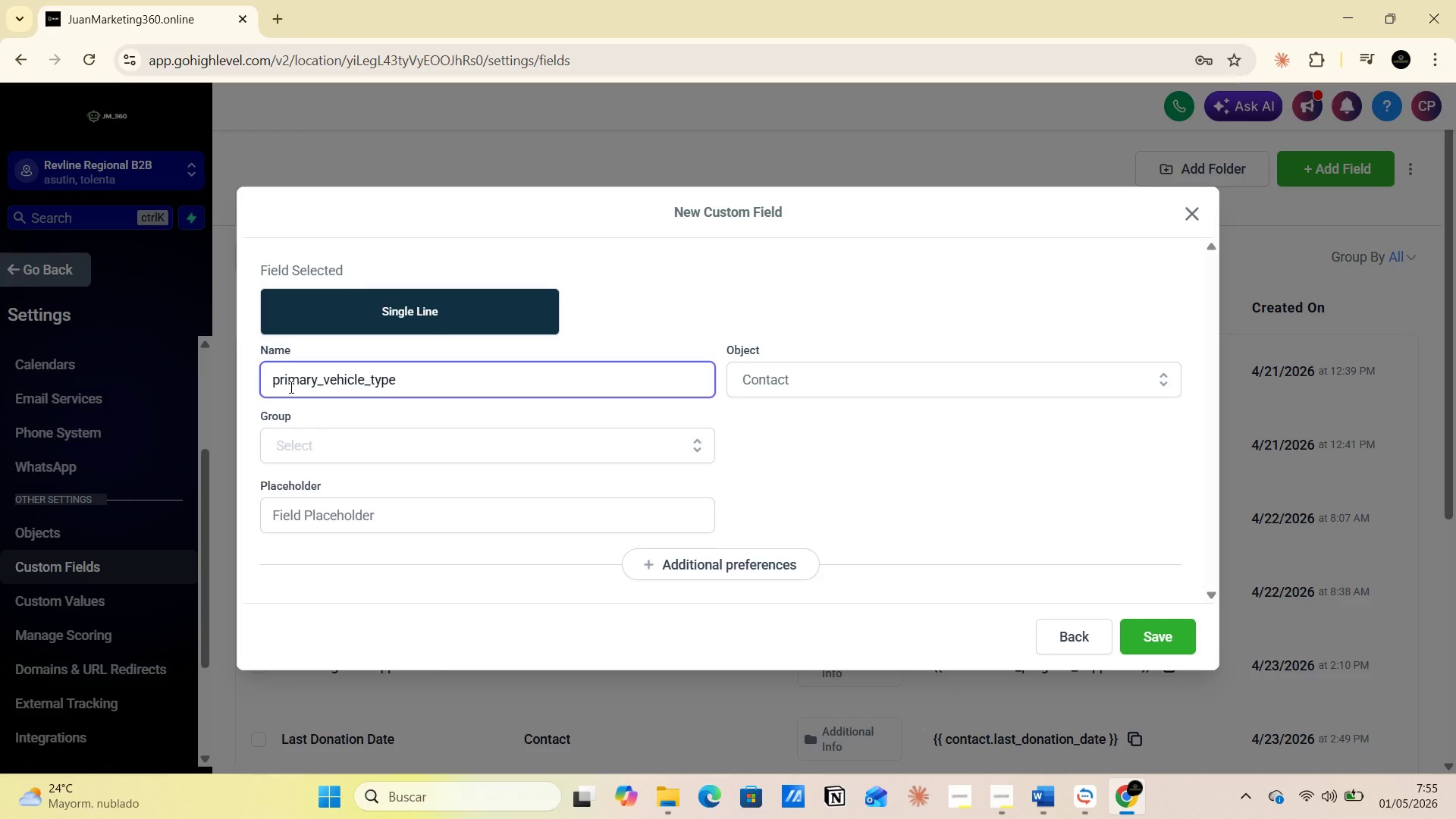 
left_click([302, 445])
 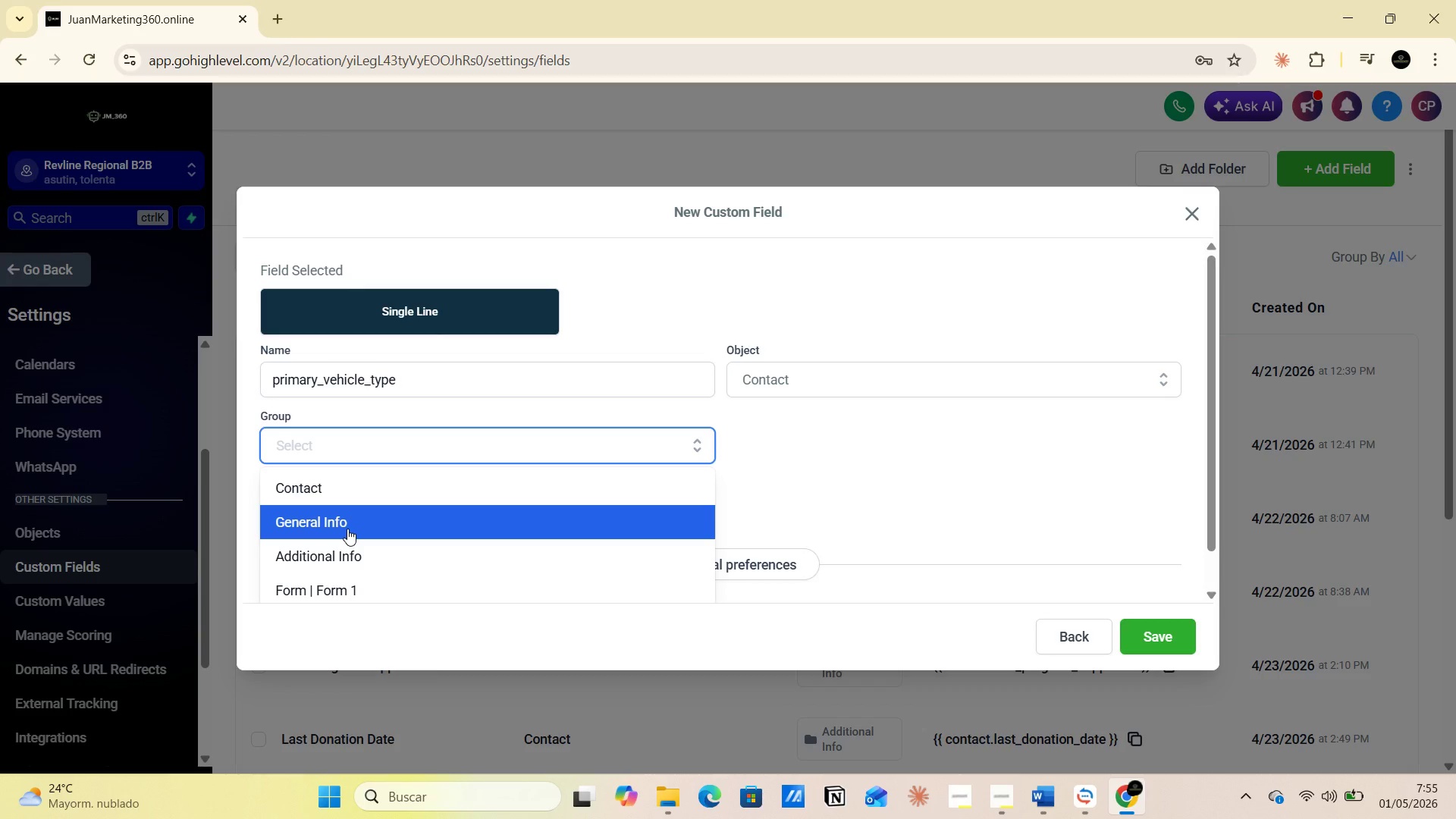 
left_click([347, 529])
 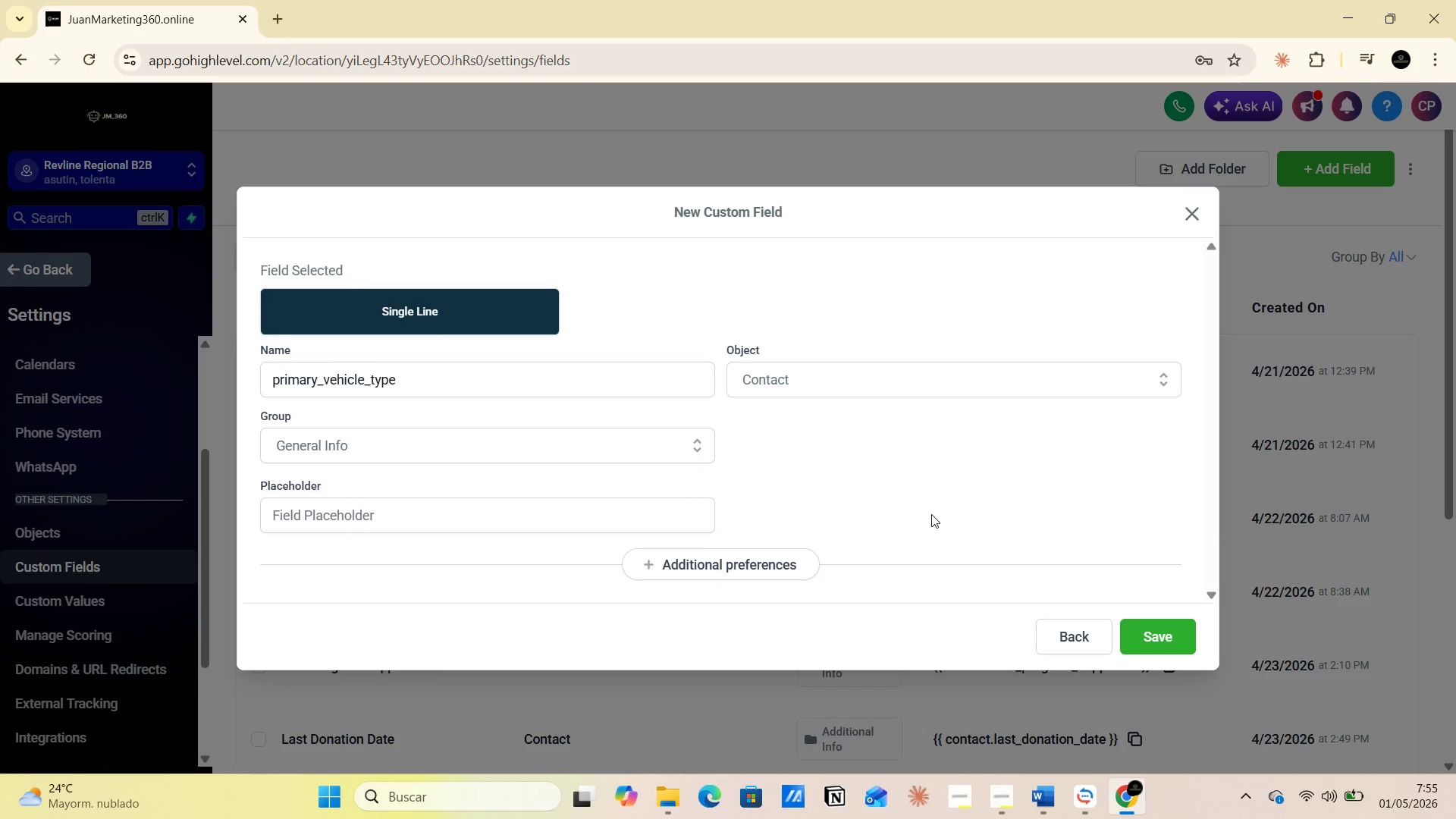 
key(PrintScreen)
 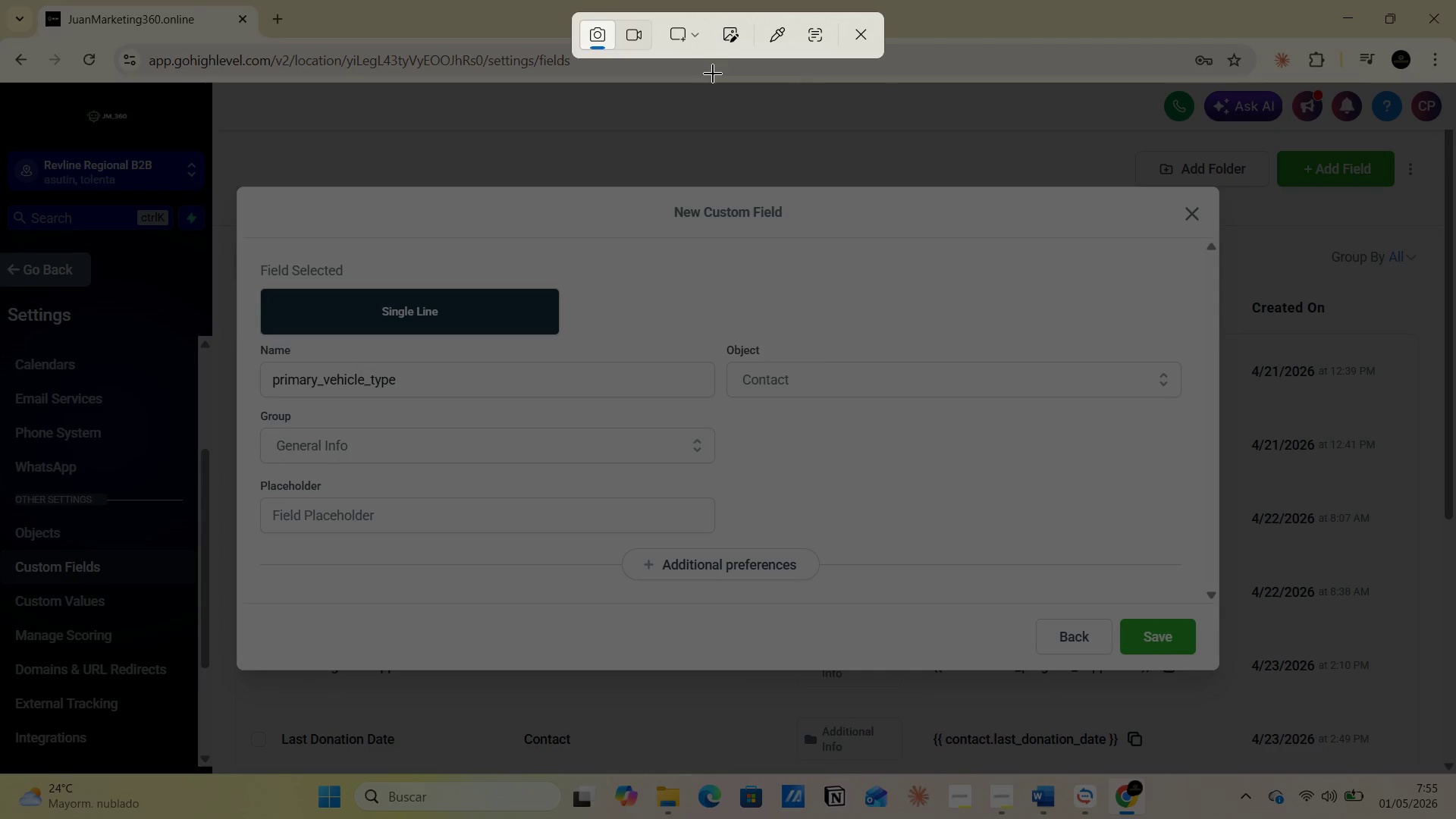 
left_click([698, 41])
 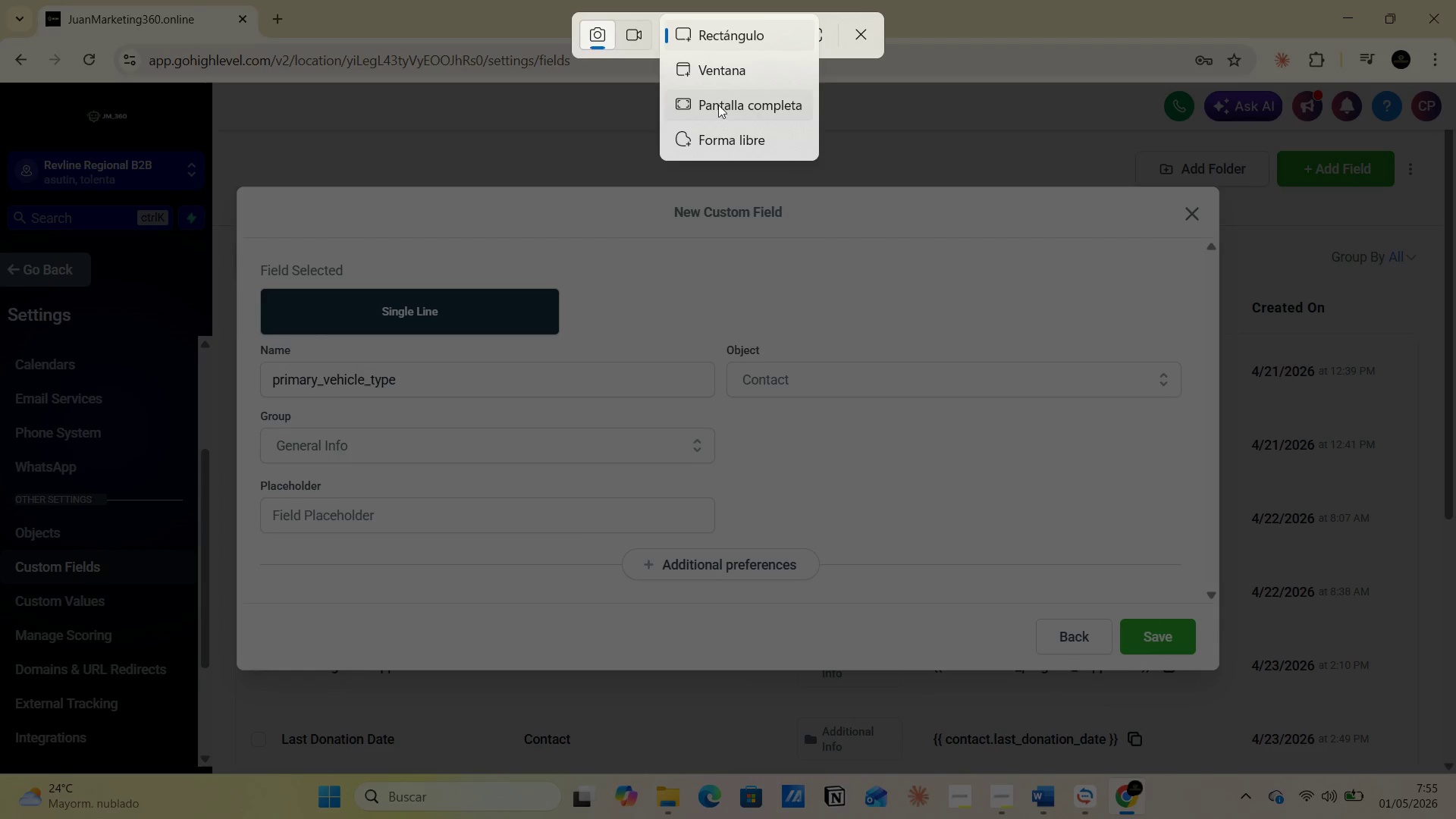 
left_click([719, 110])
 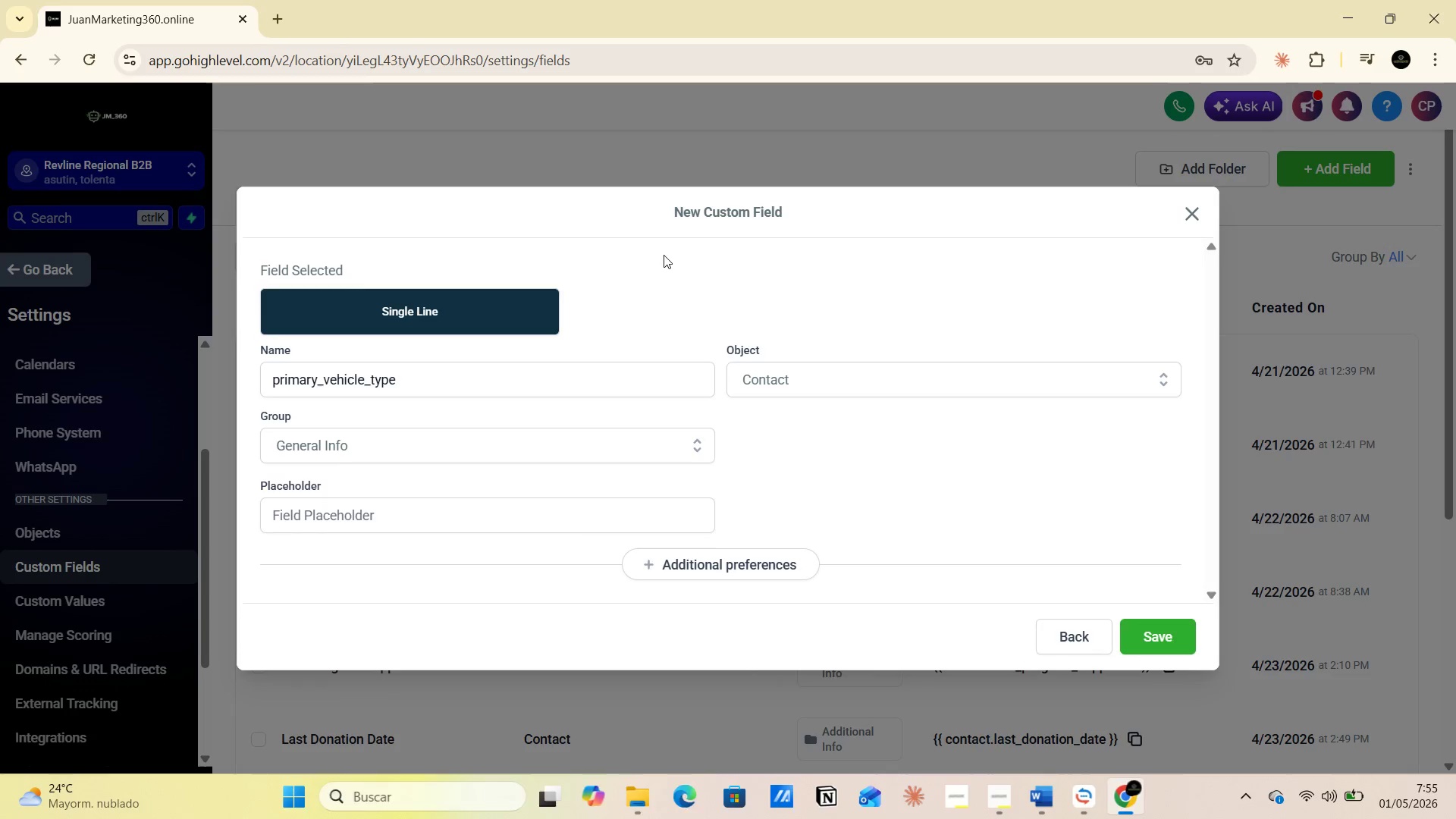 
key(Alt+AltLeft)
 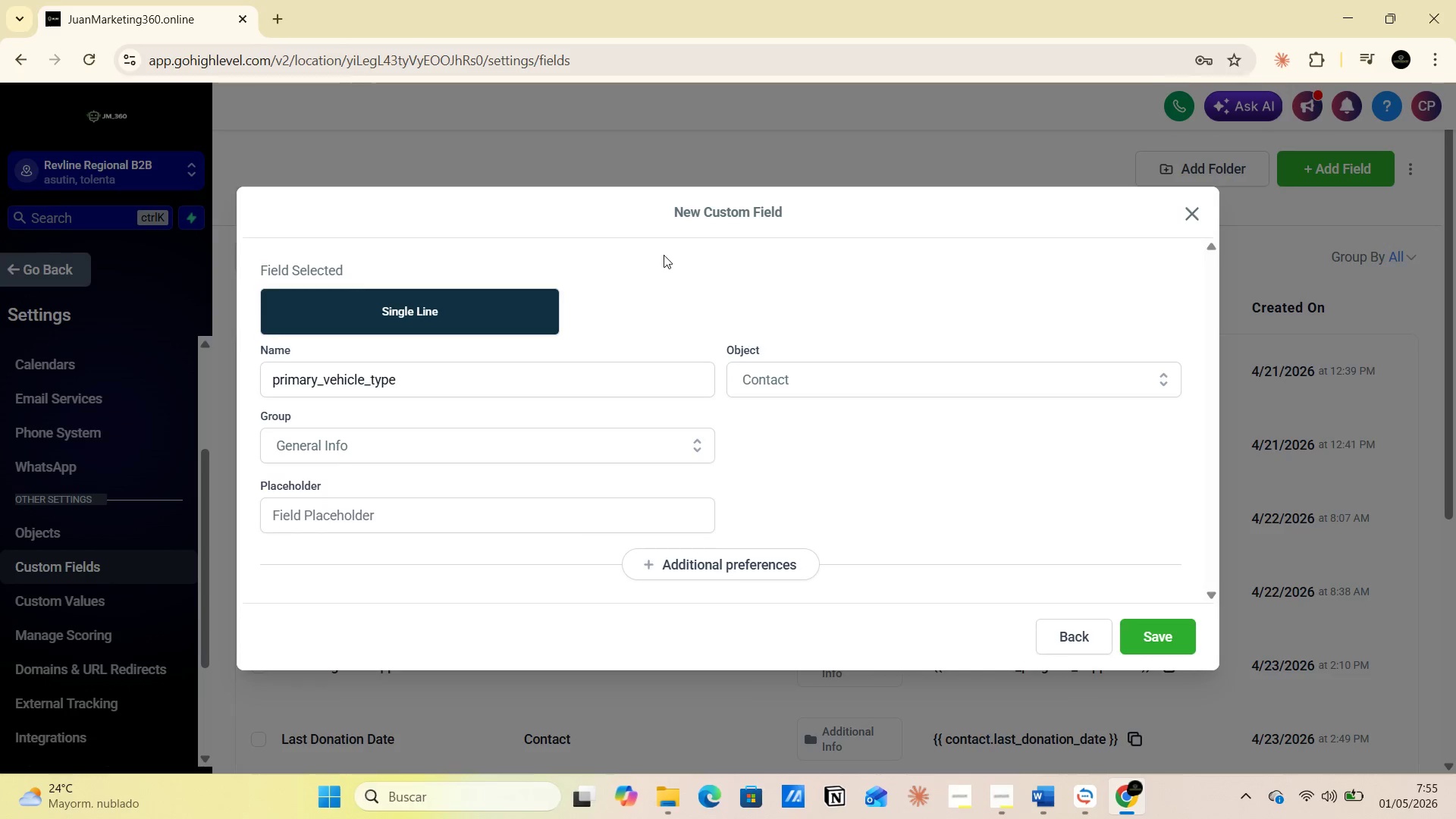 
key(Alt+Tab)
 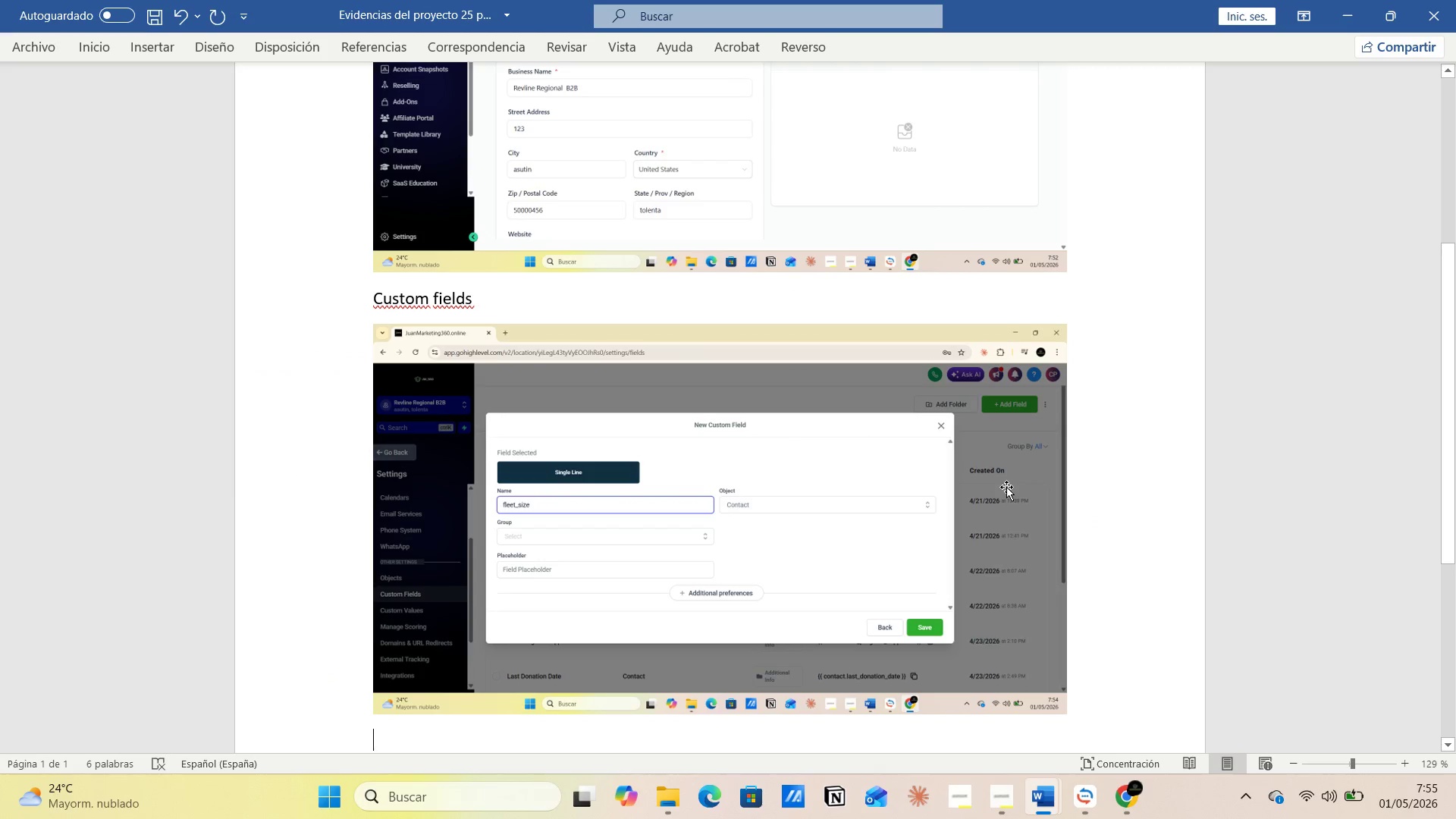 
left_click([1116, 679])
 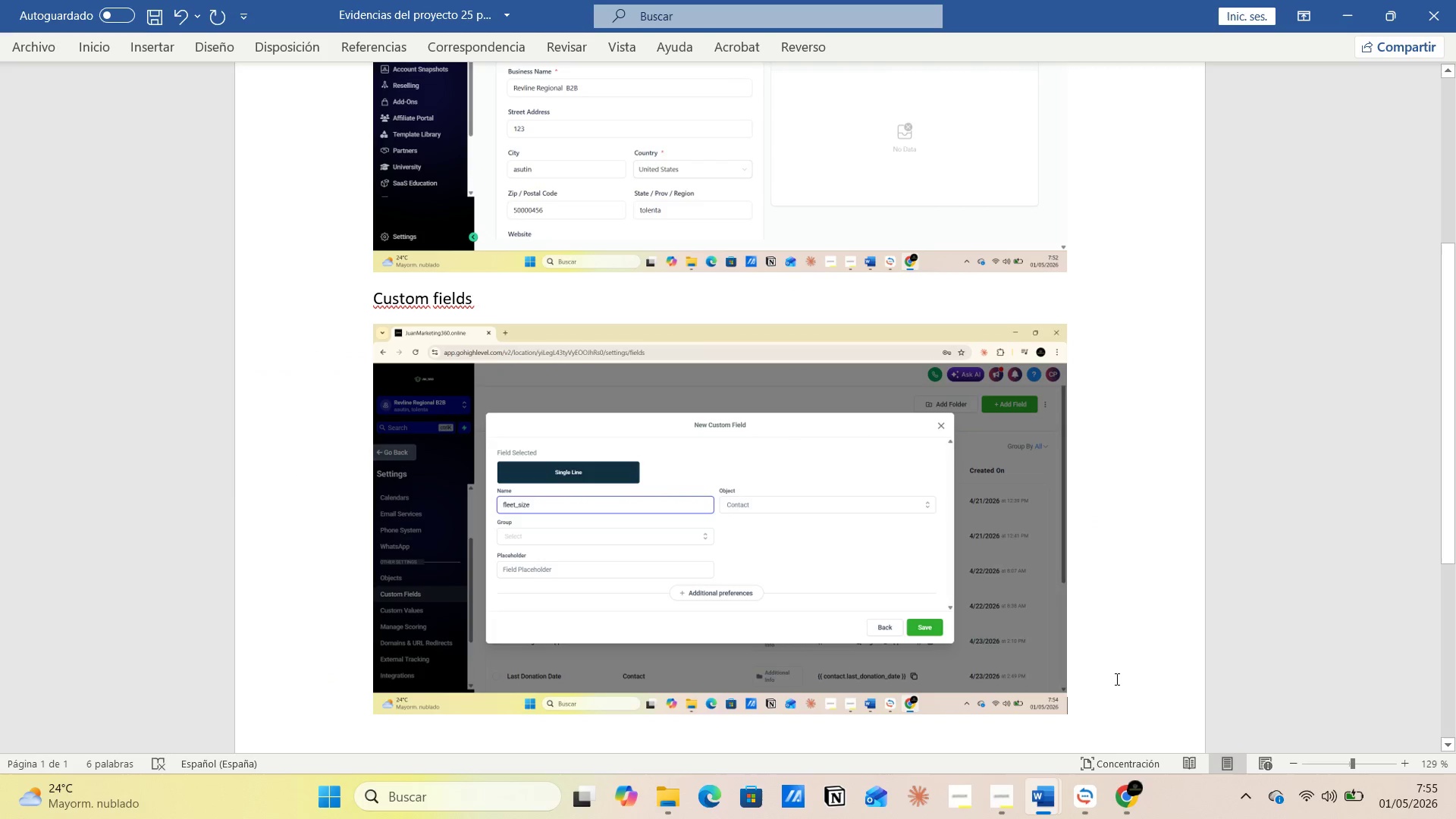 
key(Enter)
 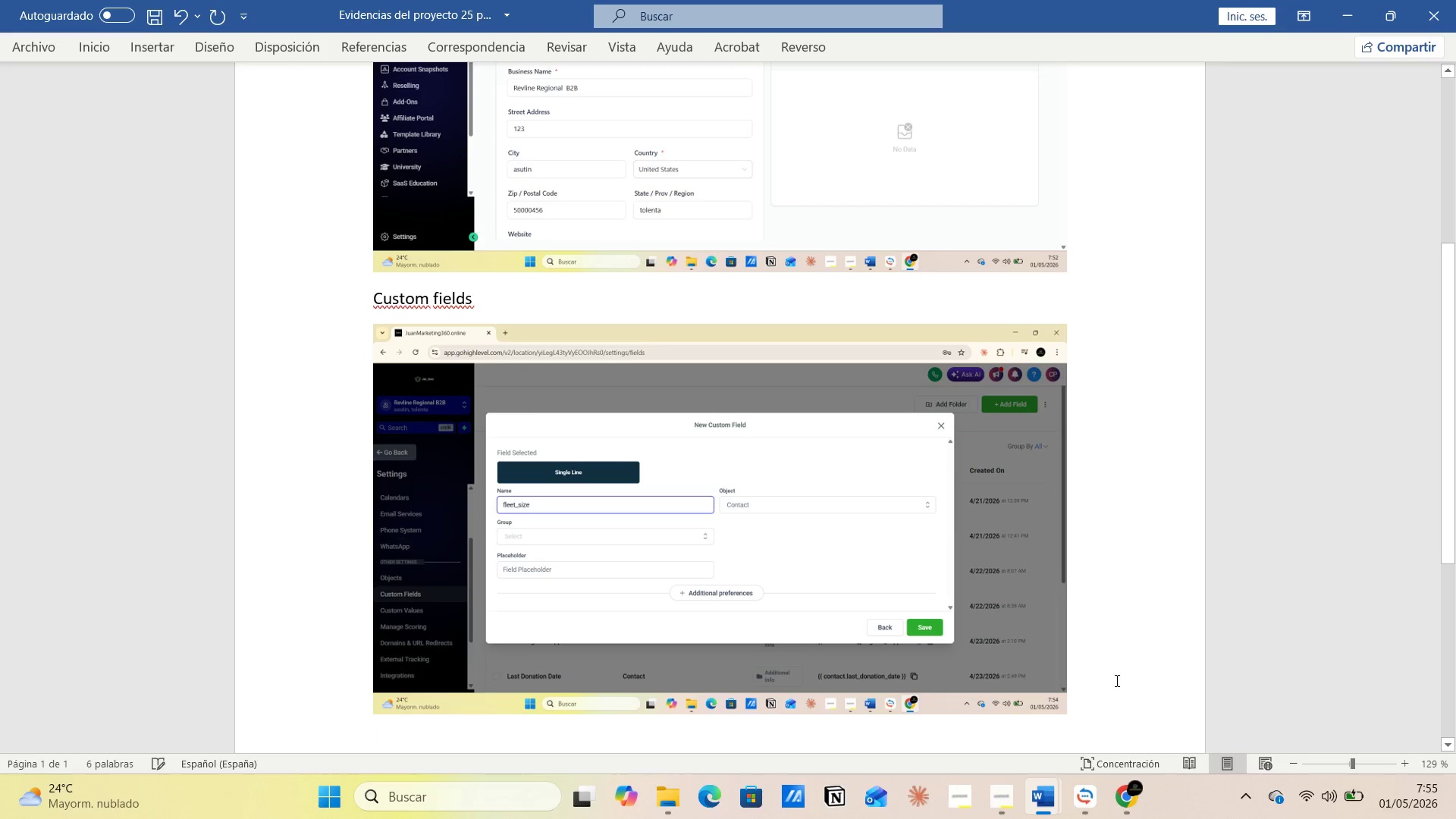 
key(Control+V)
 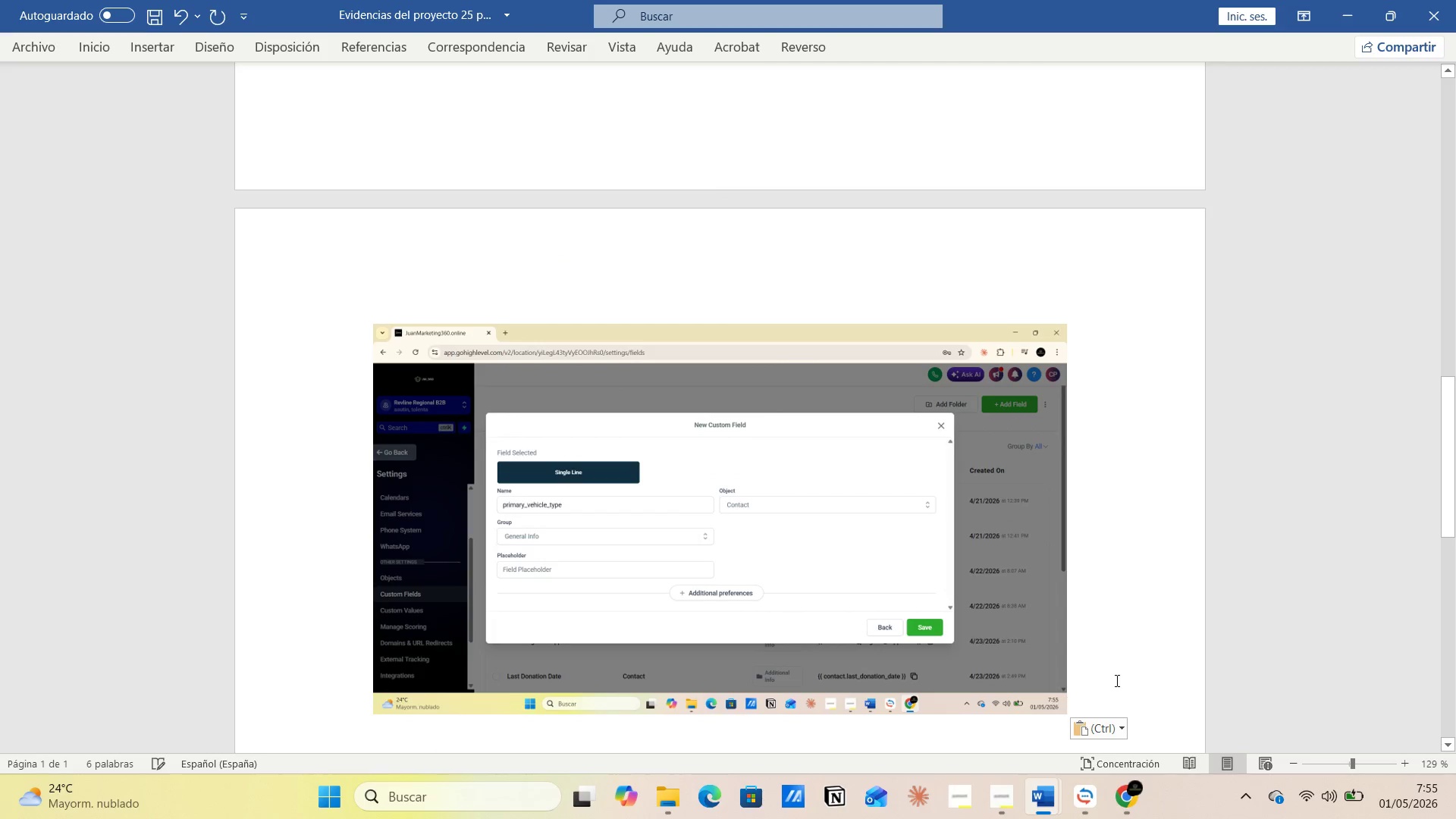 
key(Control+G)
 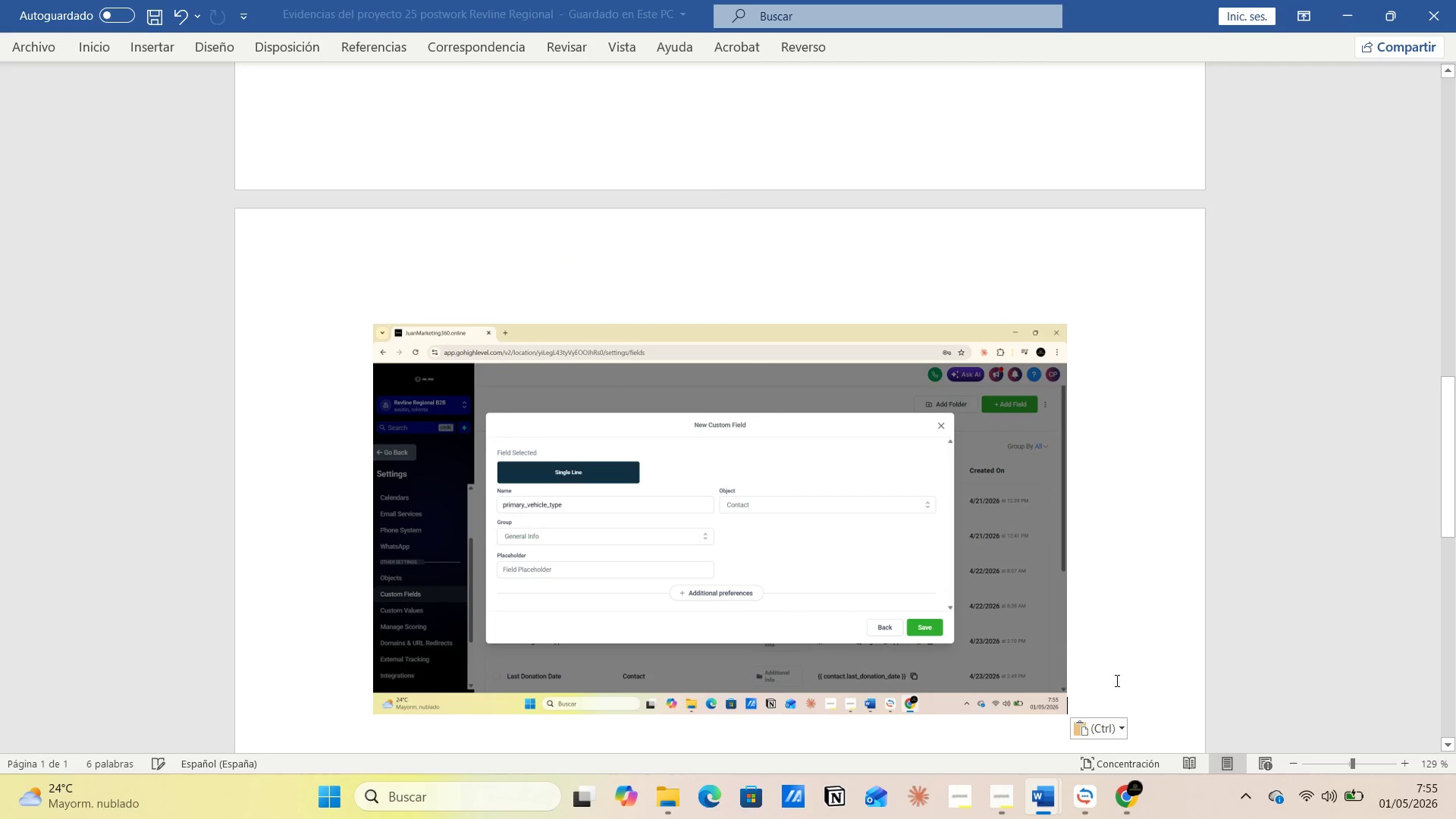 
key(Alt+AltLeft)
 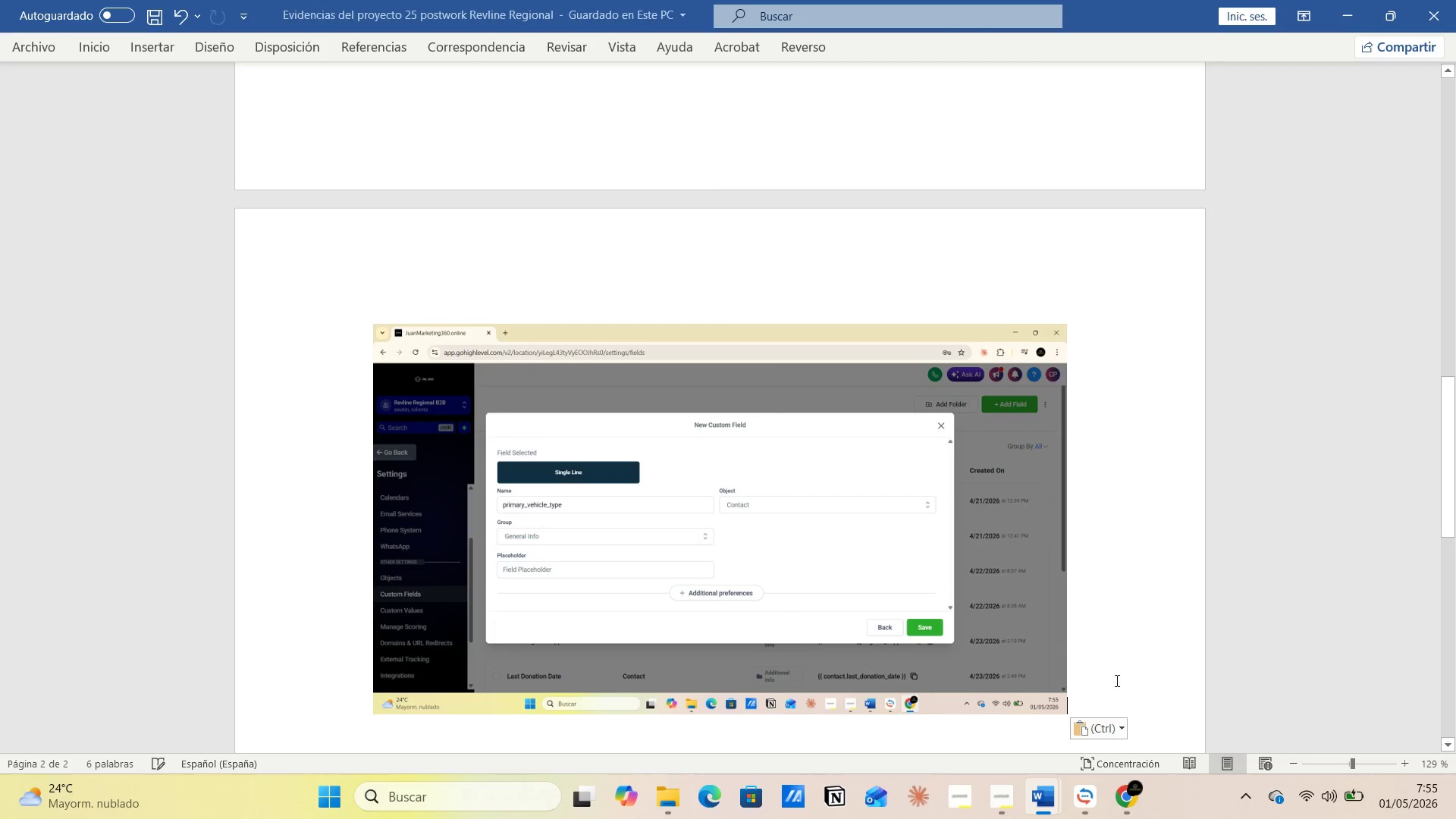 
key(Alt+Tab)
 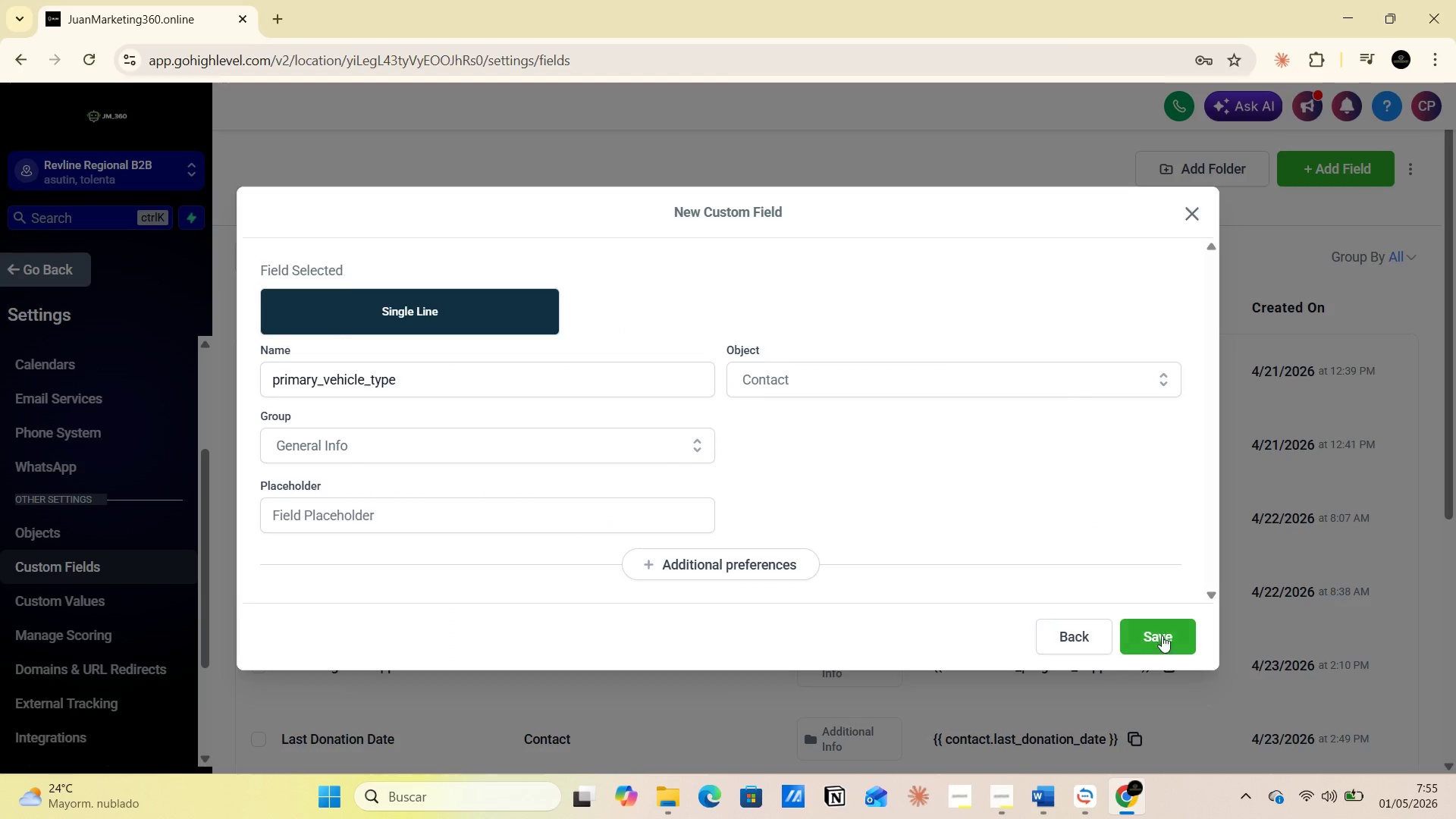 
left_click([1163, 639])
 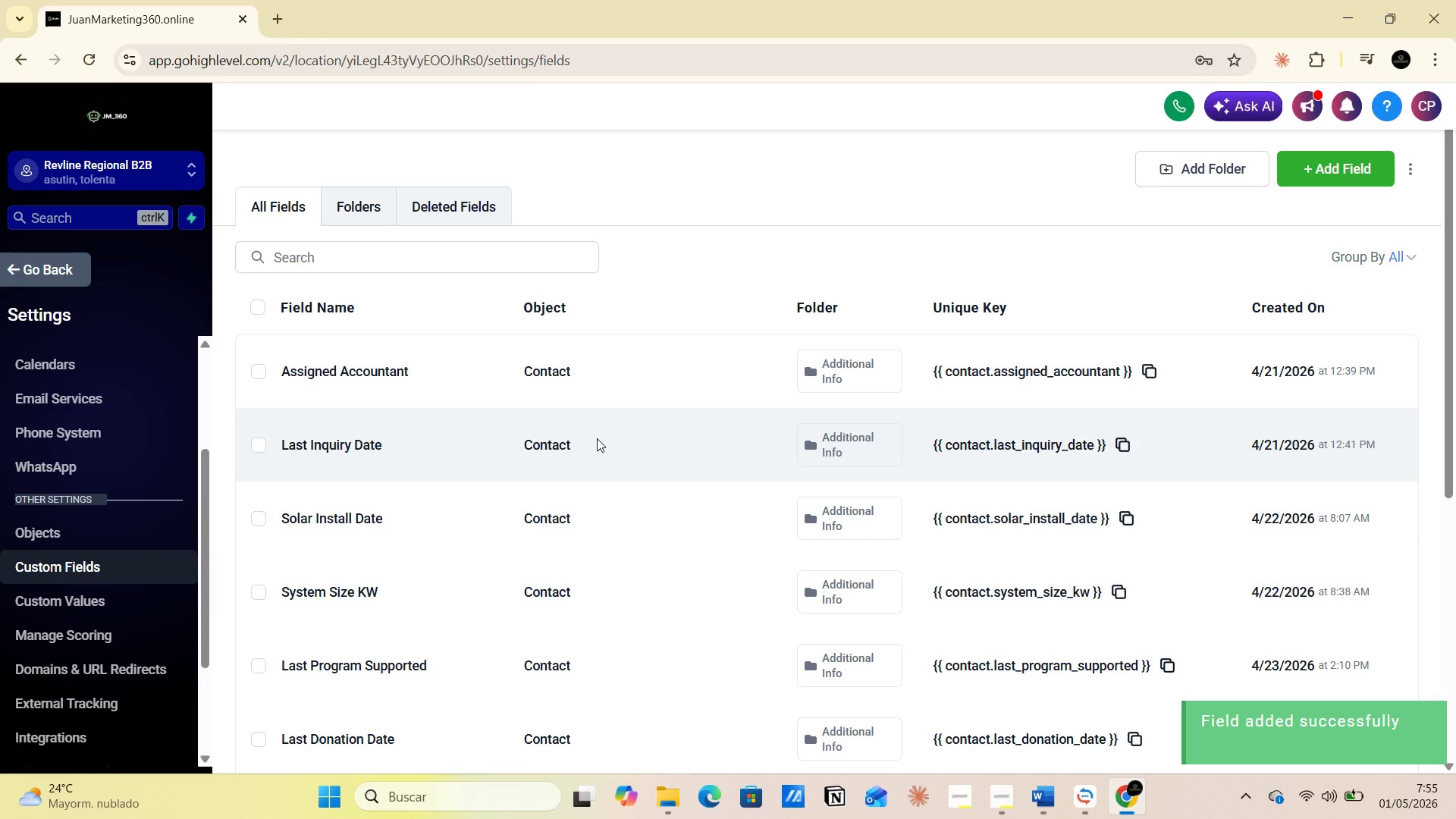 
wait(11.2)
 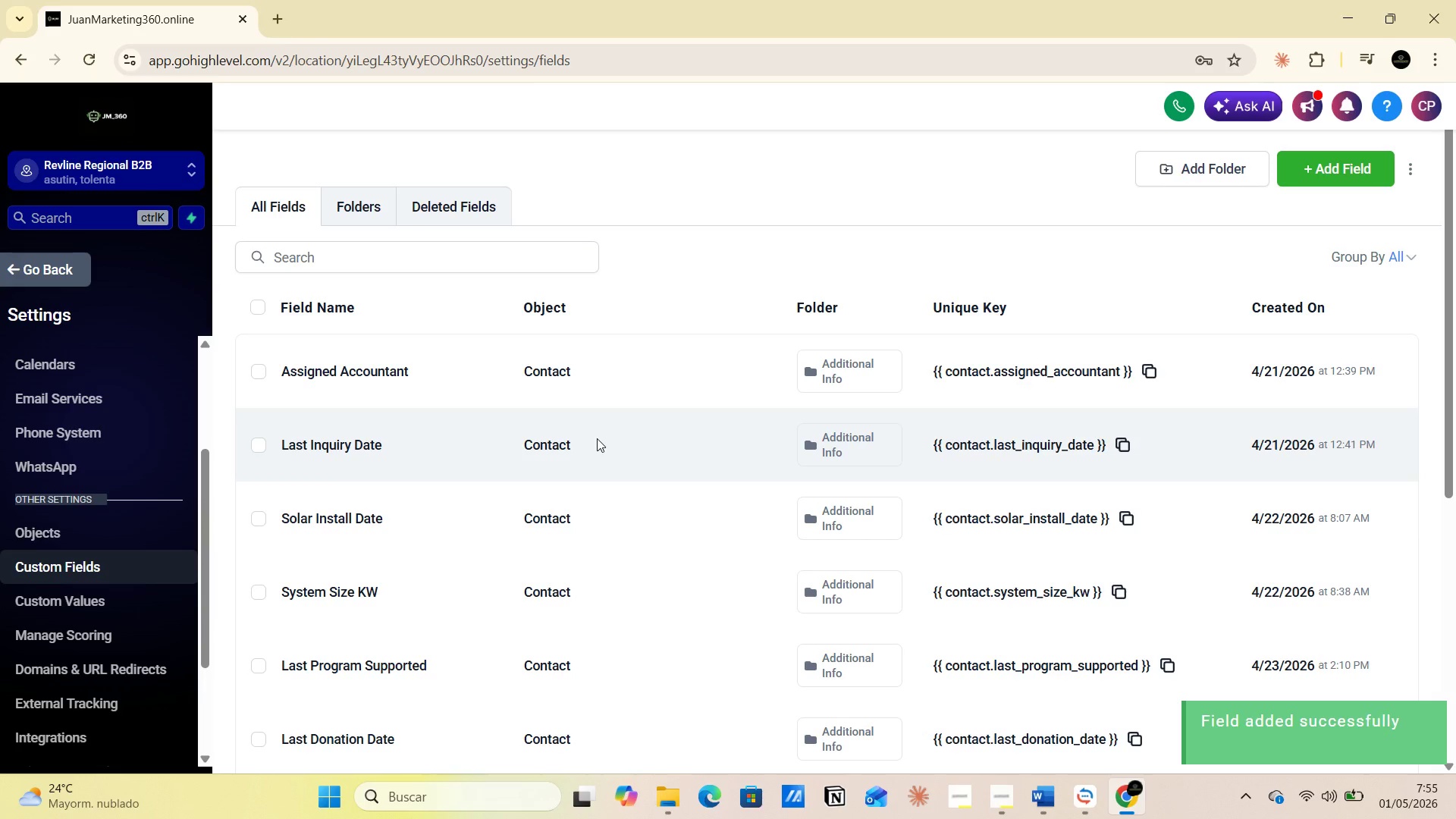 
left_click([18, 266])
 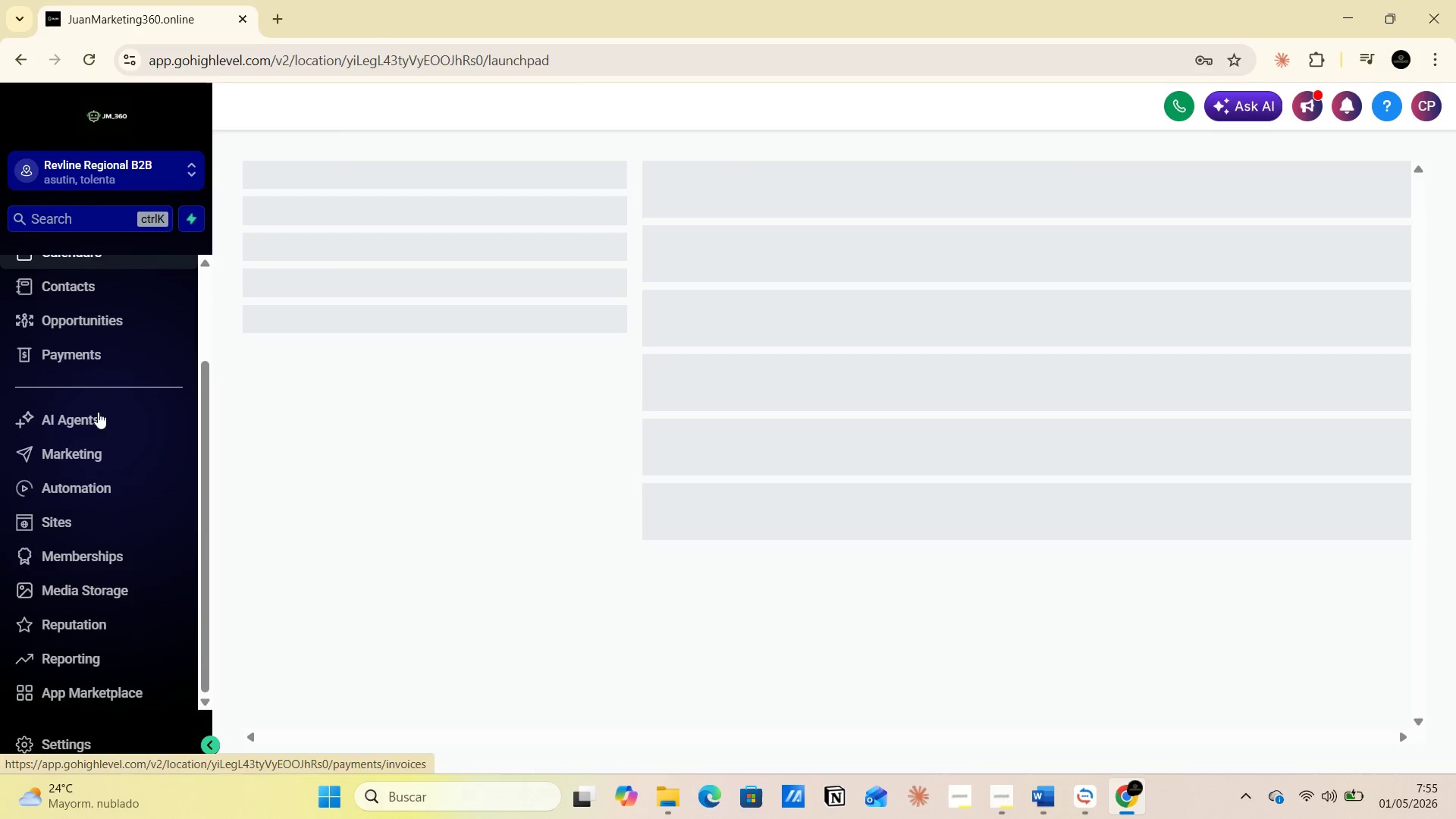 
scroll: coordinate [91, 422], scroll_direction: up, amount: 9.0
 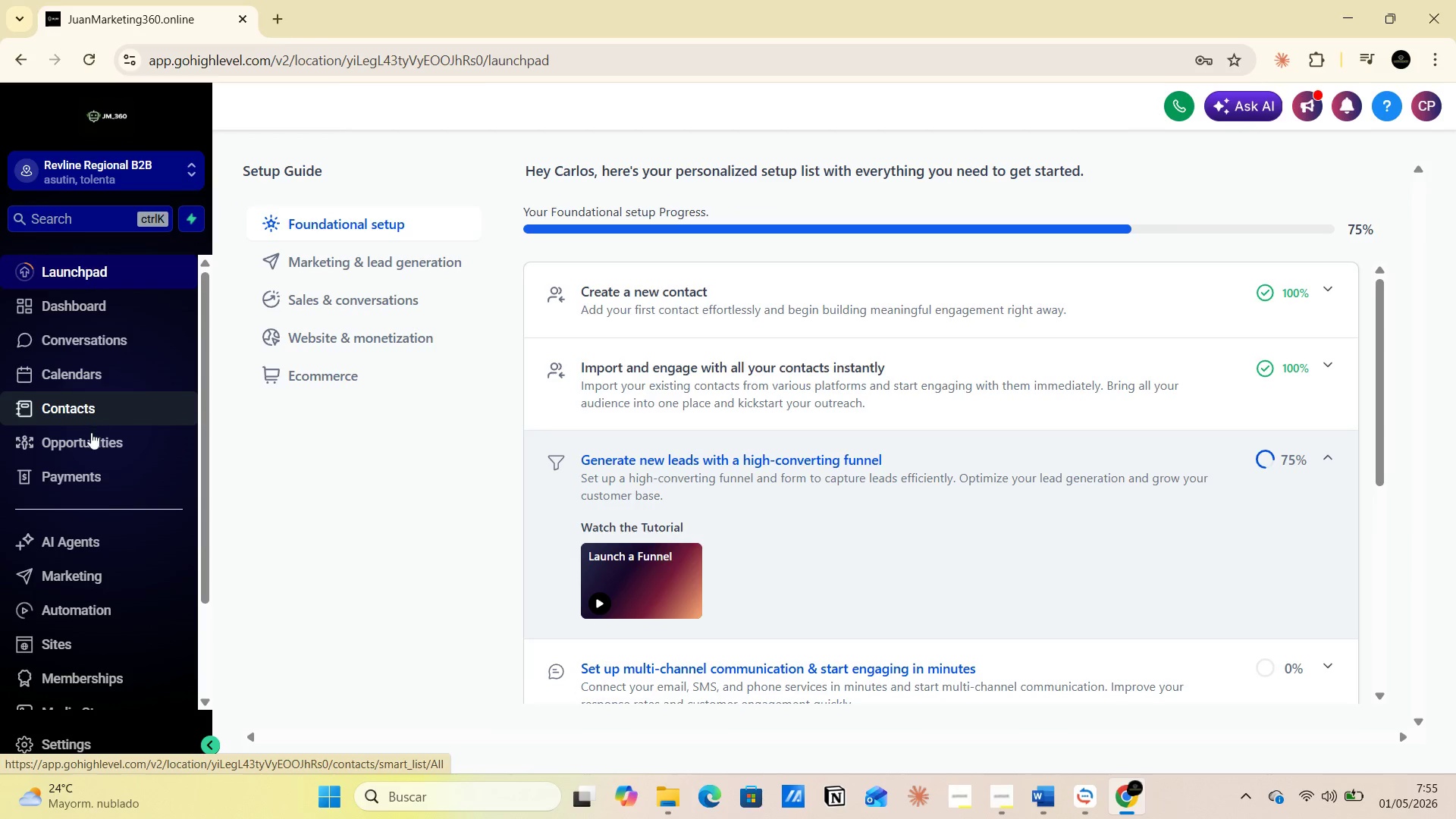 
left_click([91, 439])
 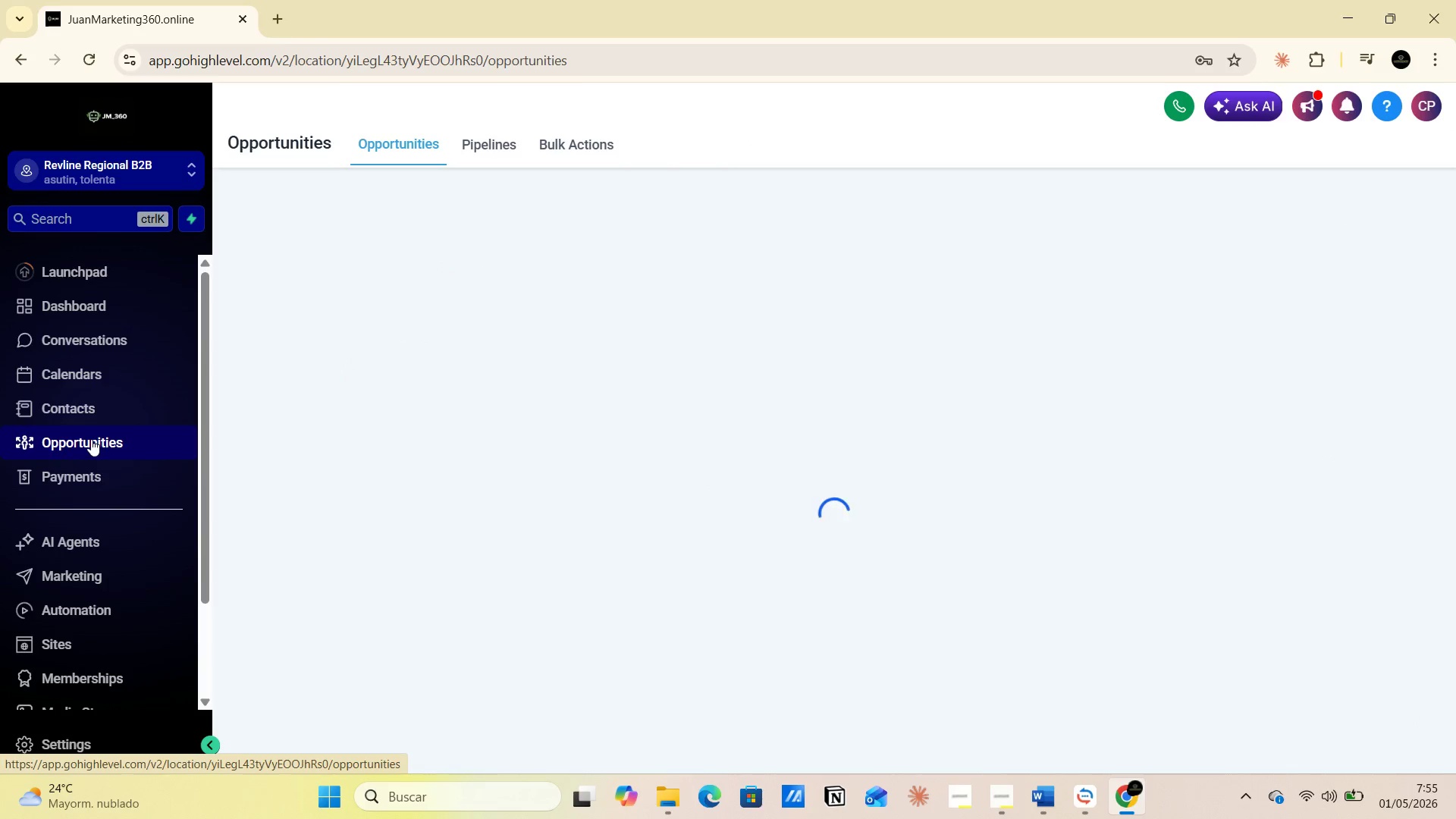 
mouse_move([588, 351])
 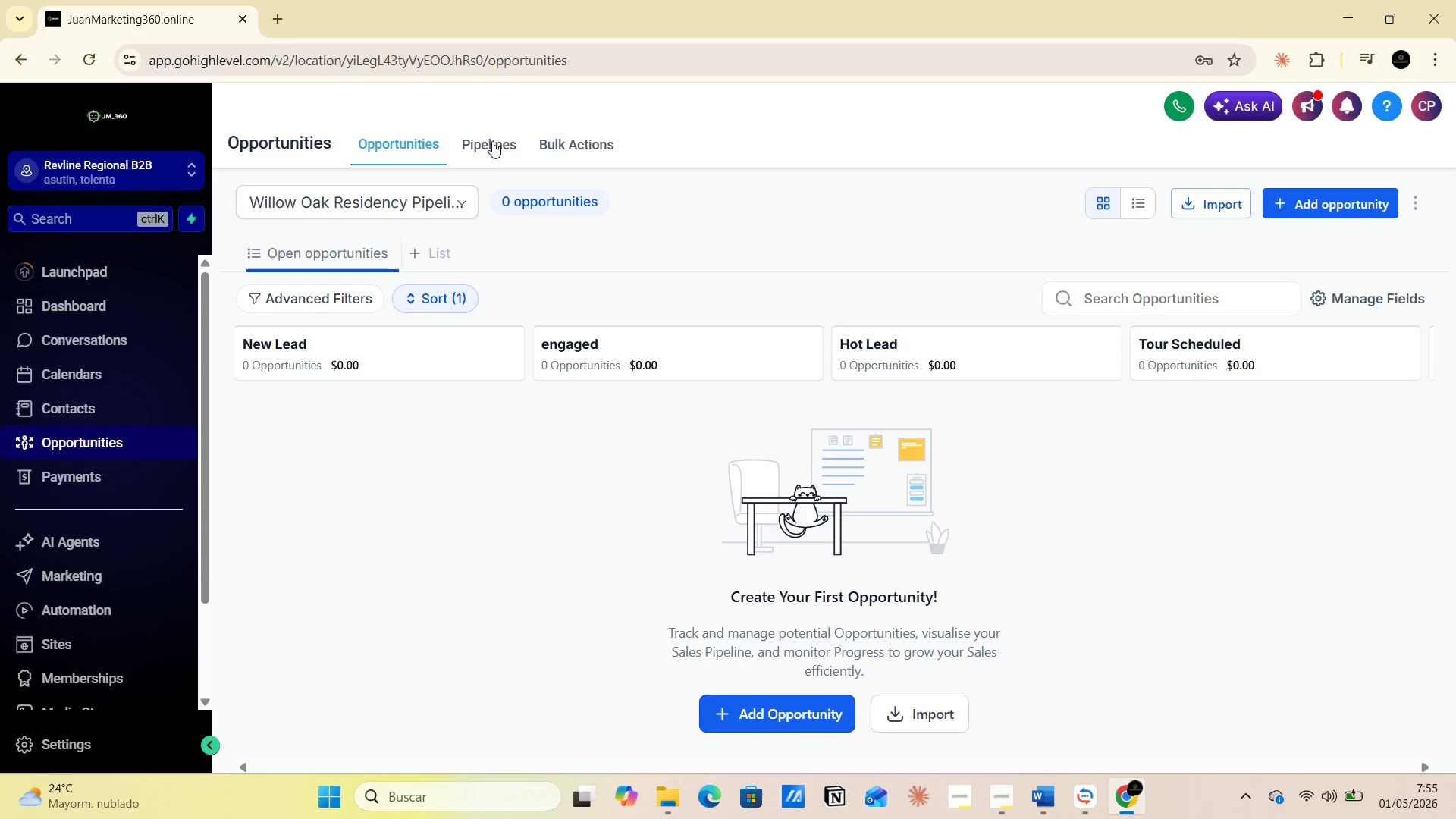 
left_click([491, 142])
 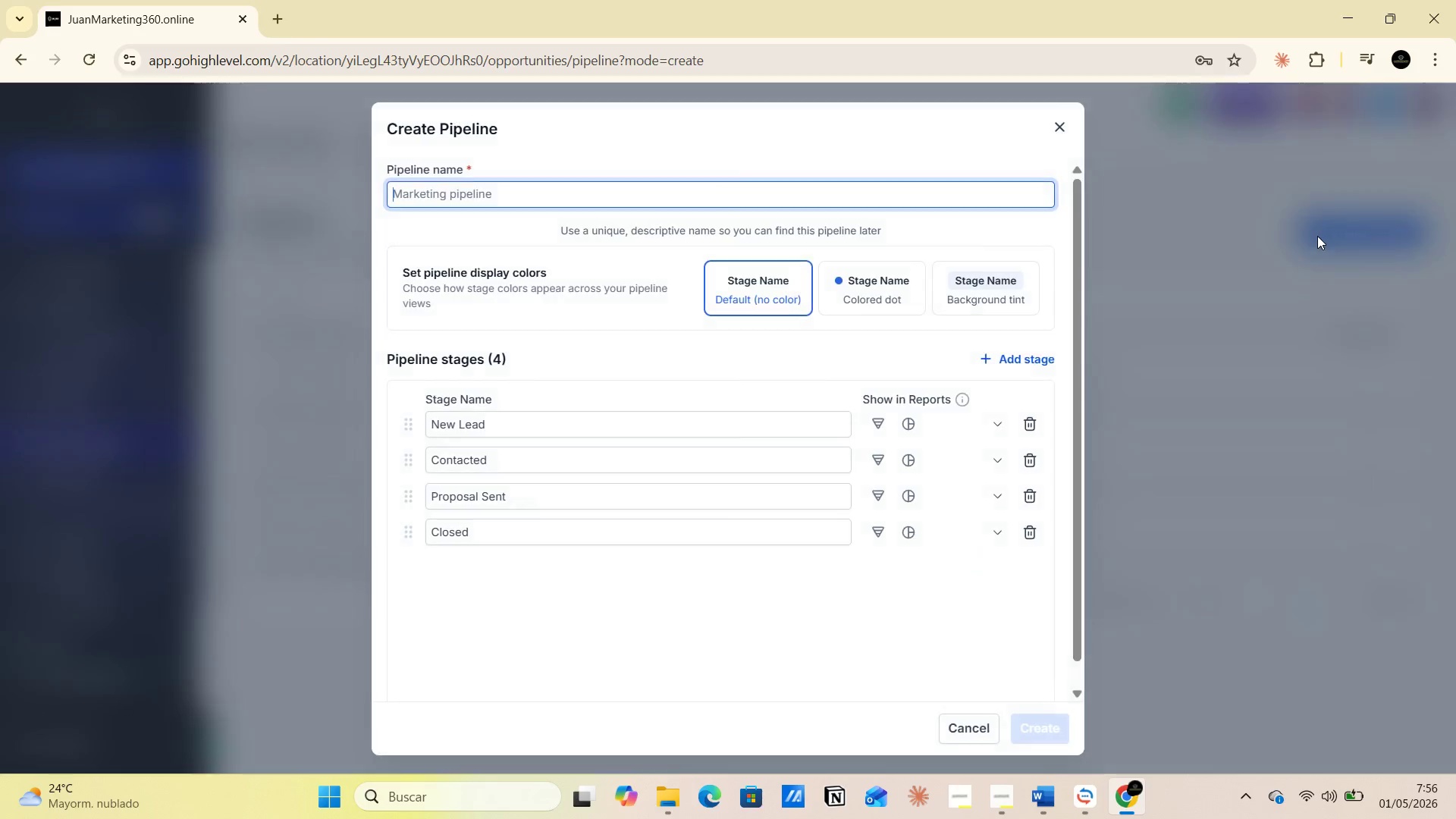 
wait(10.67)
 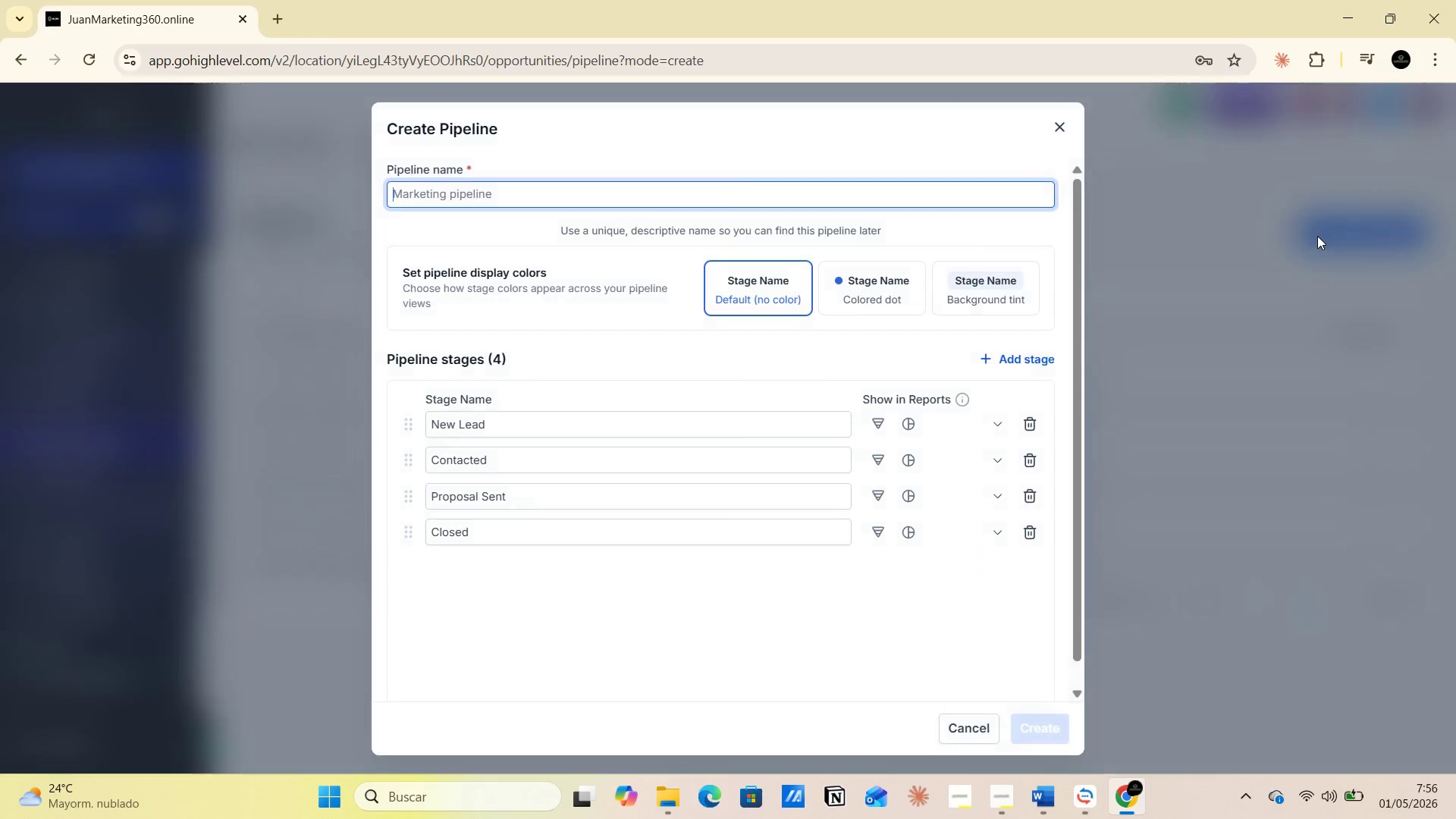 
key(Alt+AltLeft)
 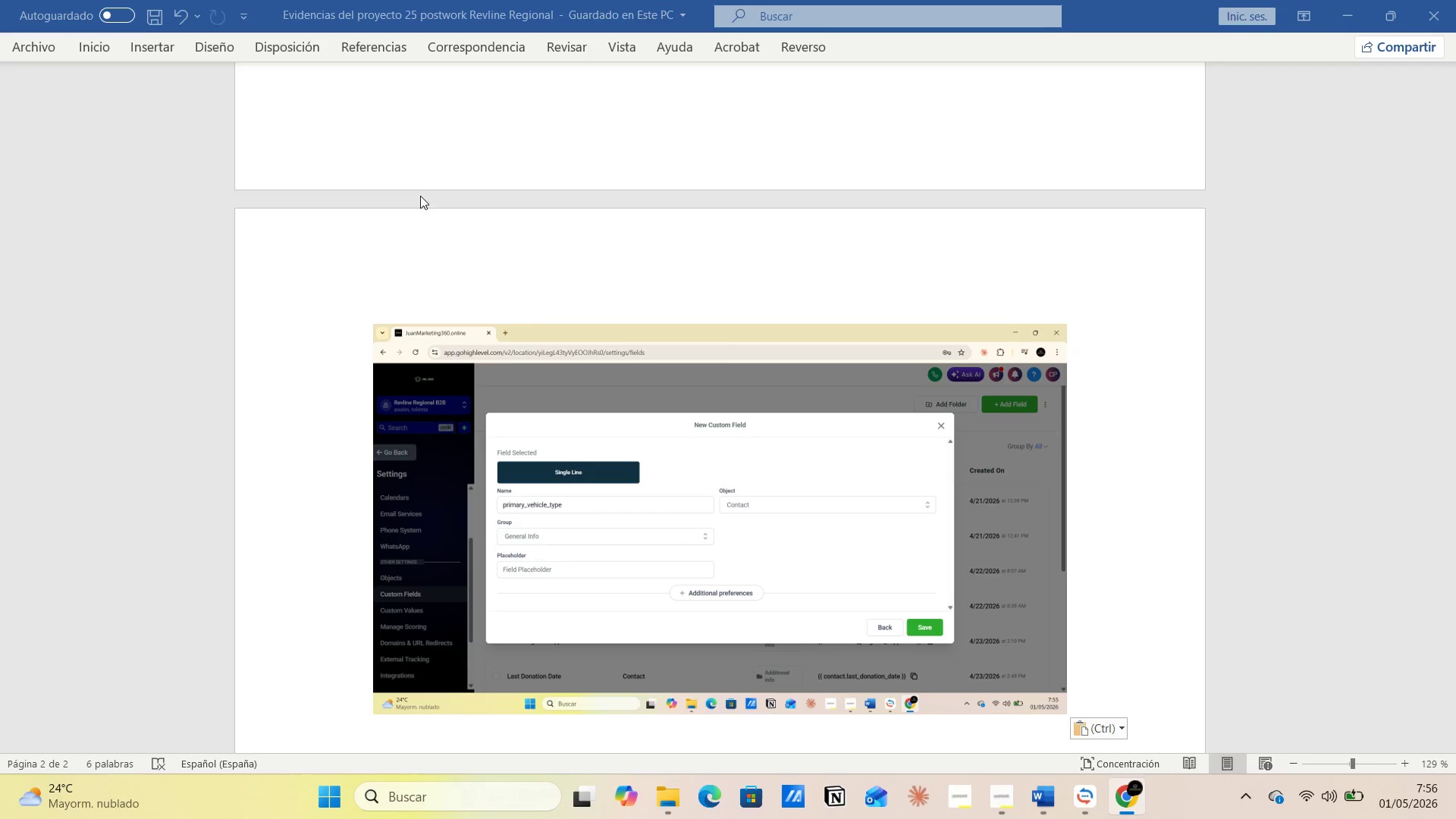 
key(Alt+Tab)
 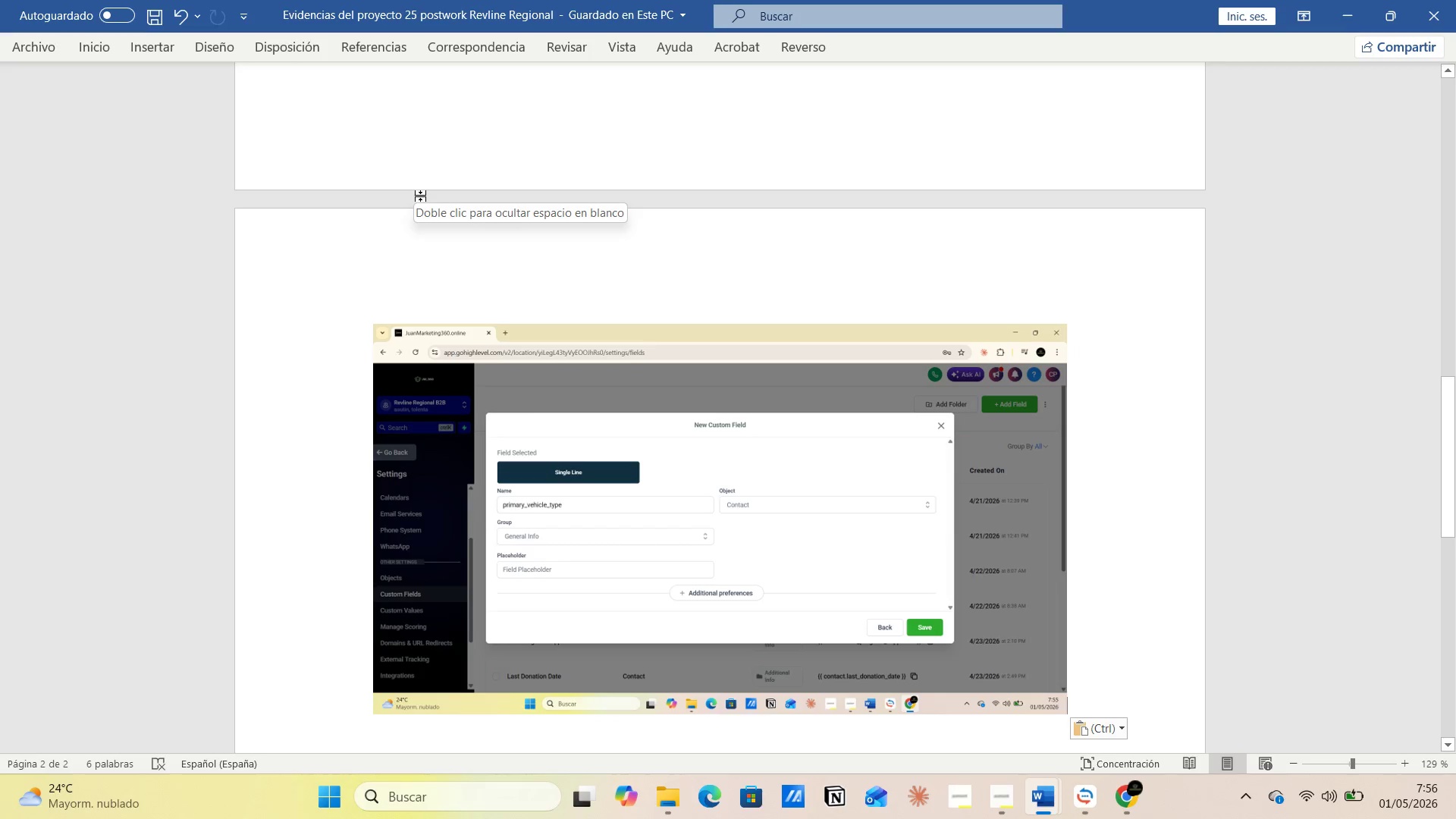 
key(Enter)
 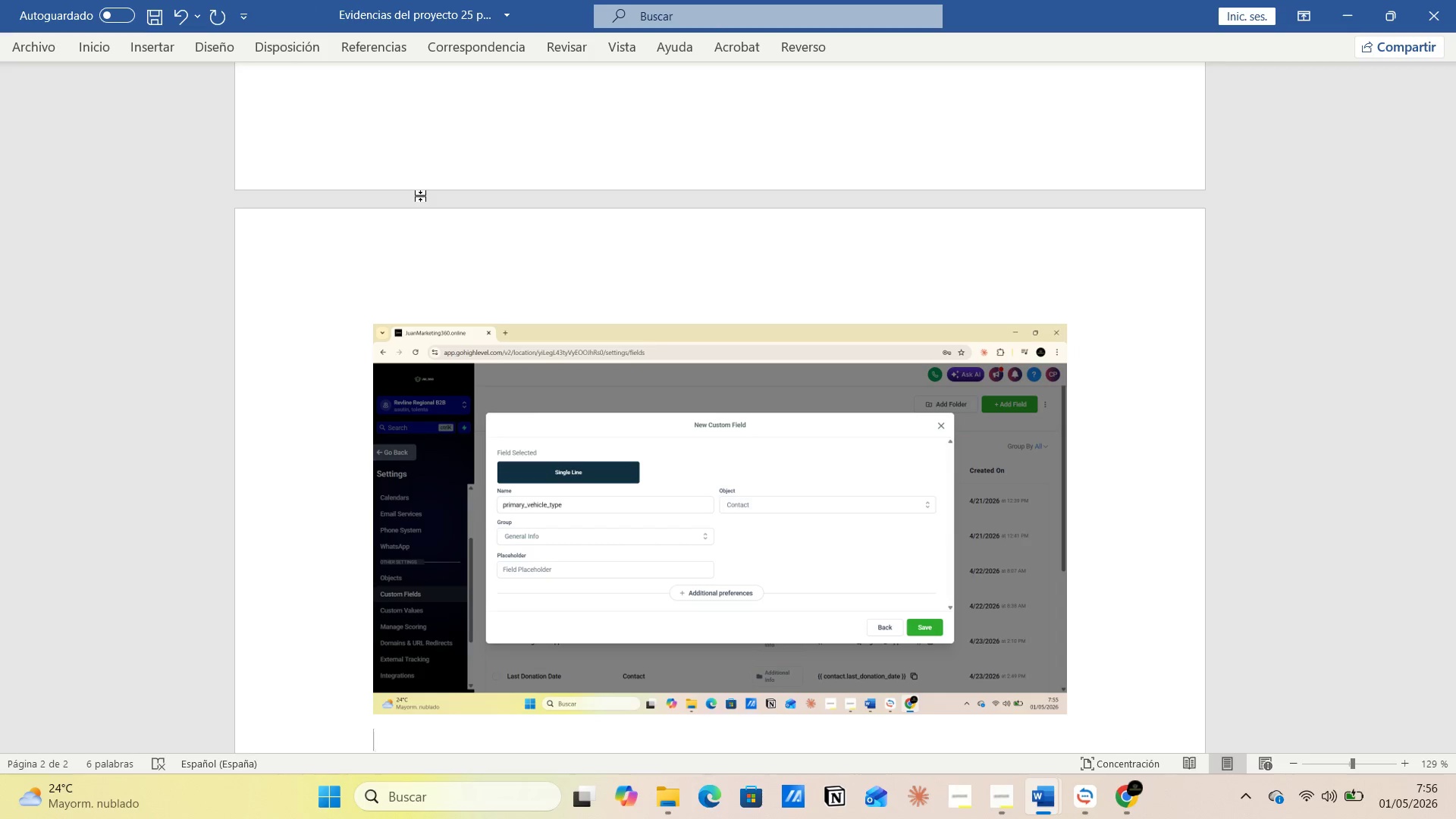 
type(creacion del Pipeline )
 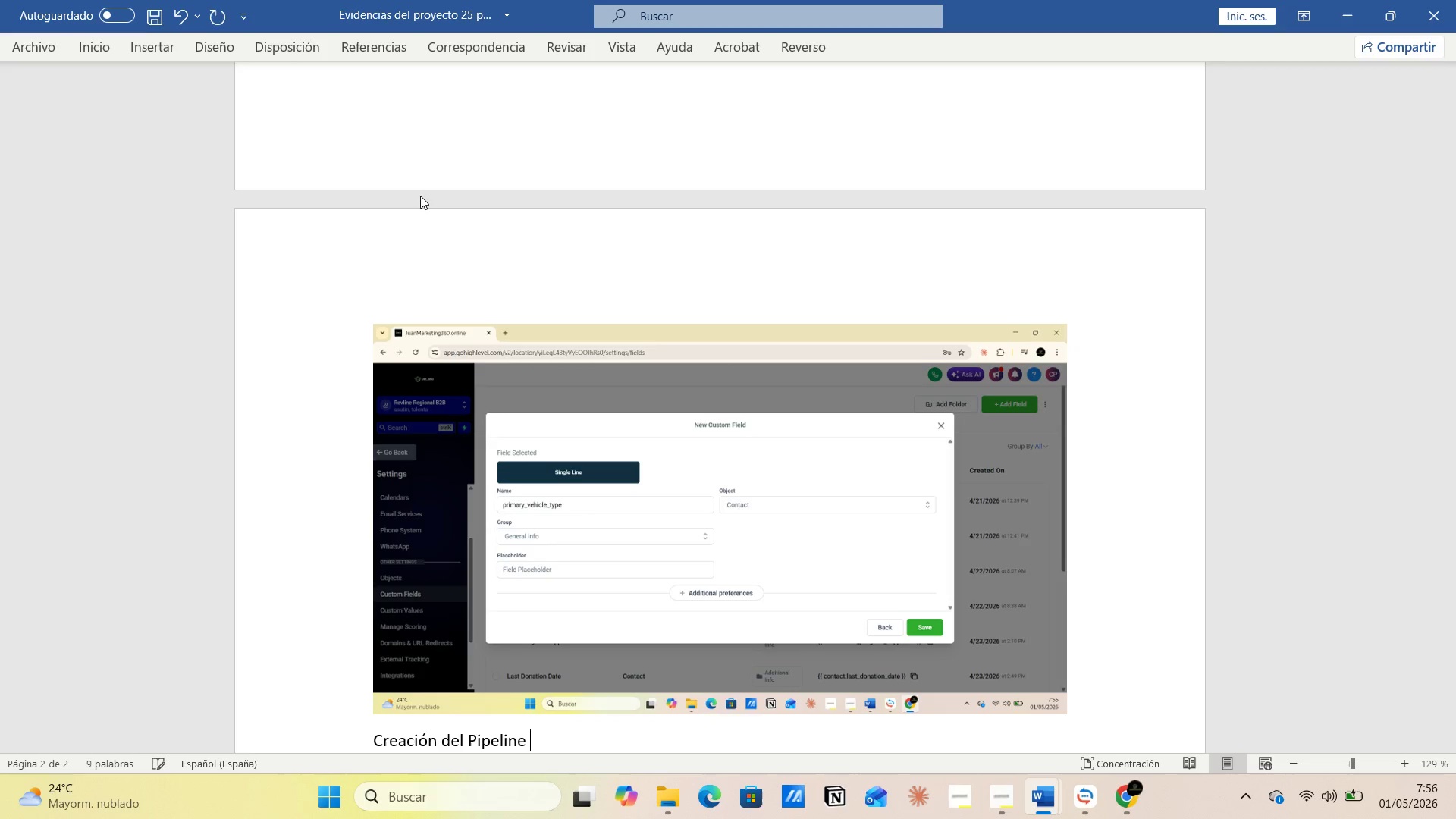 
key(Enter)
 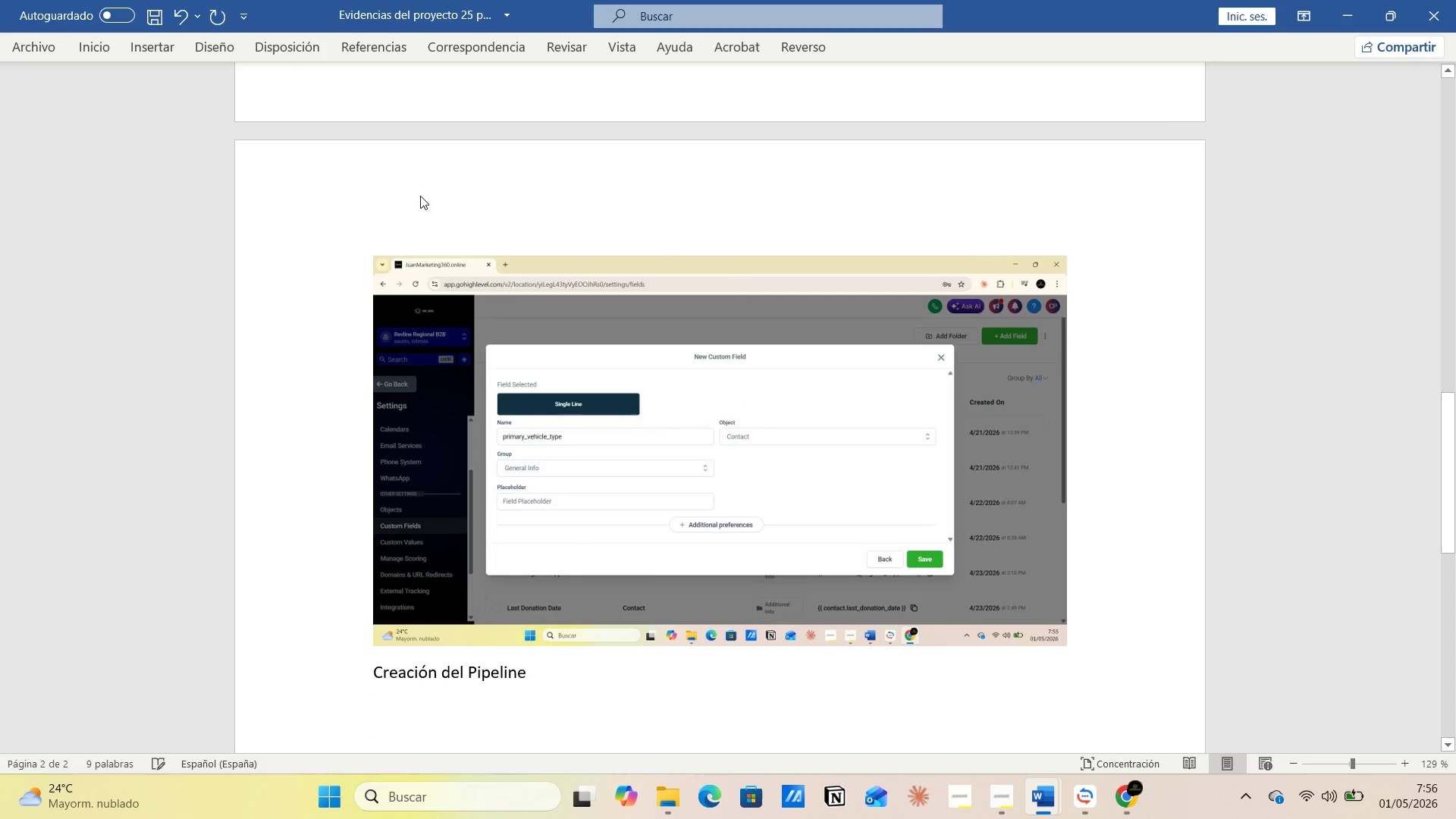 
key(Alt+AltLeft)
 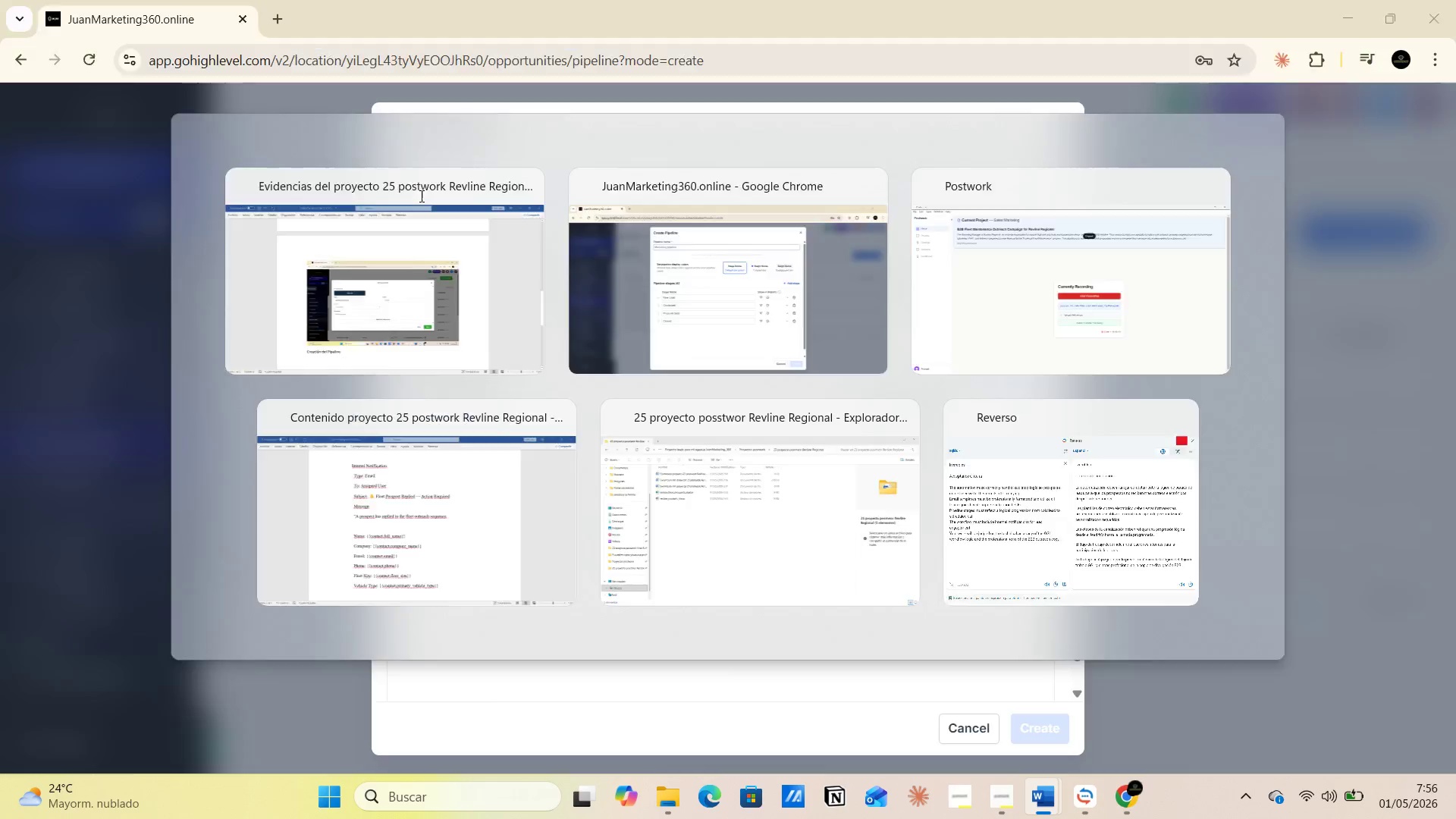 
wait(18.06)
 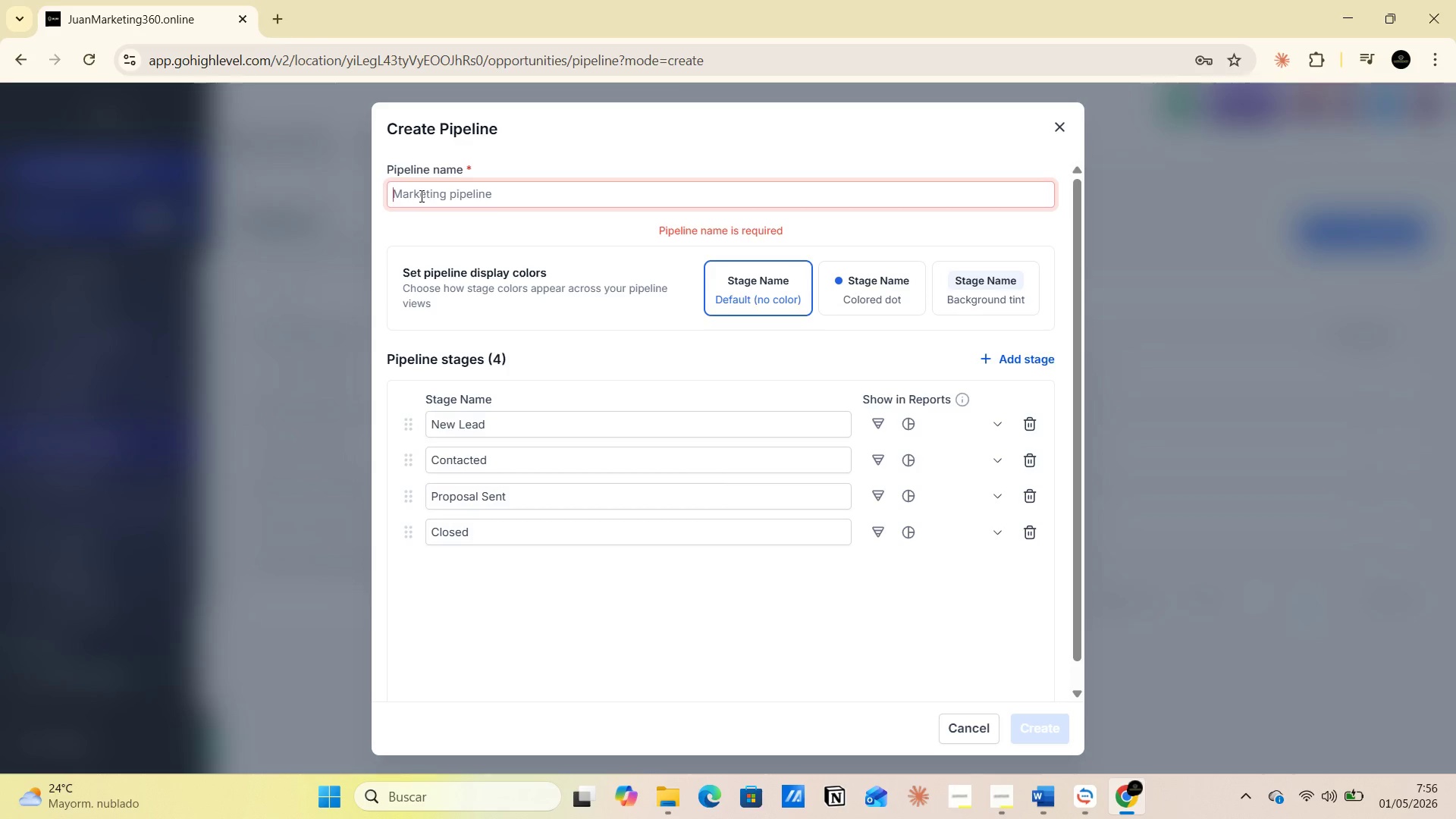 
type(fleet )
 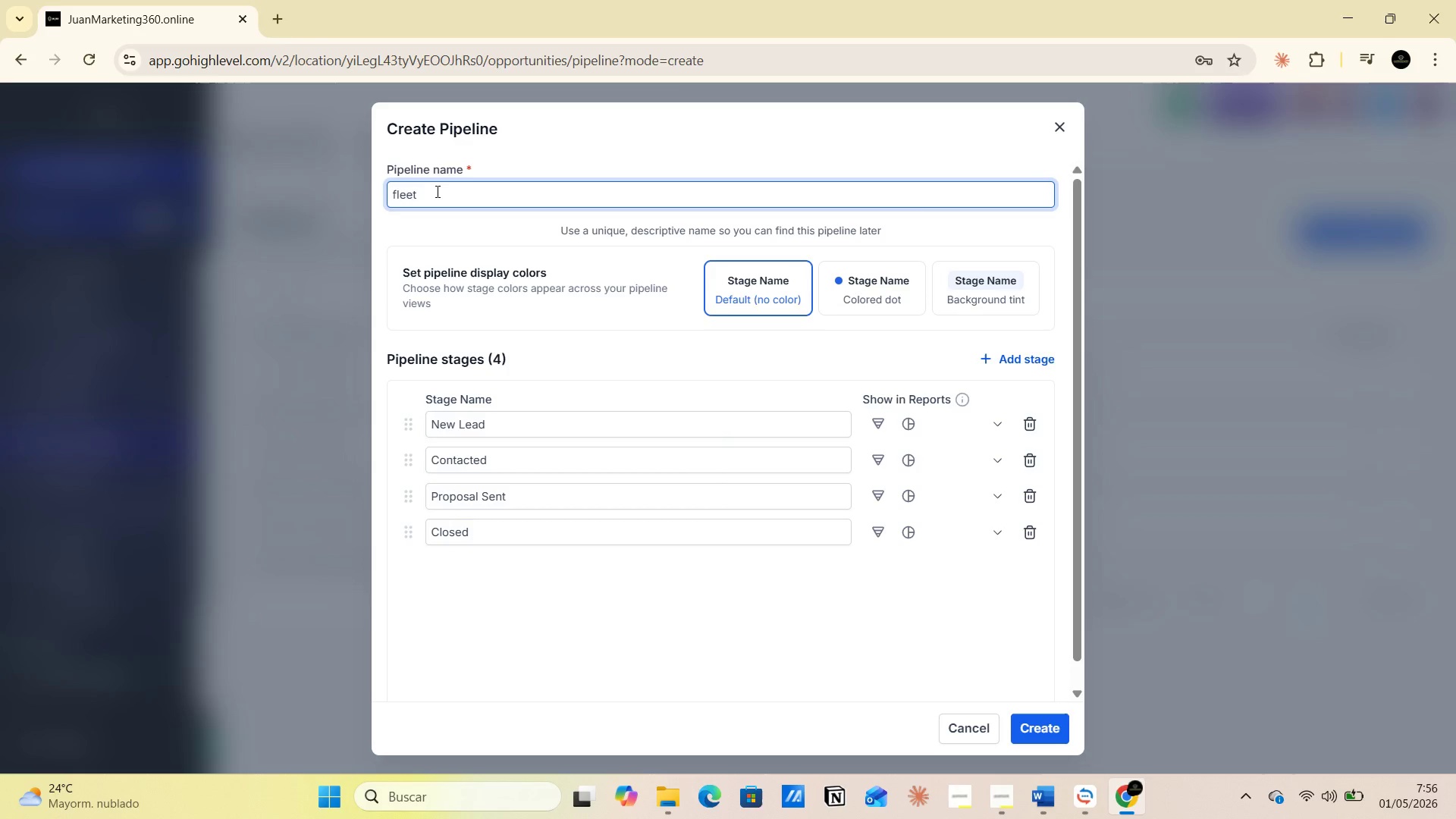 
wait(9.66)
 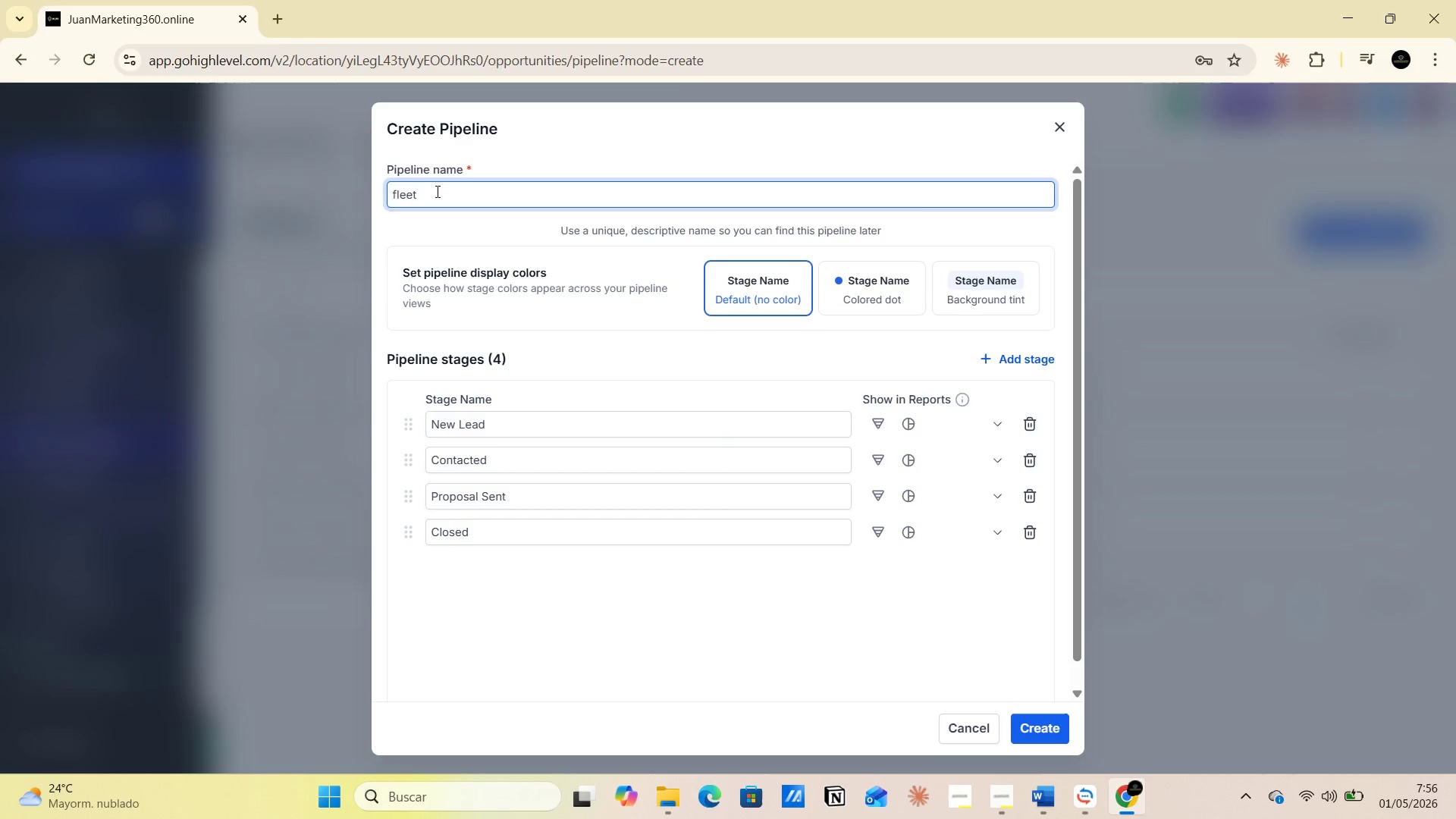 
type( Prther)
key(Backspace)
key(Backspace)
key(Backspace)
key(Backspace)
key(Backspace)
key(Backspace)
type(p)
 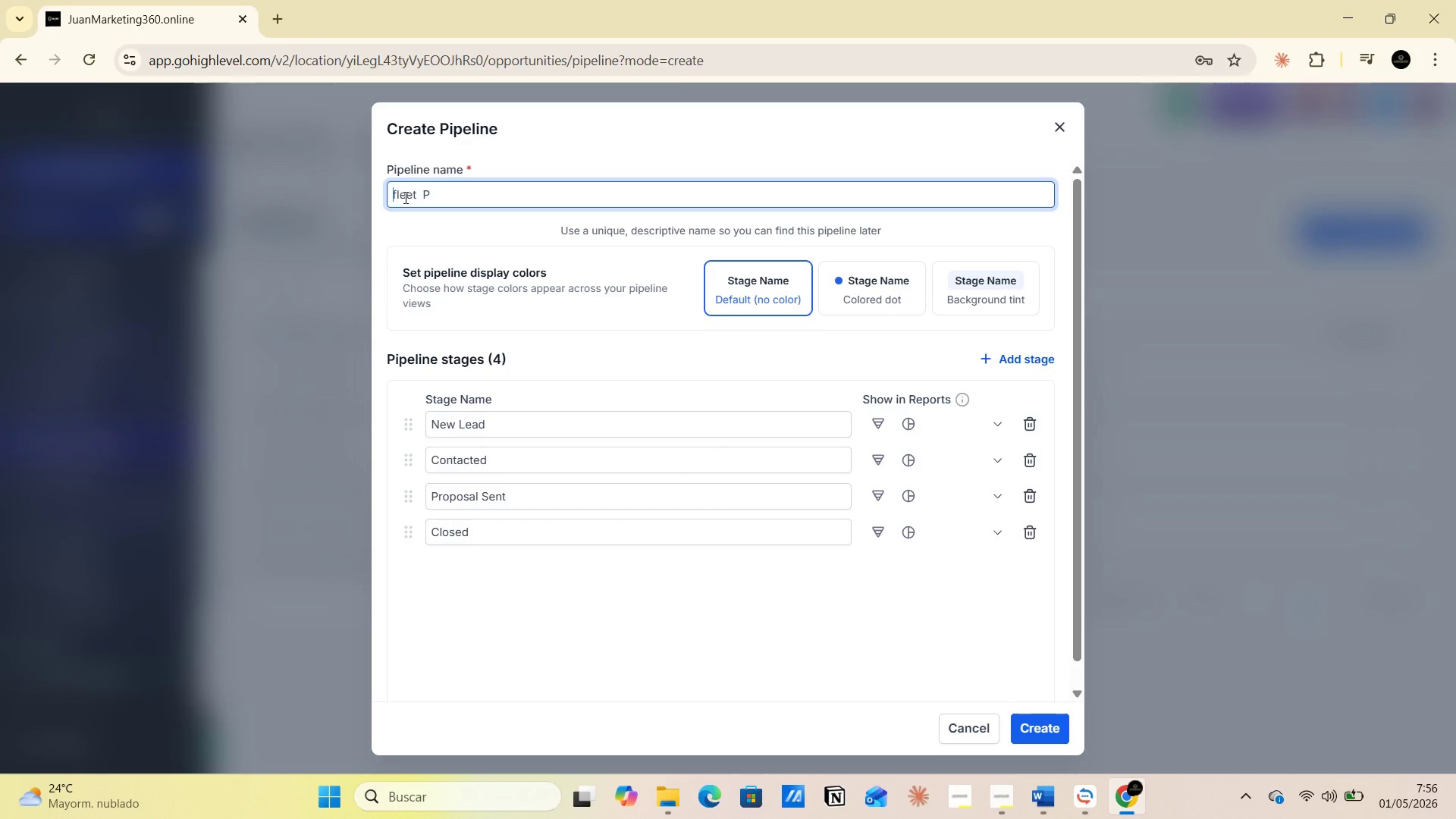 
left_click([397, 195])
 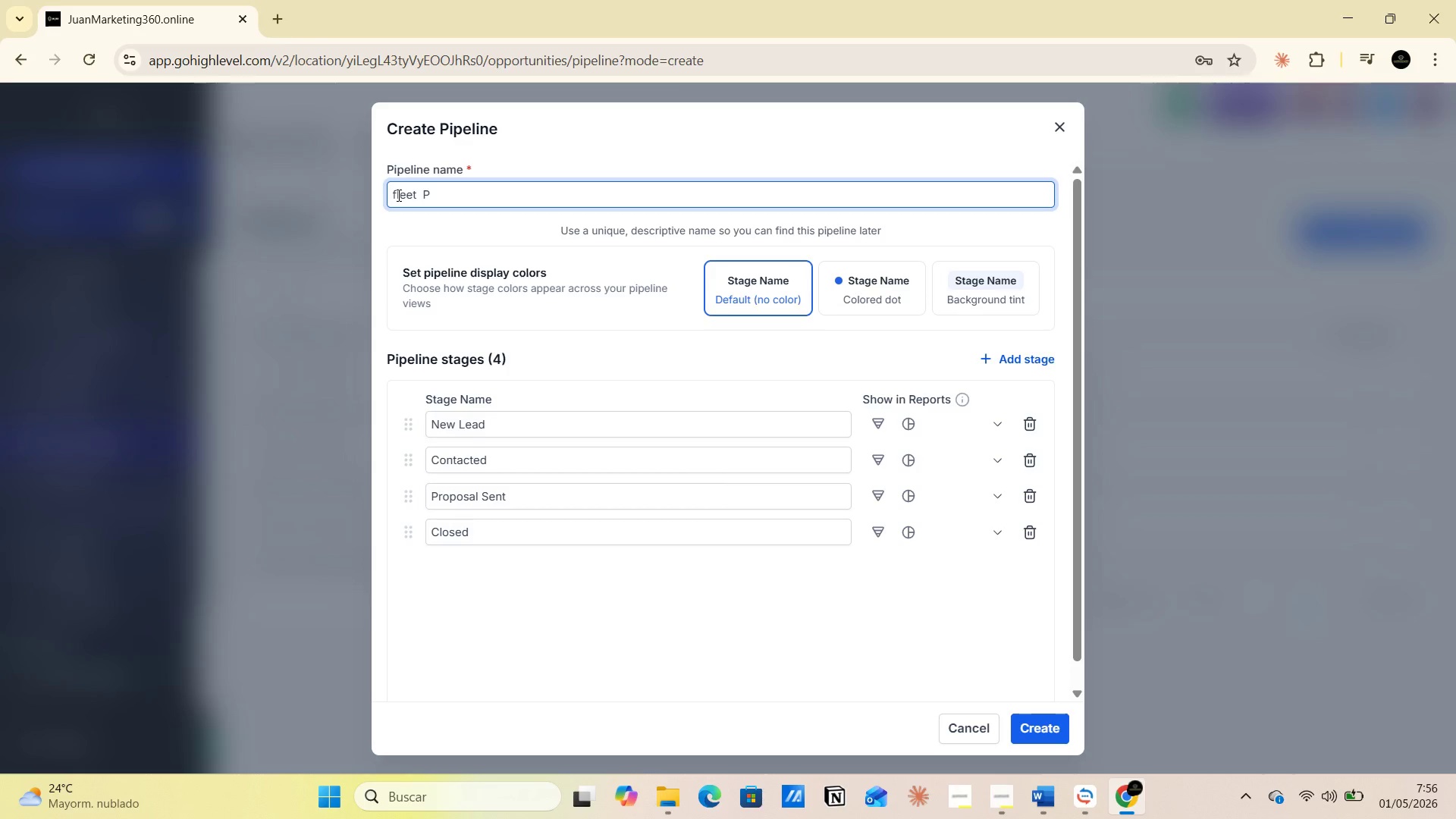 
key(Backspace)
 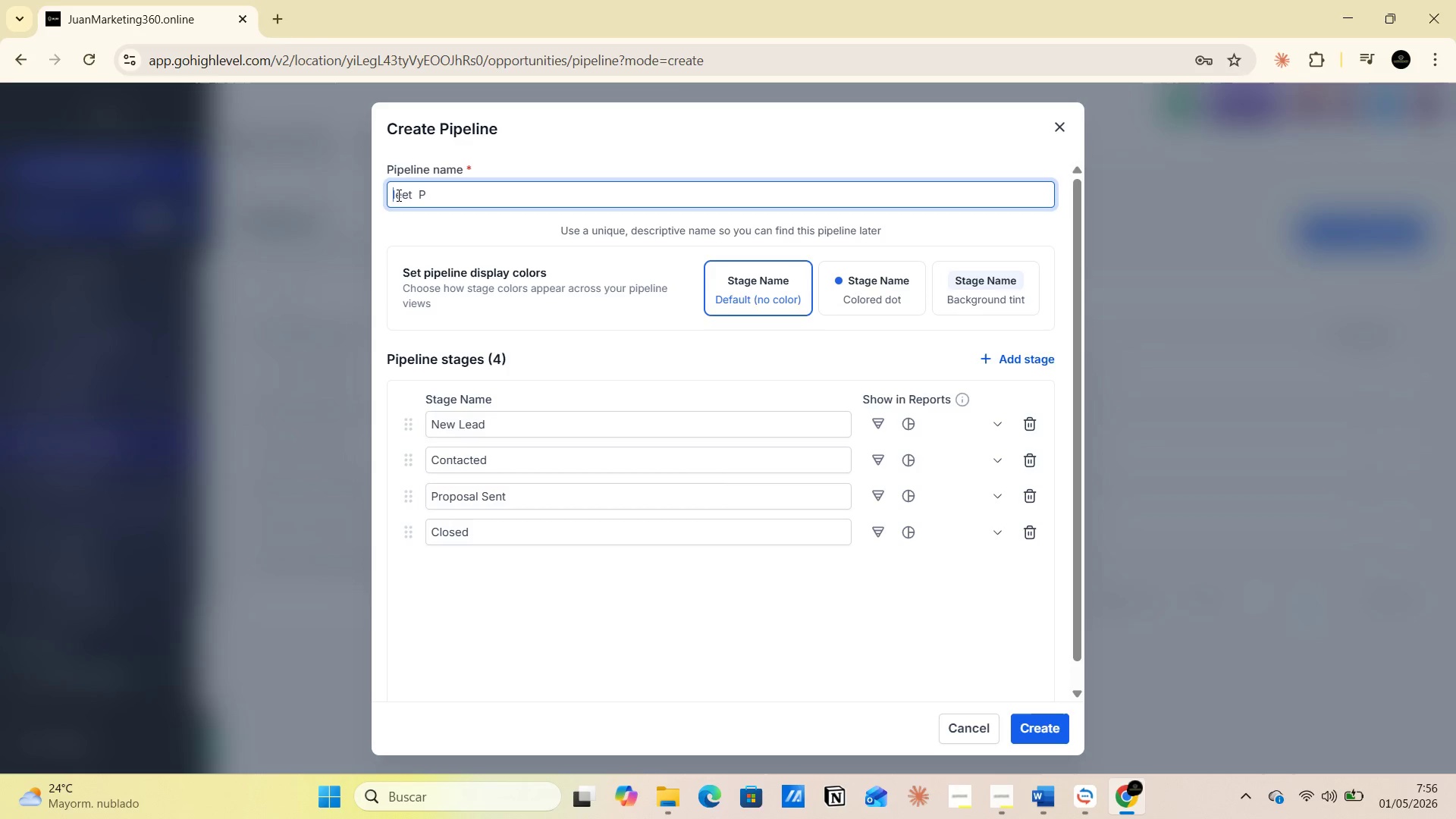 
key(CapsLock)
 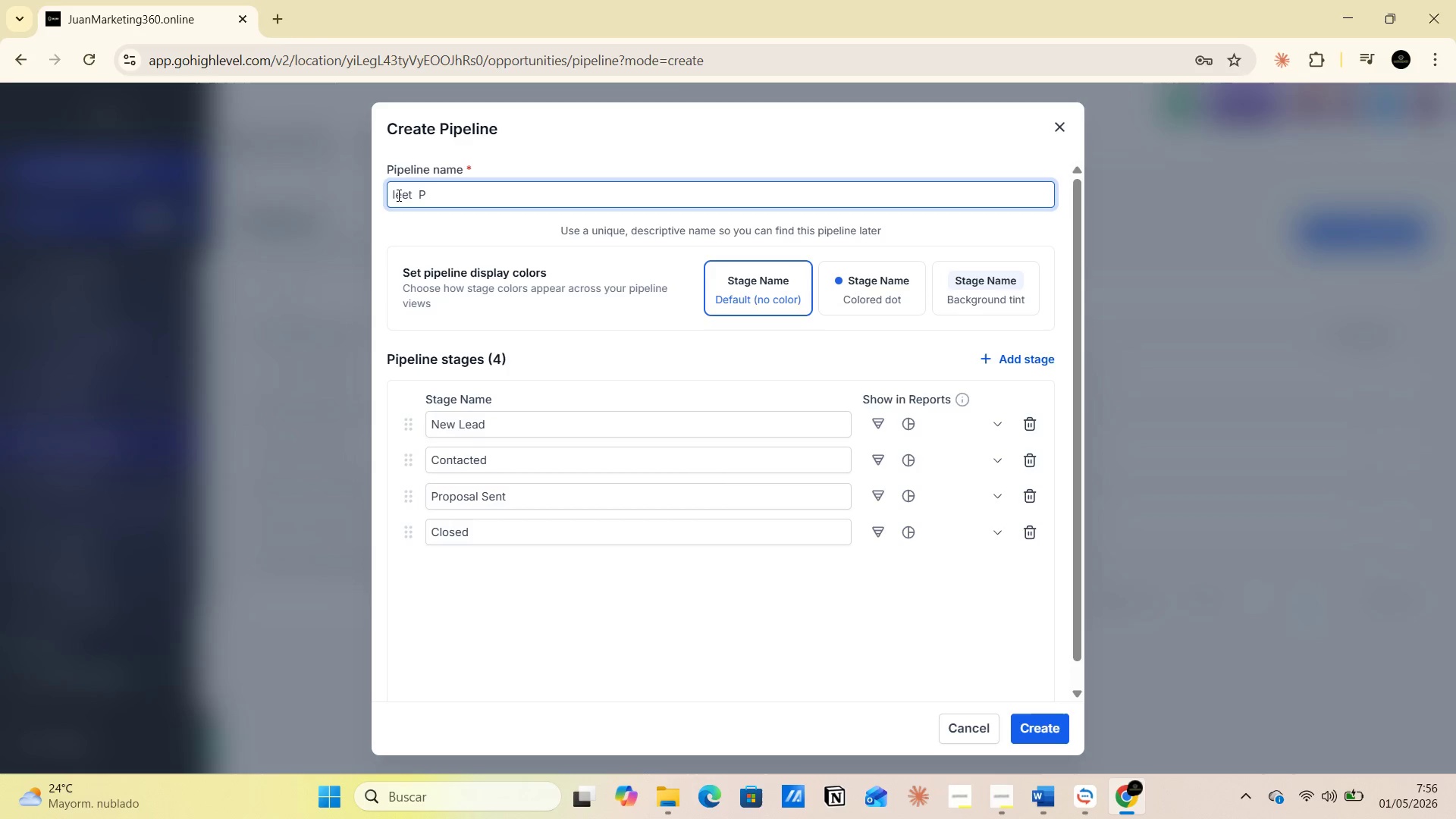 
key(F)
 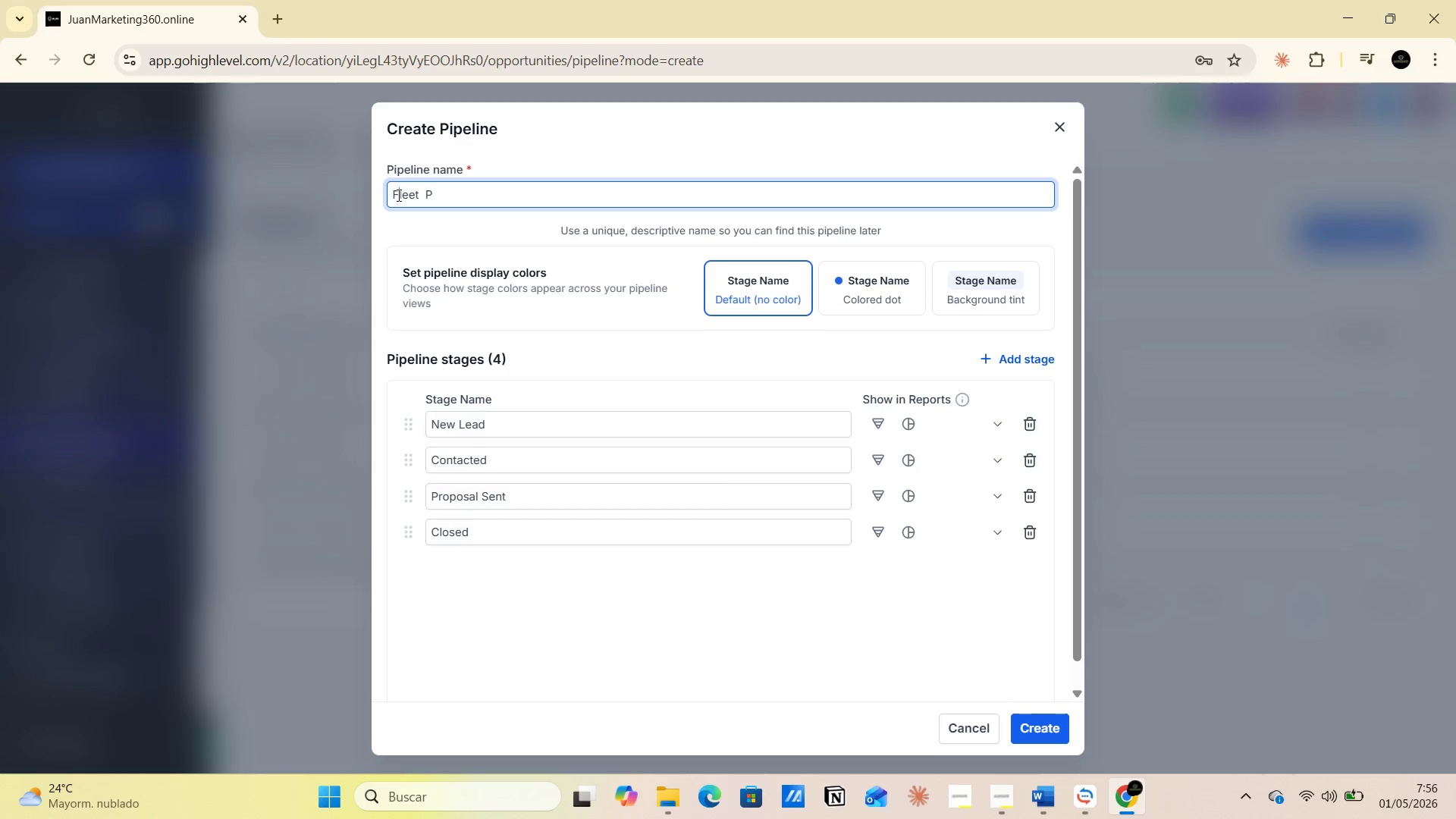 
key(CapsLock)
 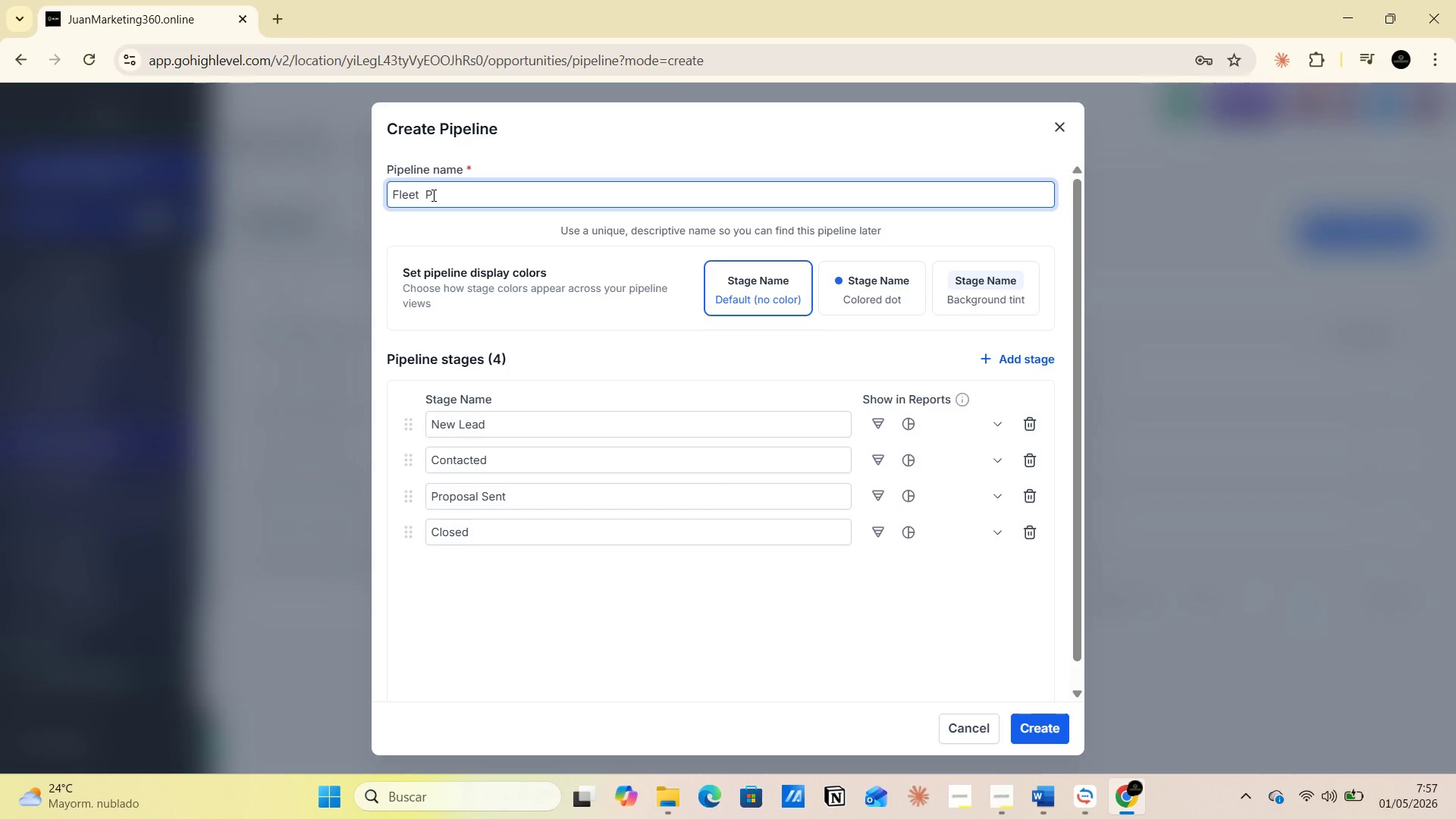 
wait(5.52)
 